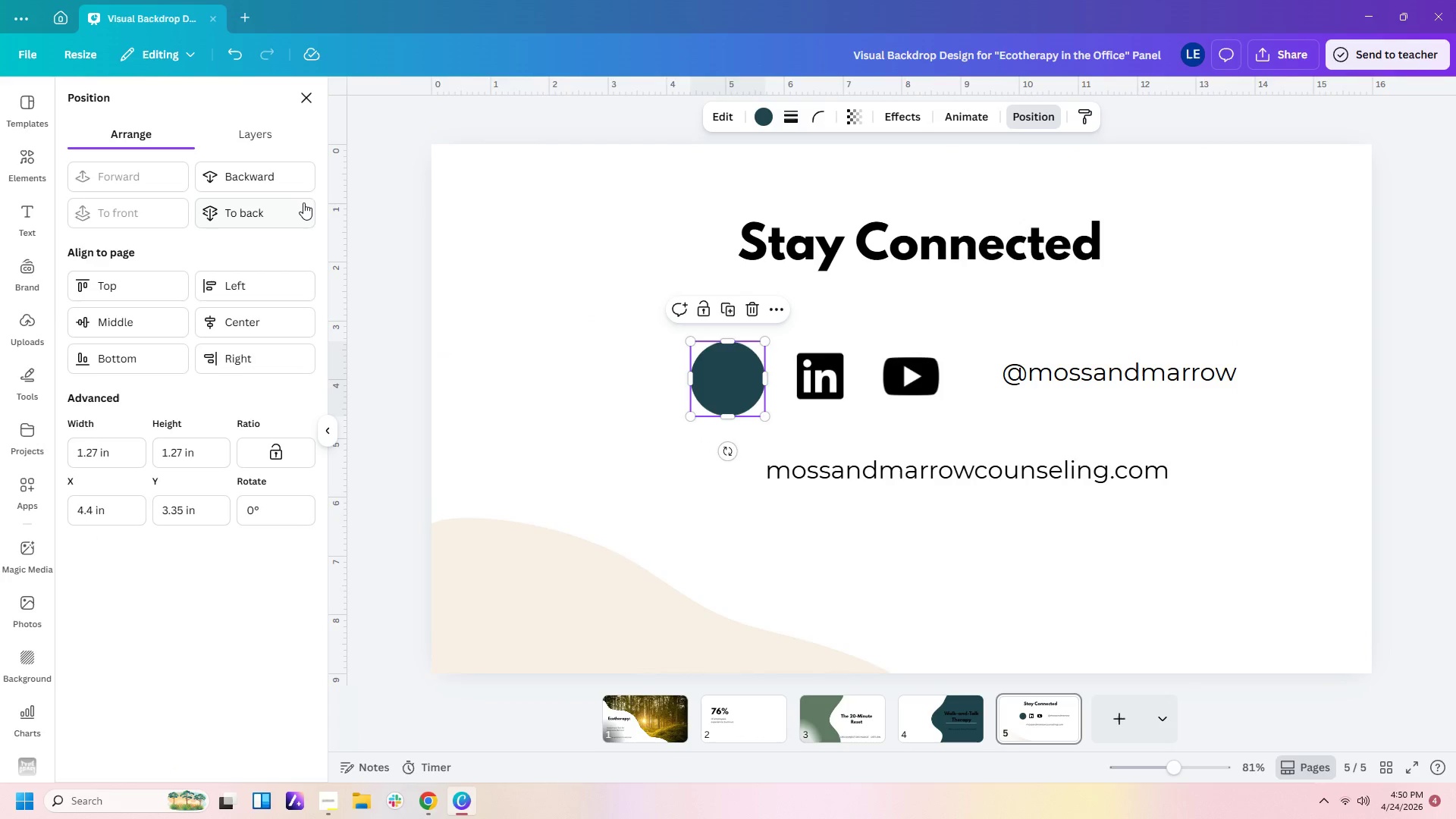 
left_click([295, 209])
 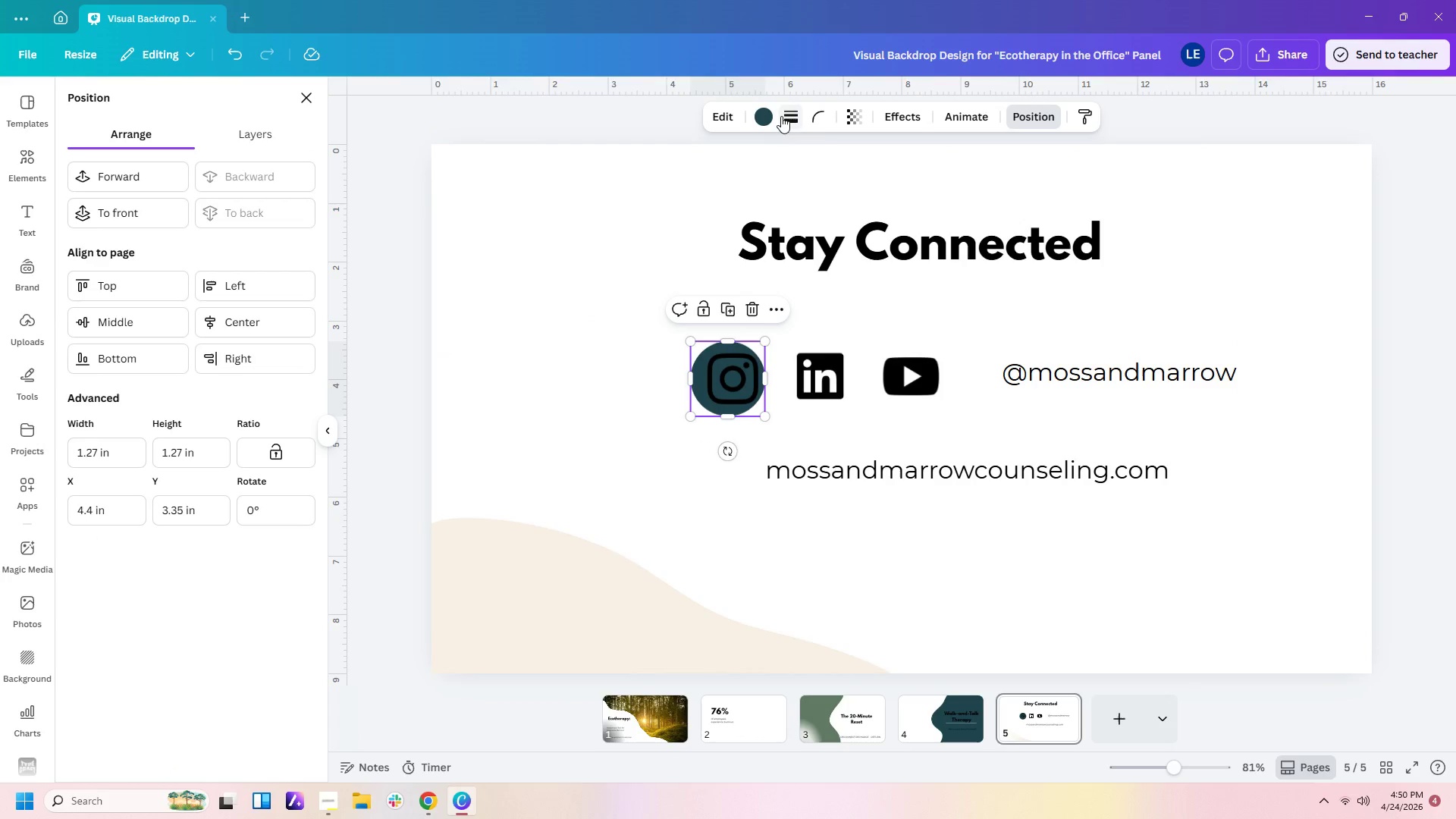 
left_click([766, 119])
 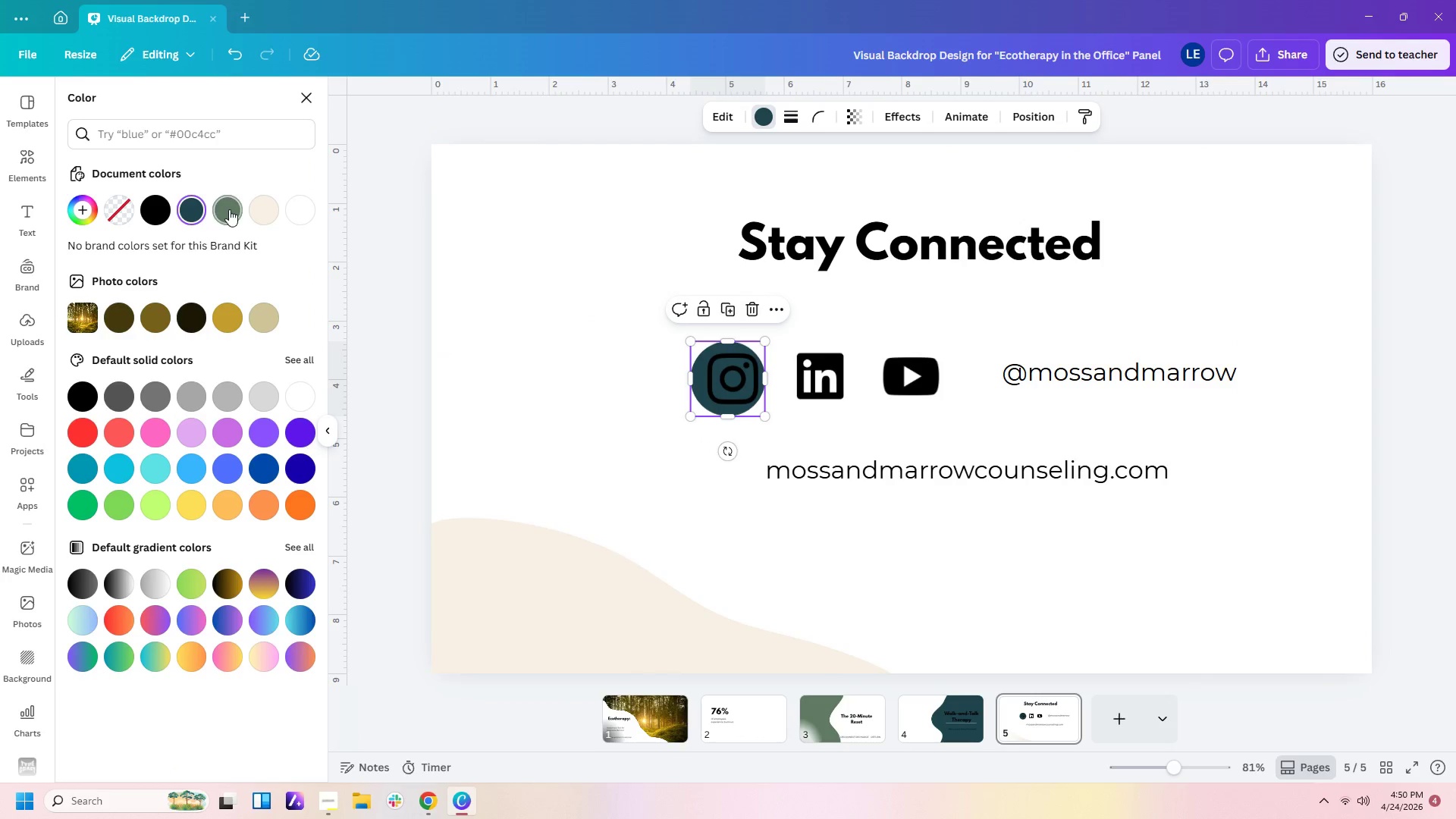 
left_click([259, 206])
 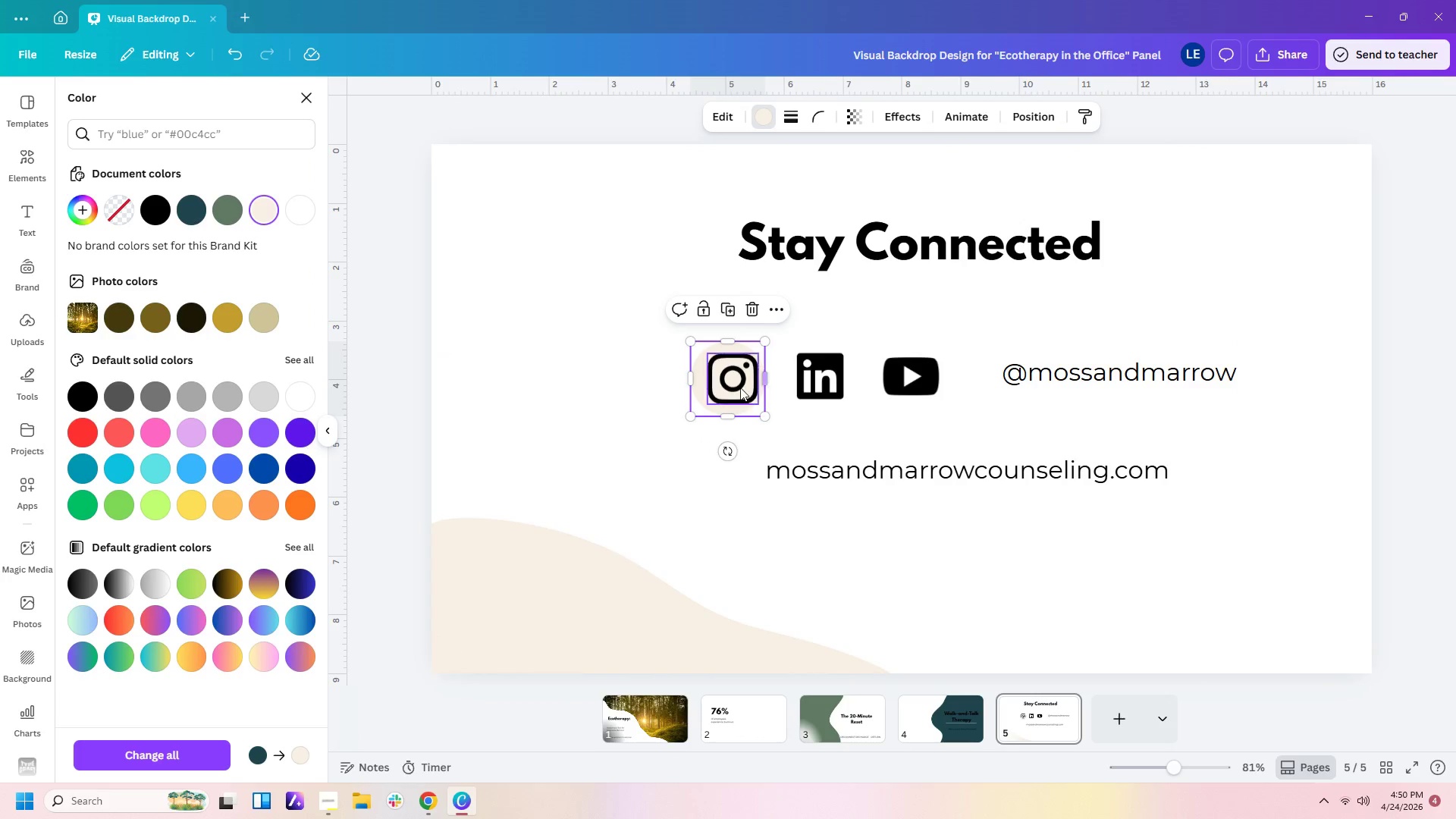 
left_click_drag(start_coordinate=[733, 386], to_coordinate=[726, 386])
 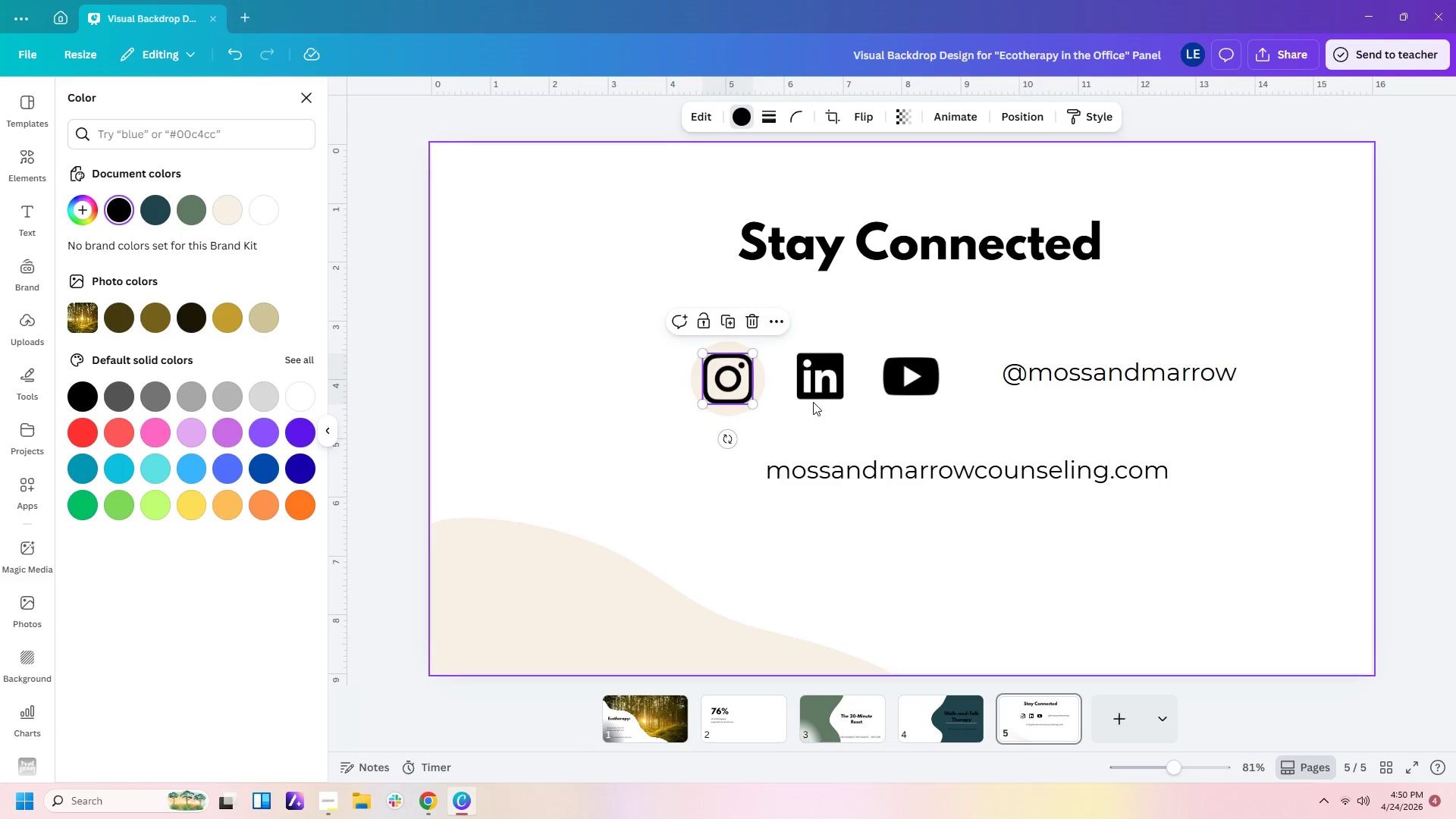 
left_click([813, 402])
 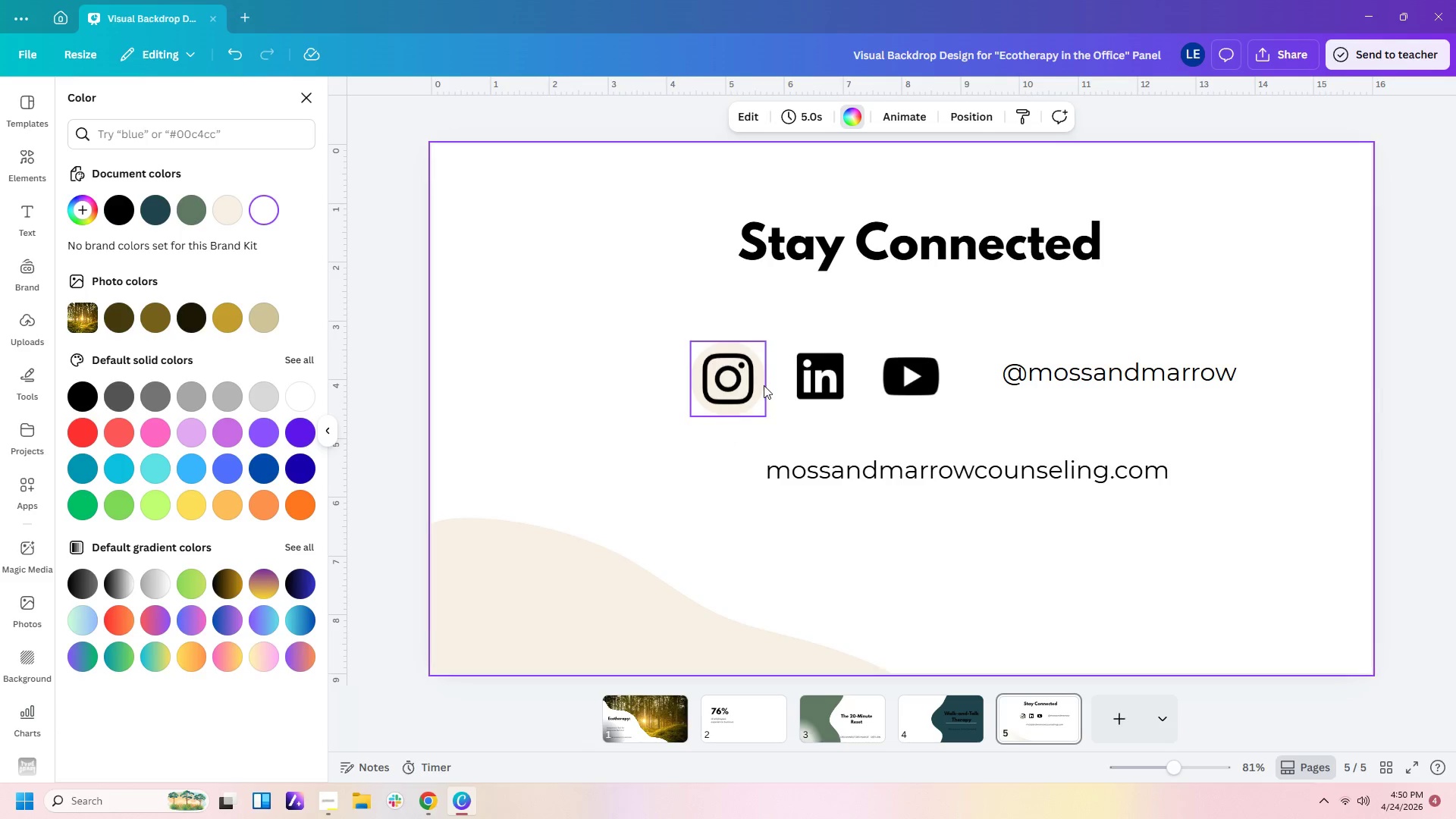 
left_click([764, 385])
 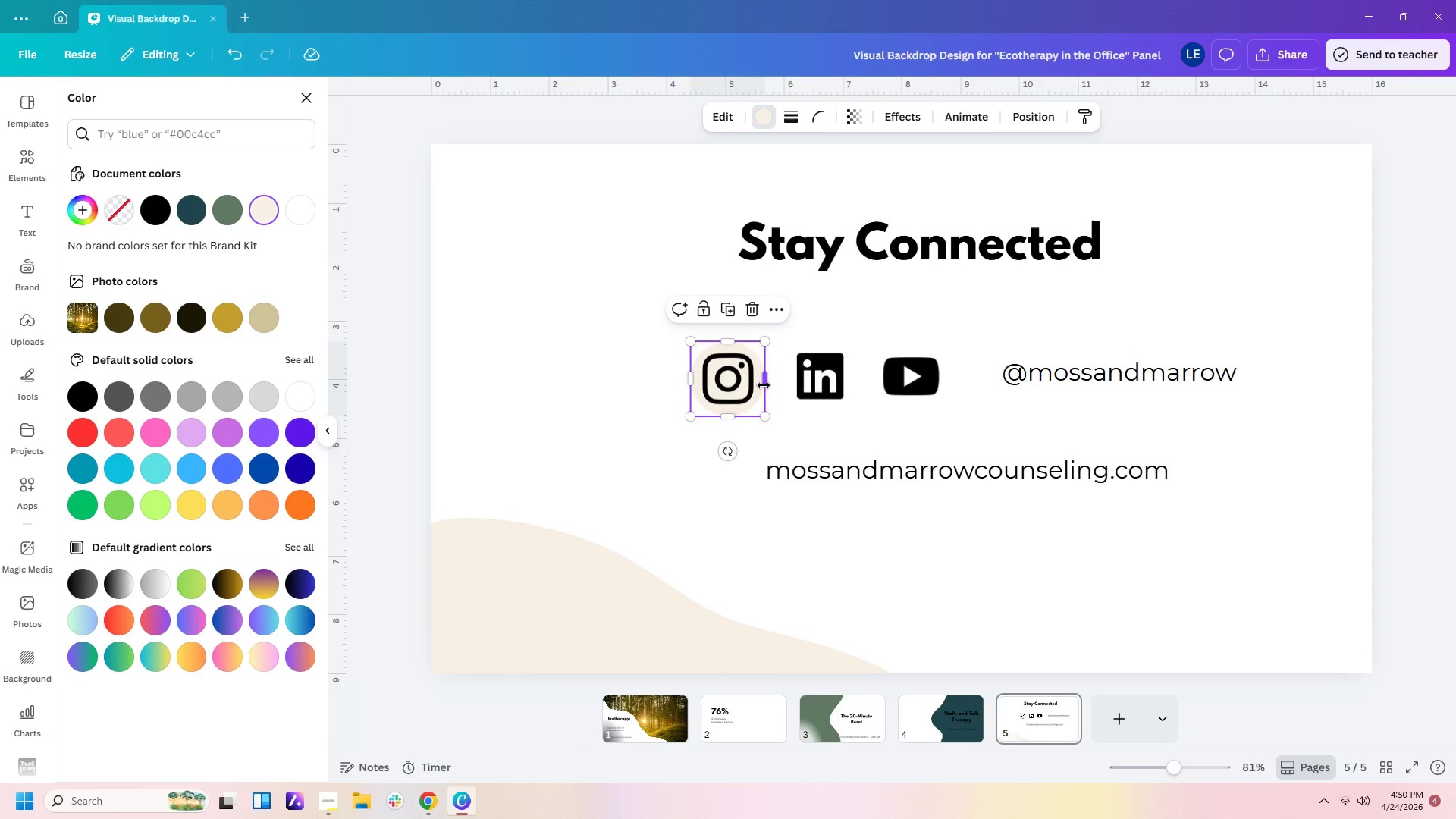 
key(Control+C)
 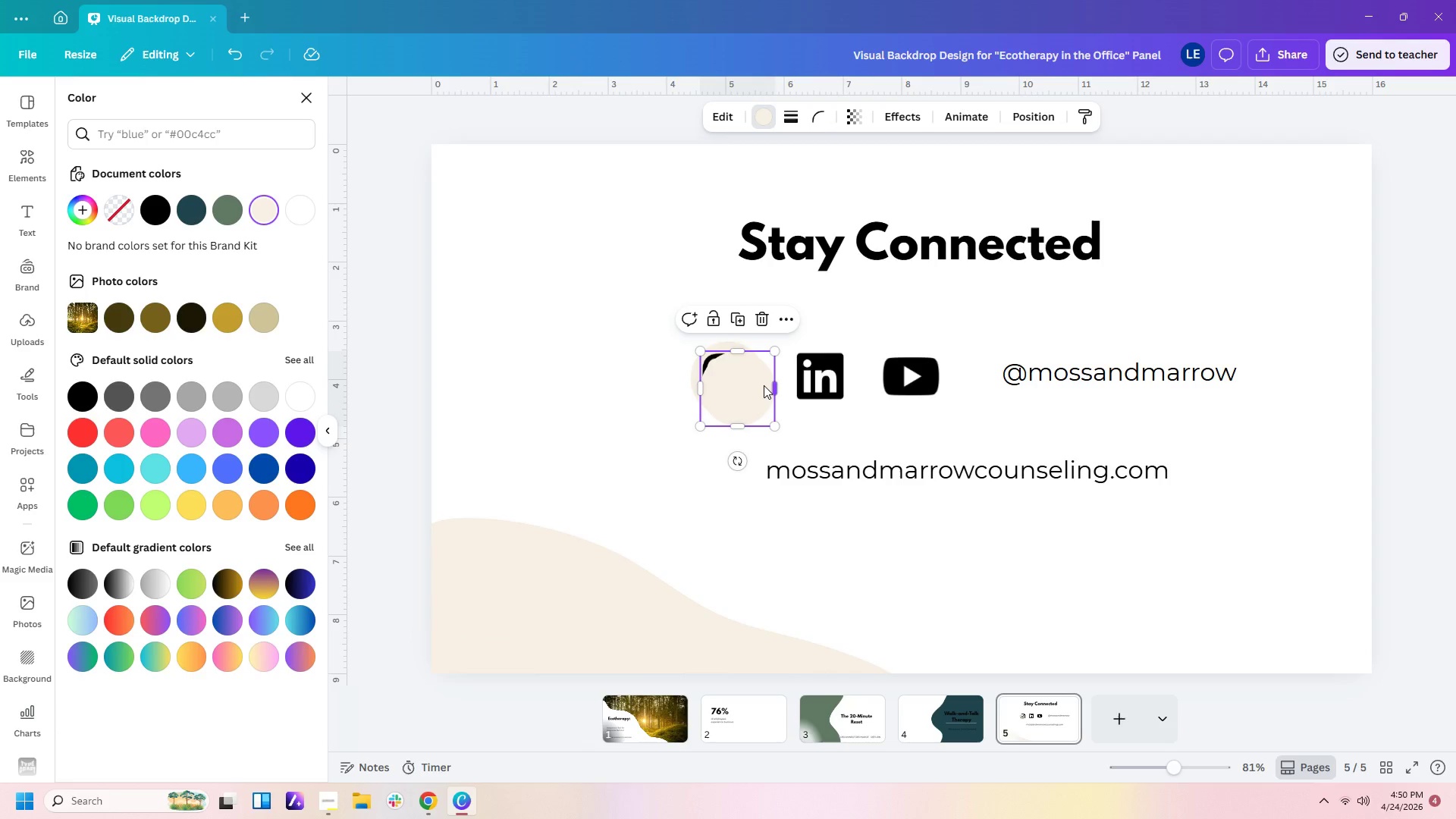 
key(Control+V)
 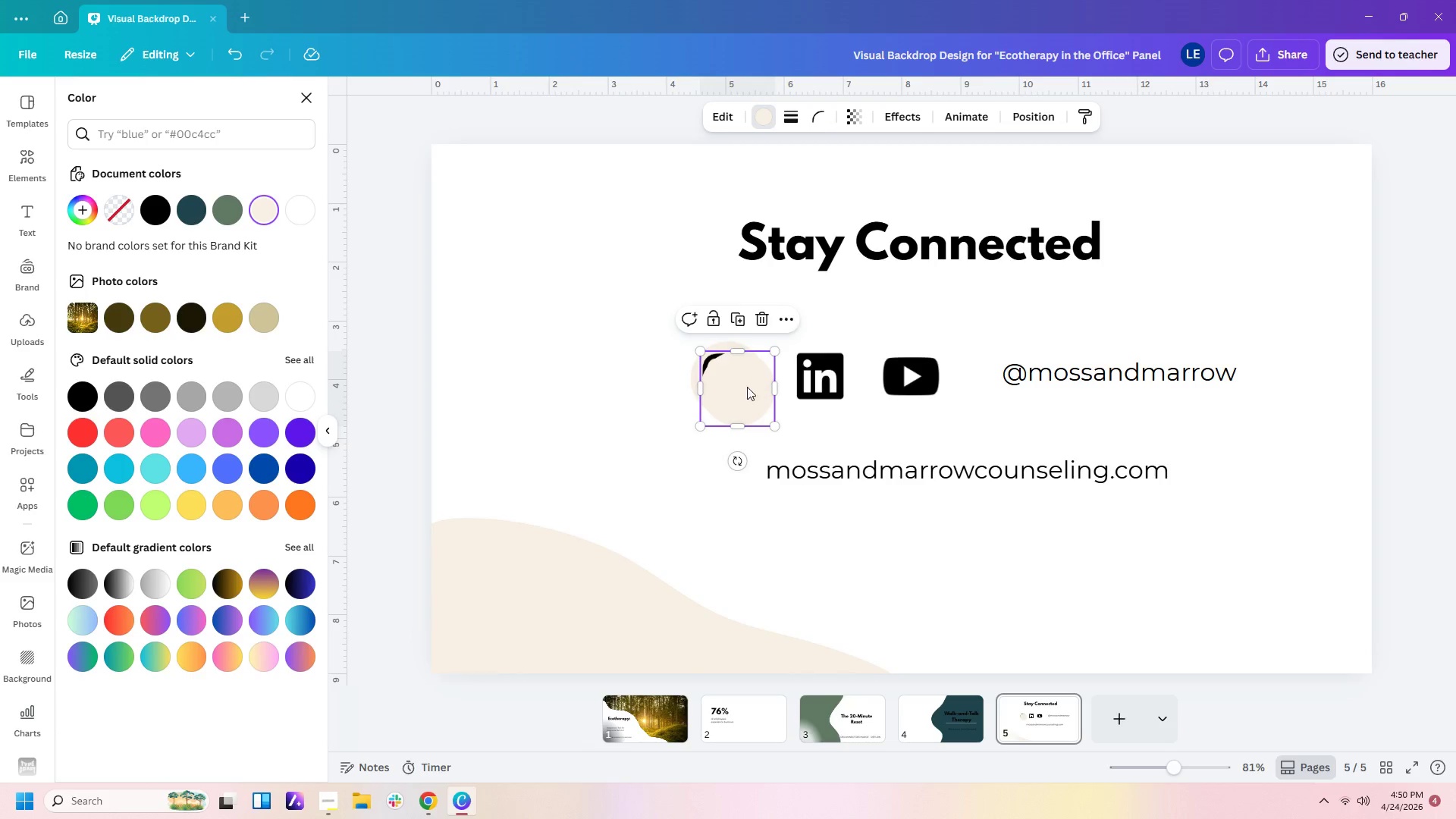 
left_click_drag(start_coordinate=[747, 387], to_coordinate=[824, 376])
 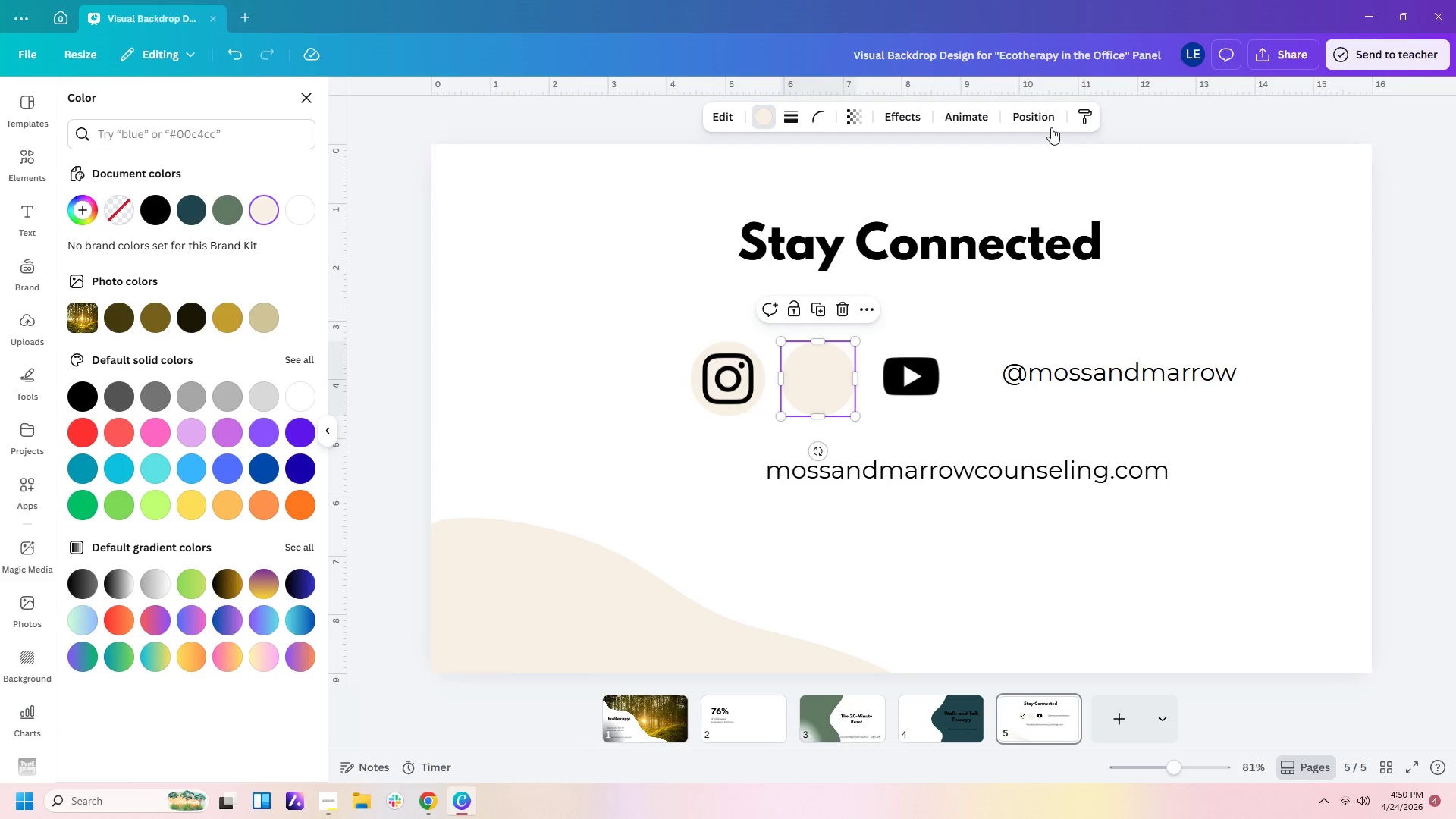 
left_click([1051, 127])
 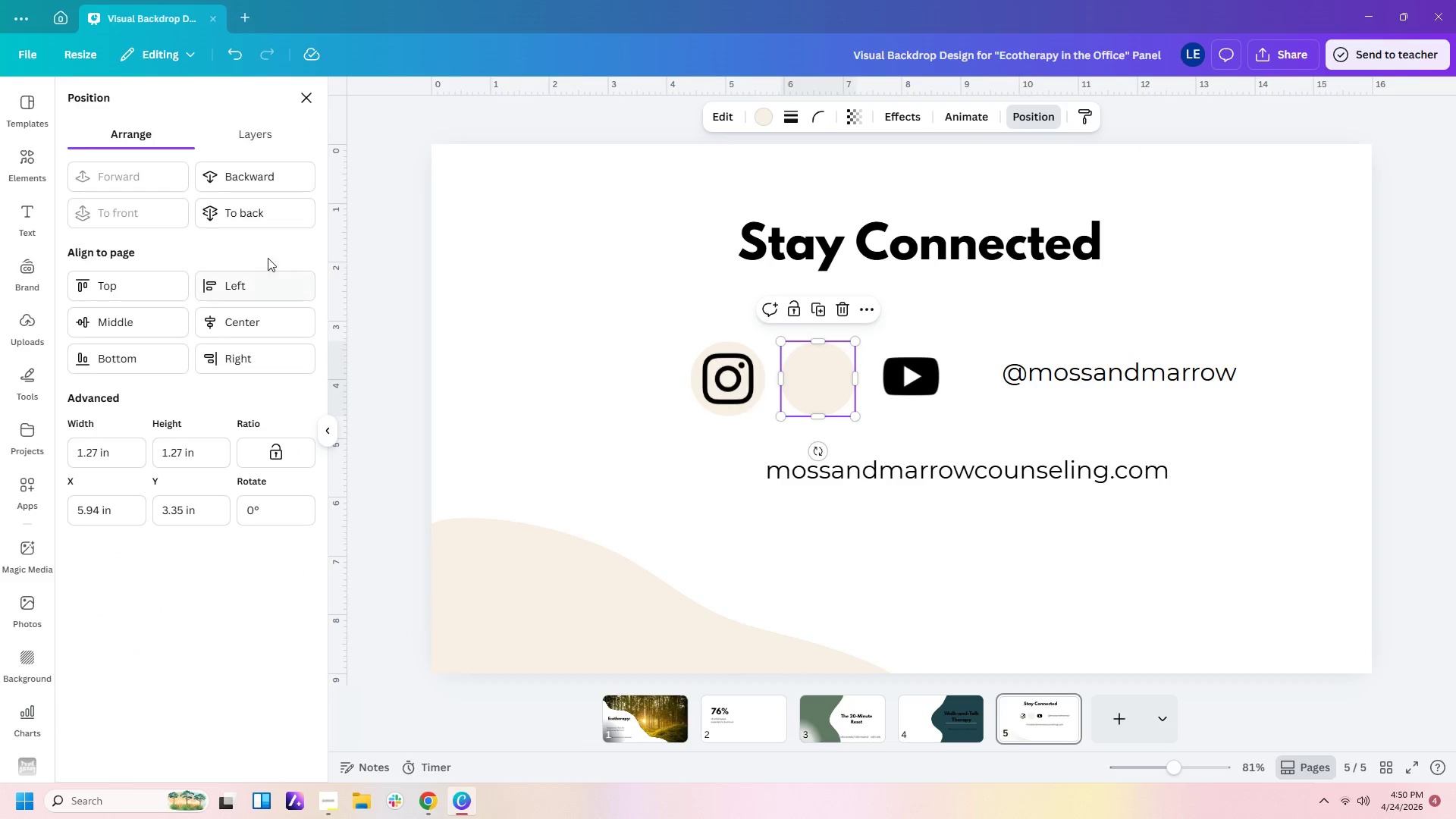 
left_click([286, 215])
 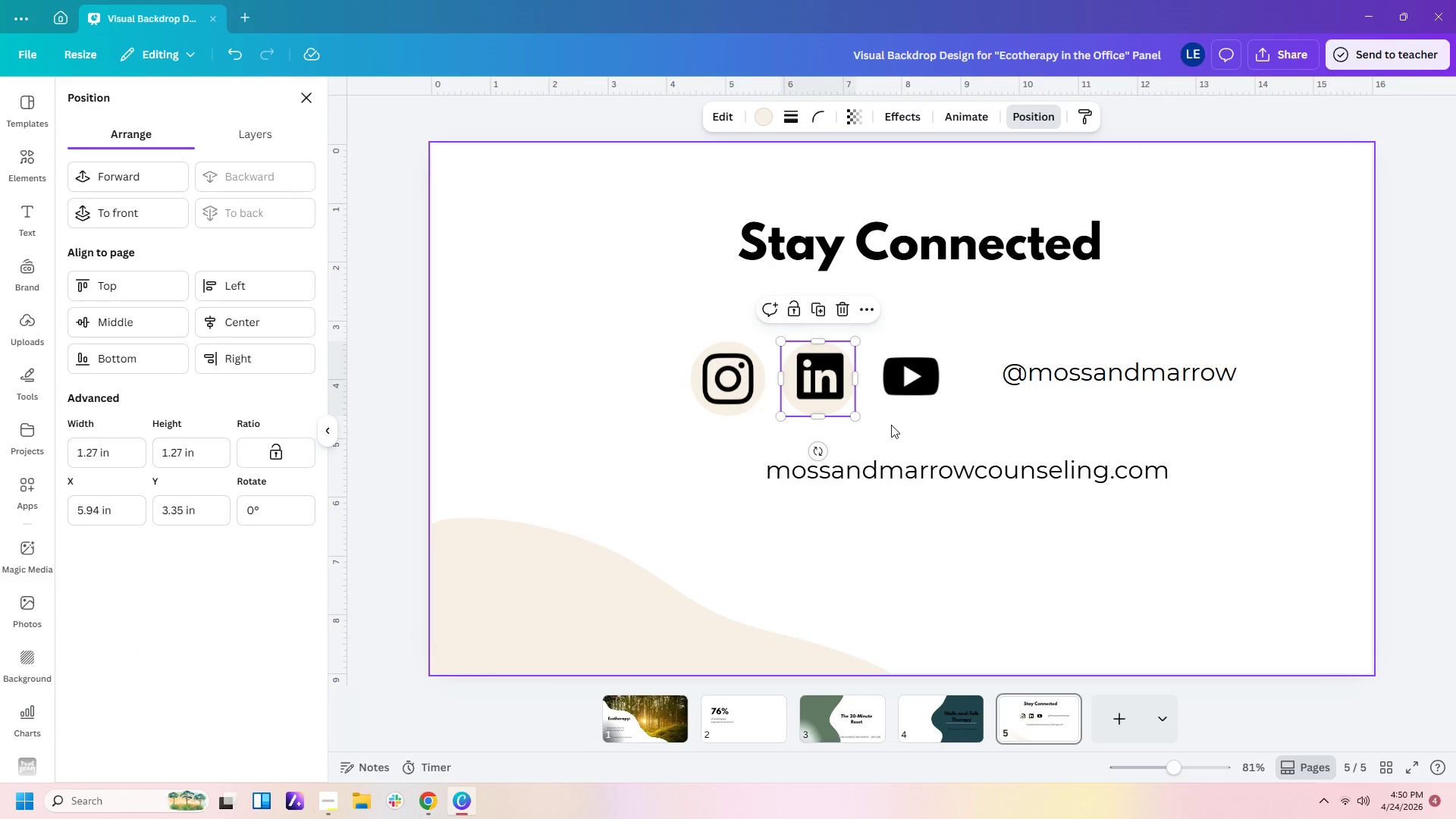 
key(ArrowRight)
 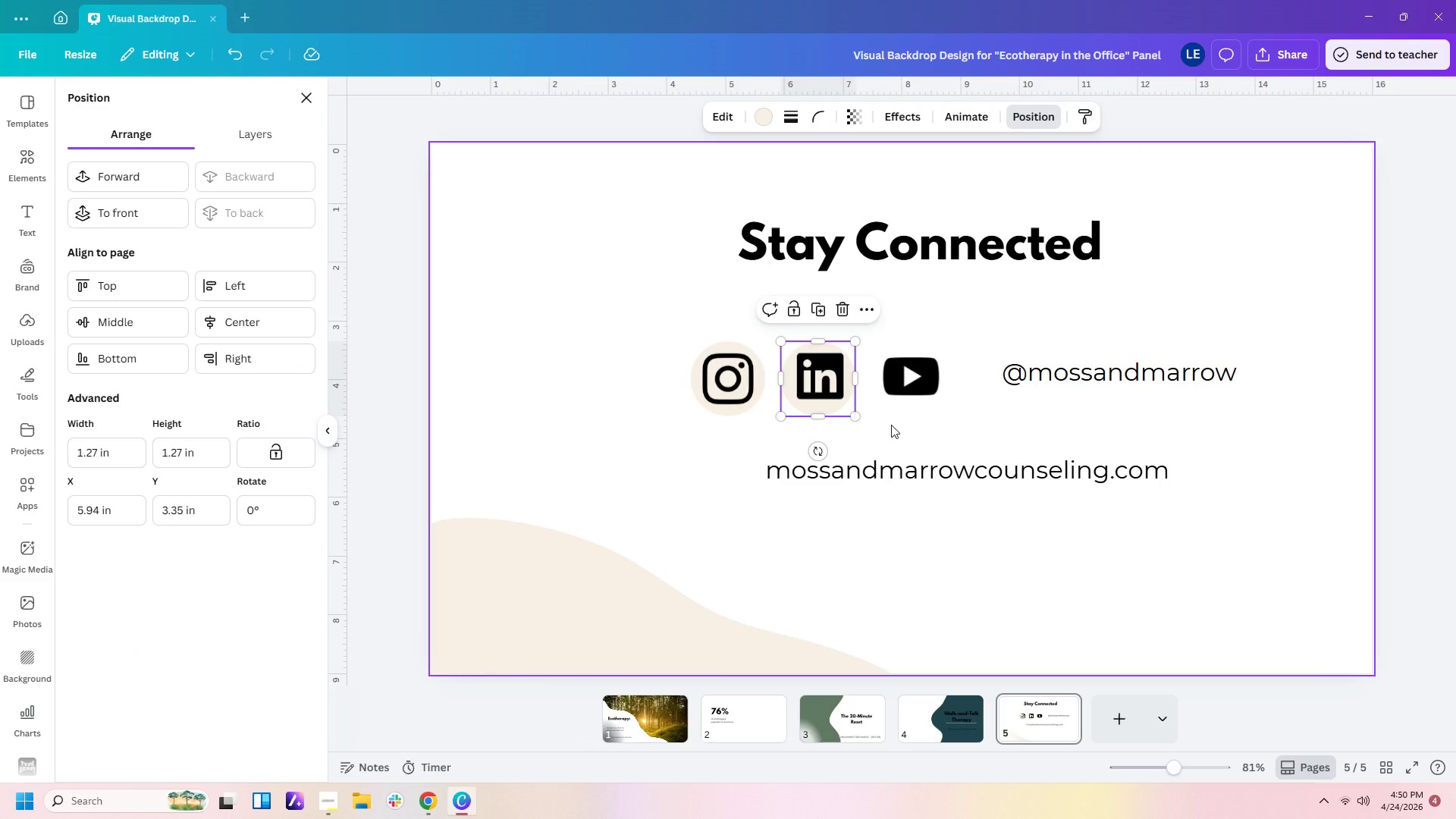 
key(ArrowRight)
 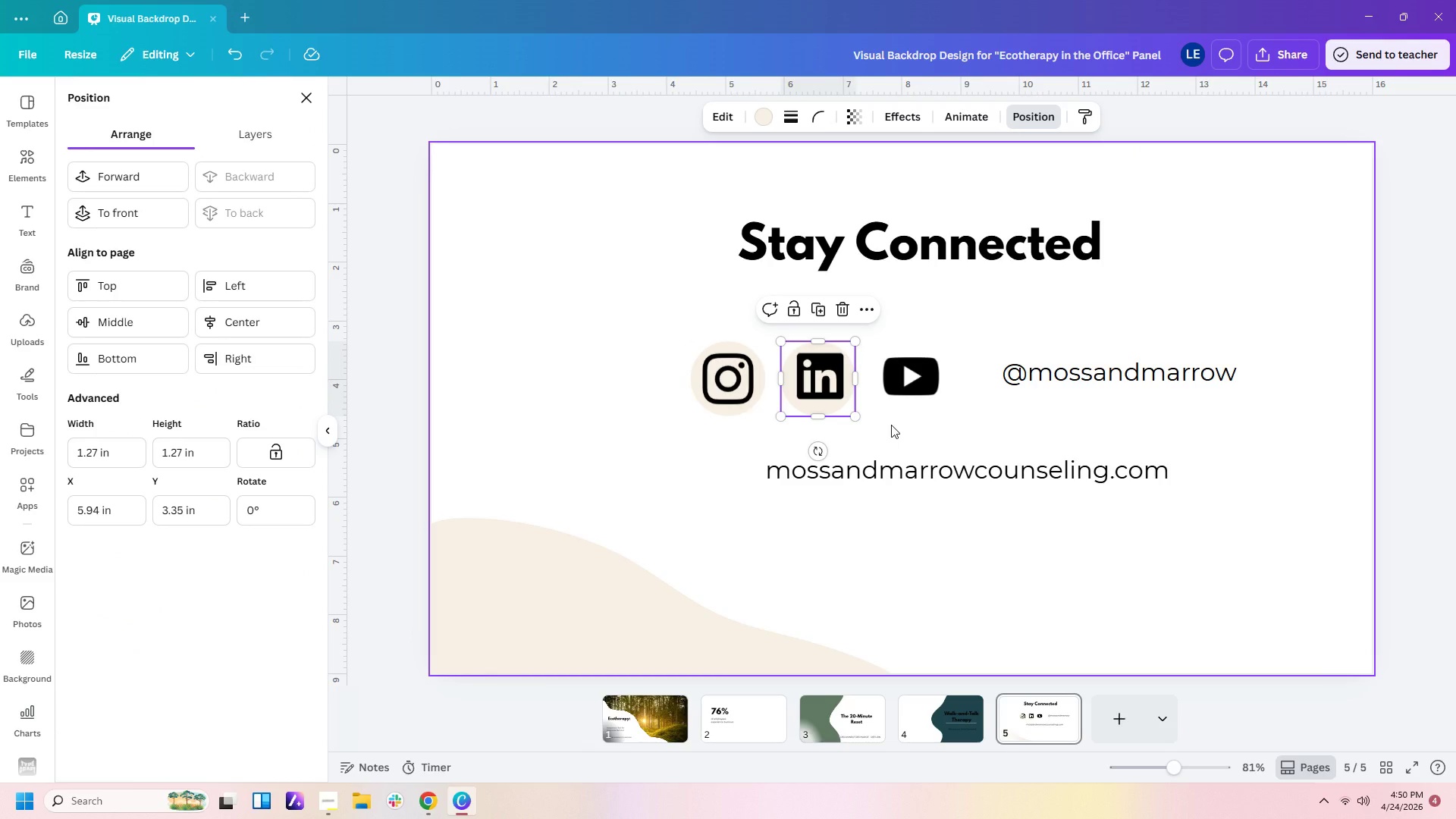 
key(ArrowRight)
 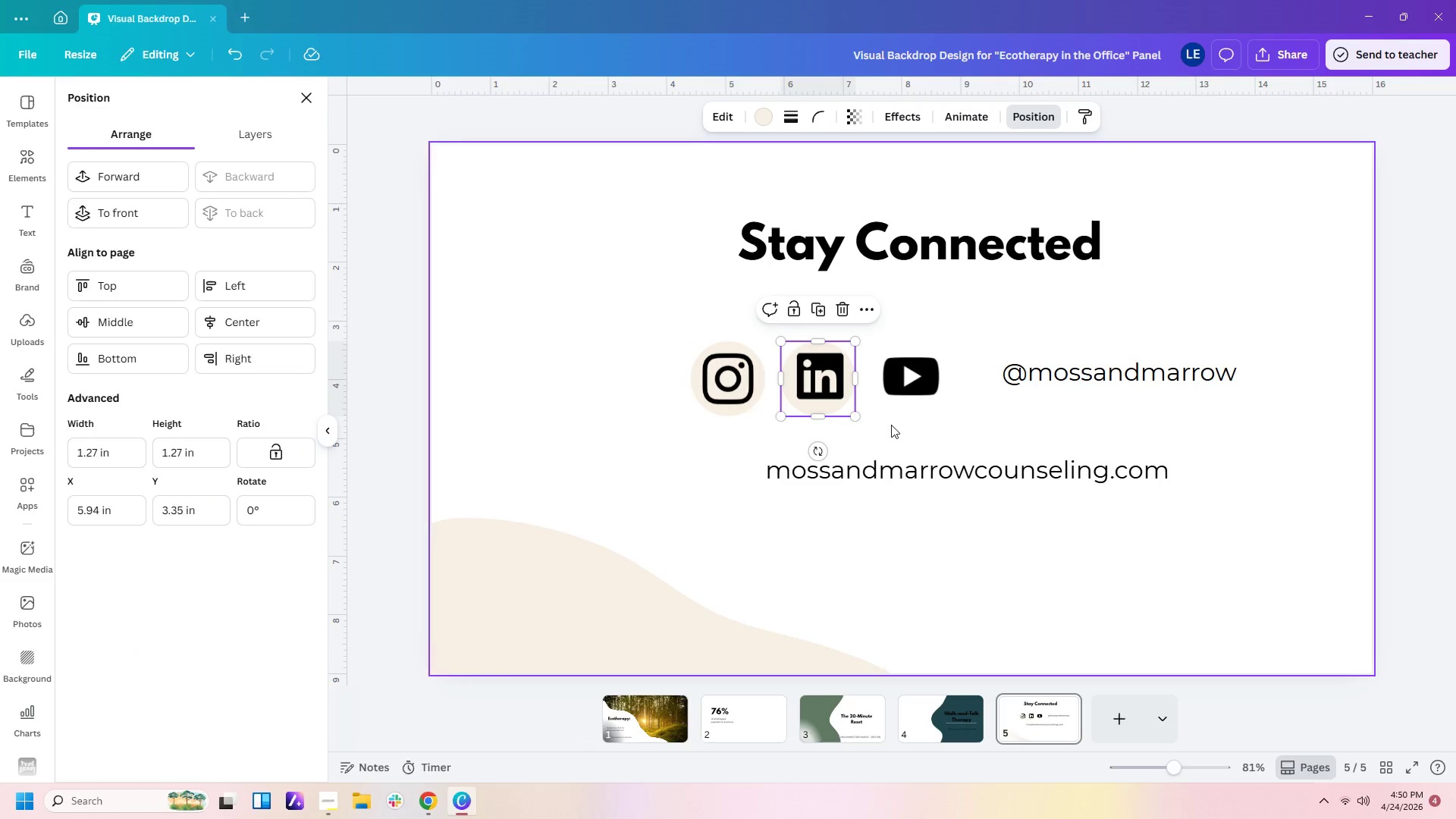 
key(ArrowRight)
 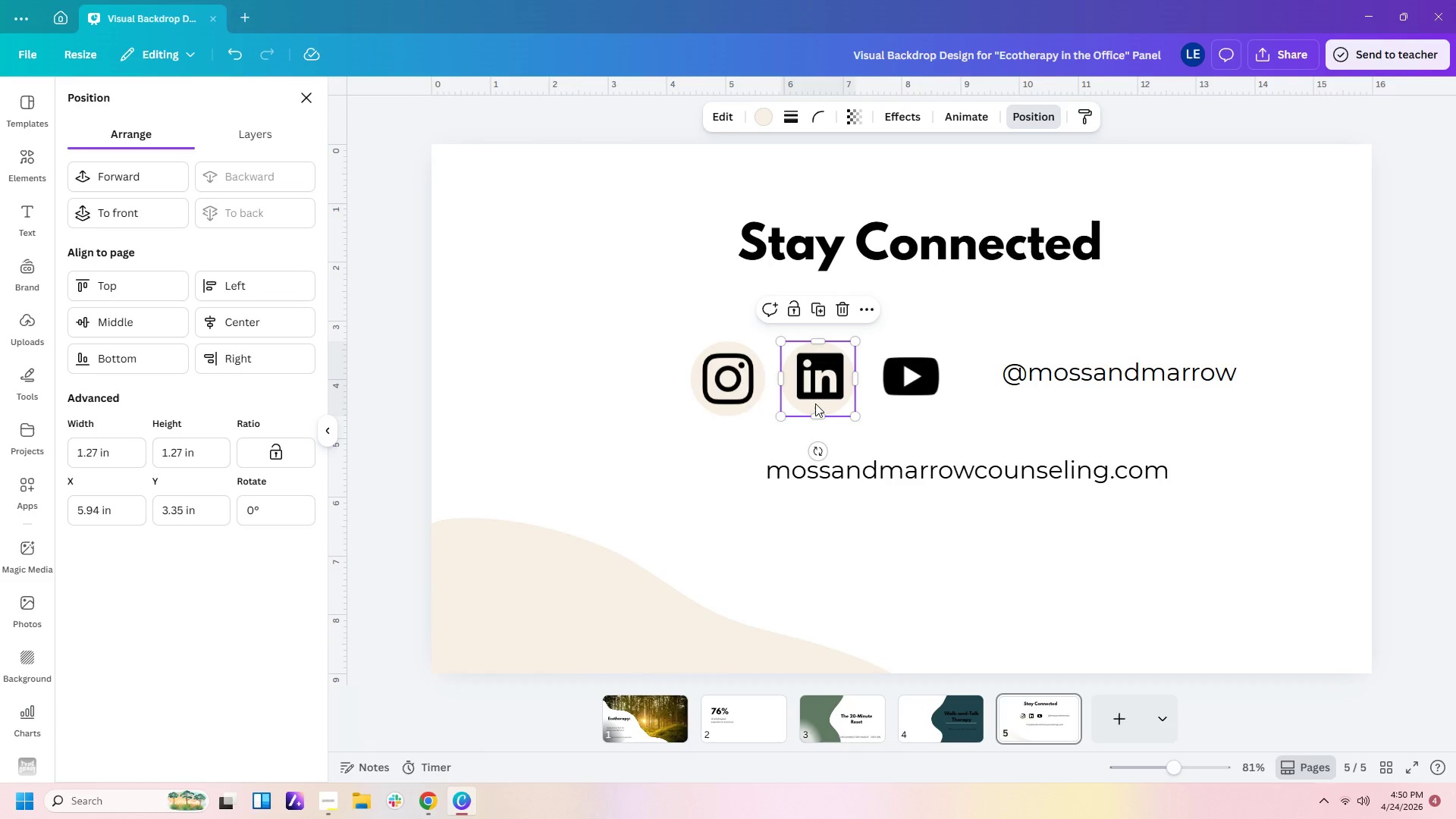 
key(Control+C)
 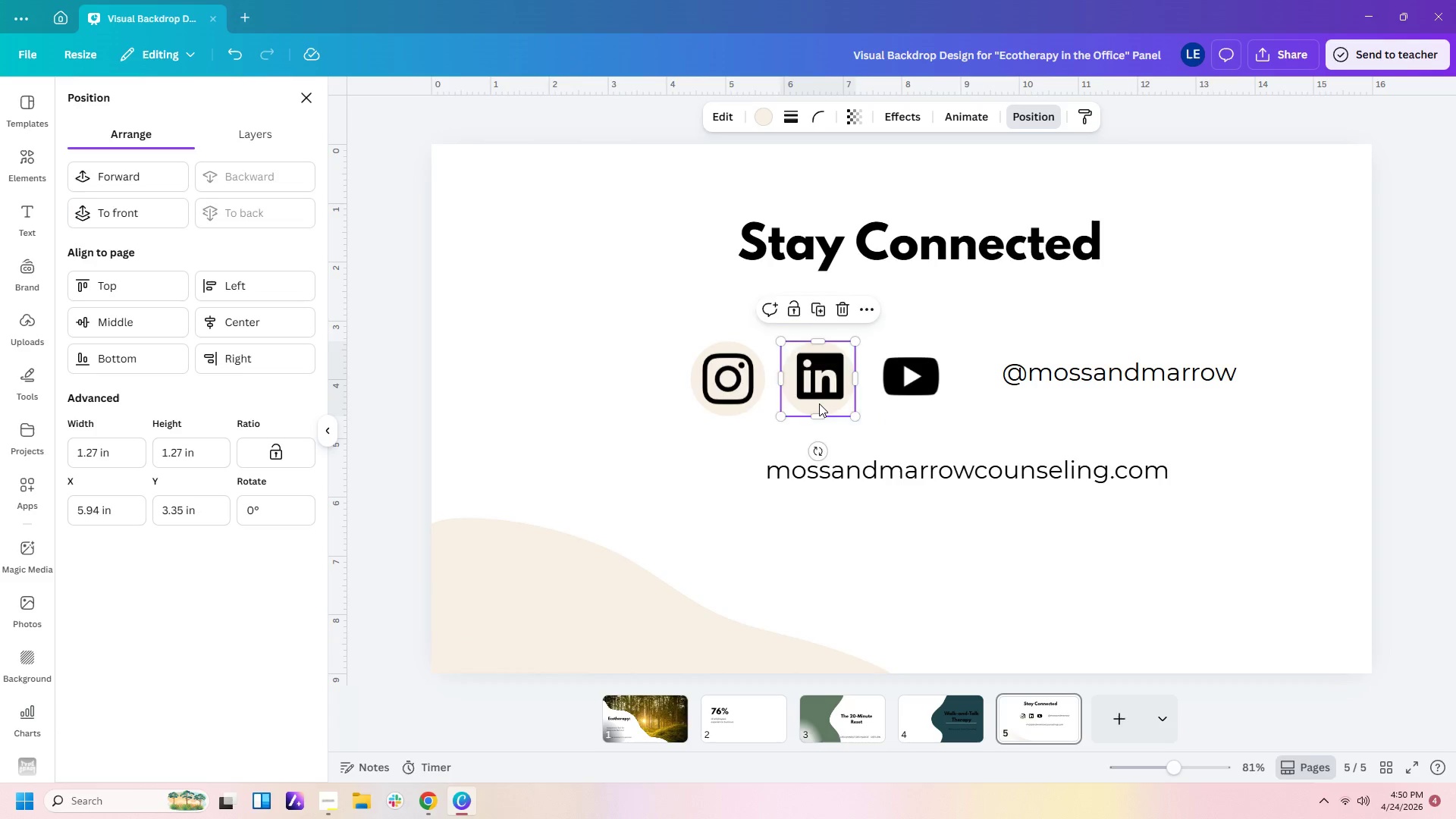 
key(Control+V)
 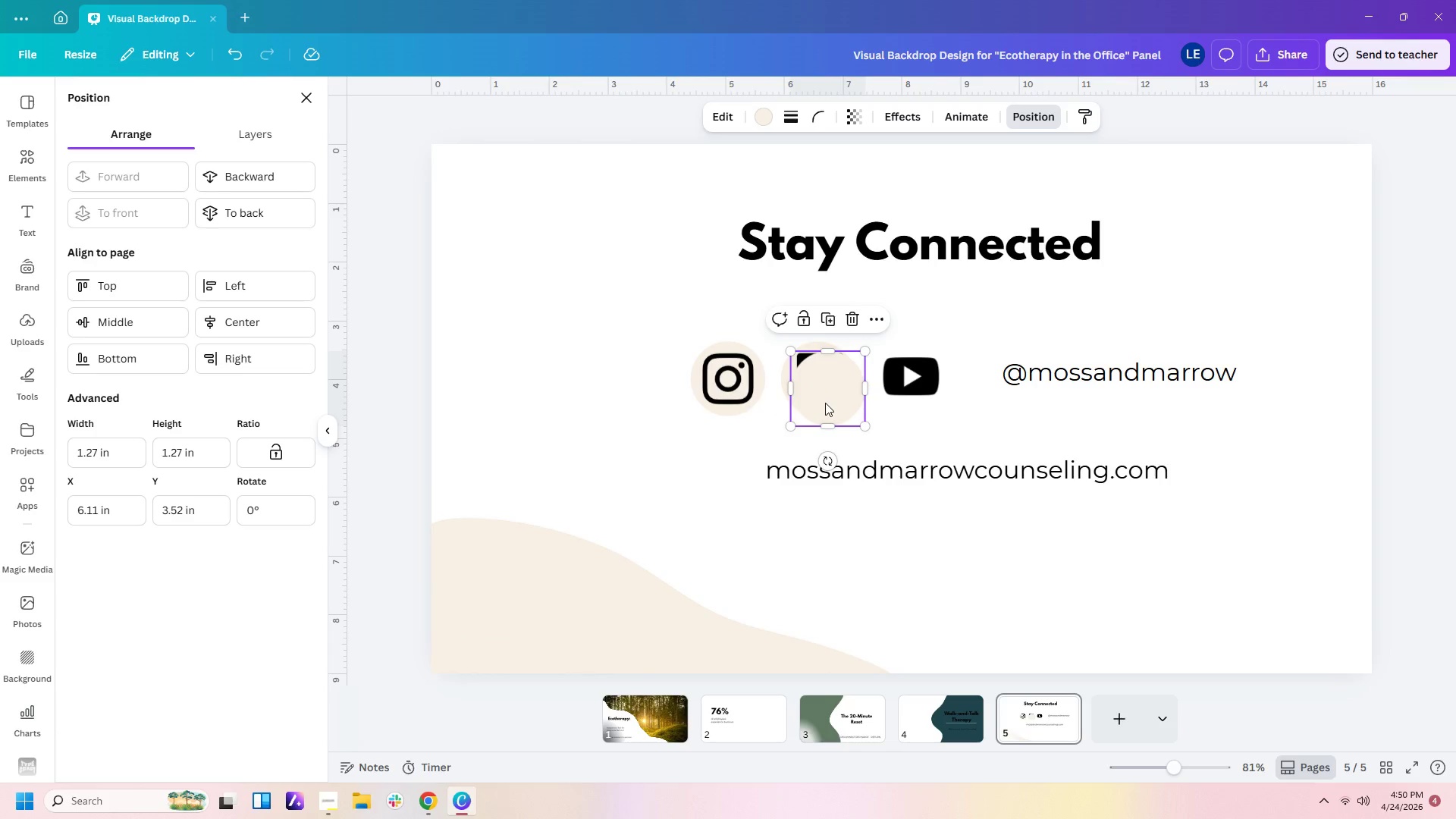 
left_click_drag(start_coordinate=[825, 403], to_coordinate=[907, 395])
 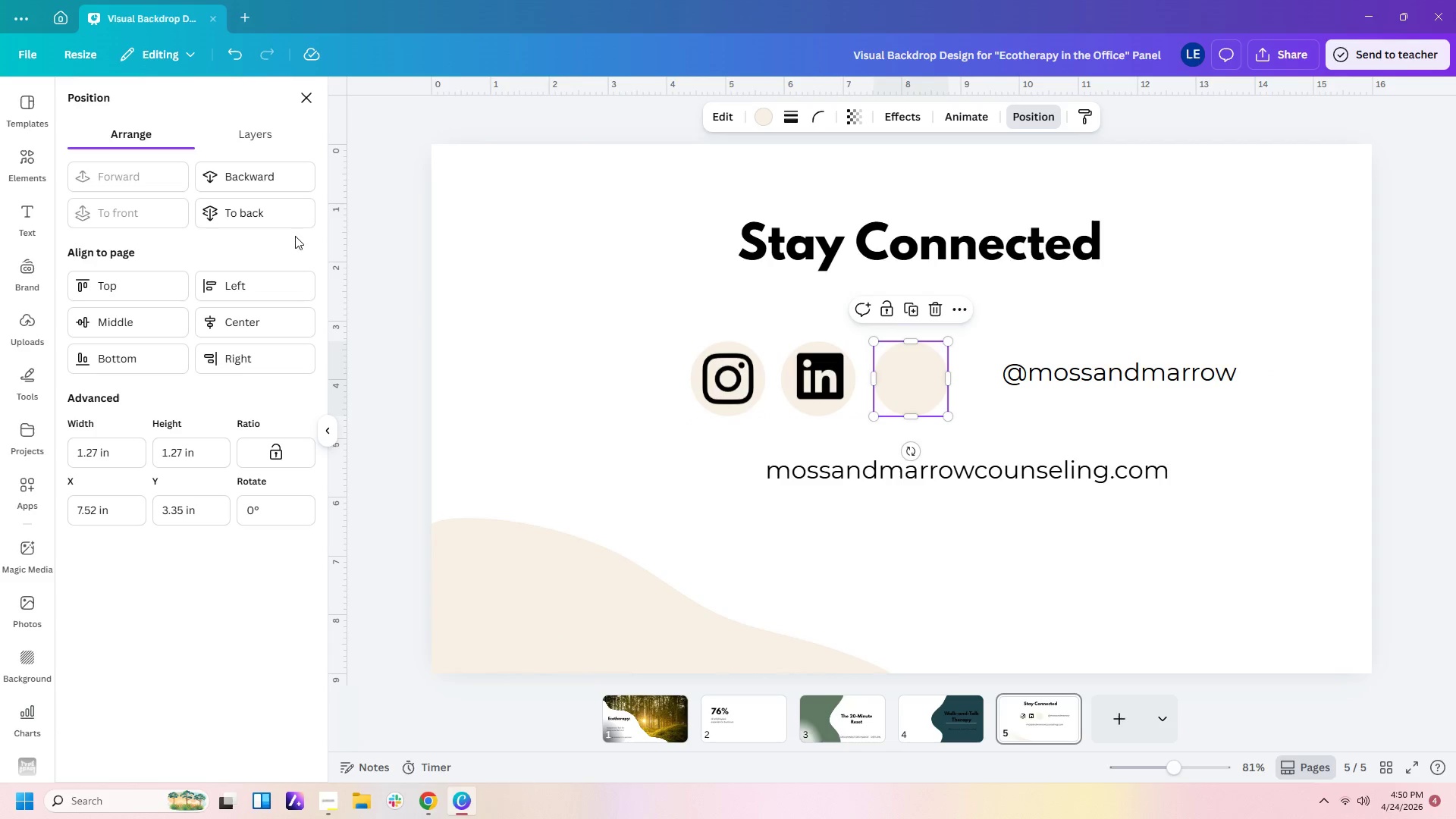 
left_click([284, 214])
 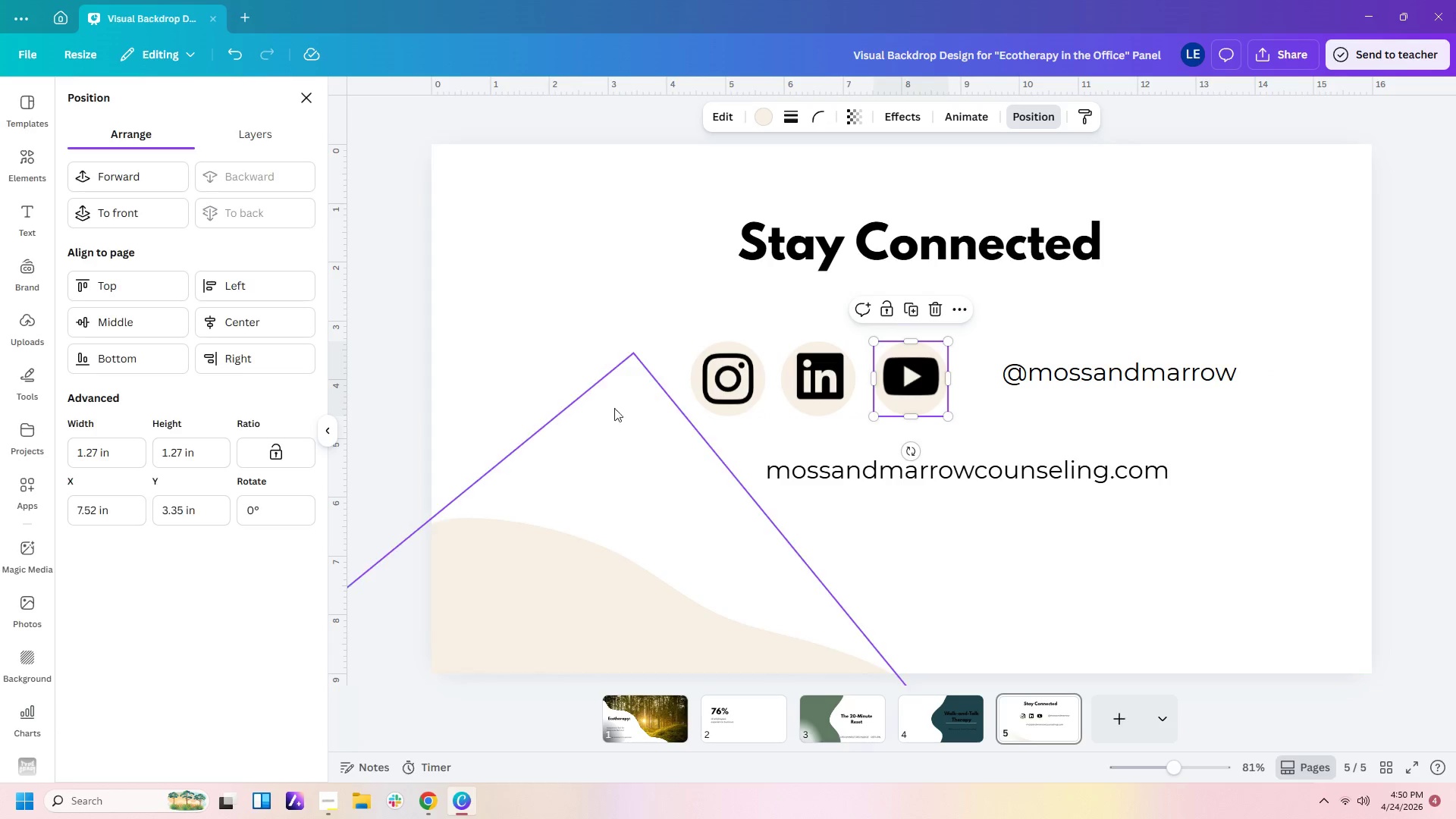 
left_click([657, 431])
 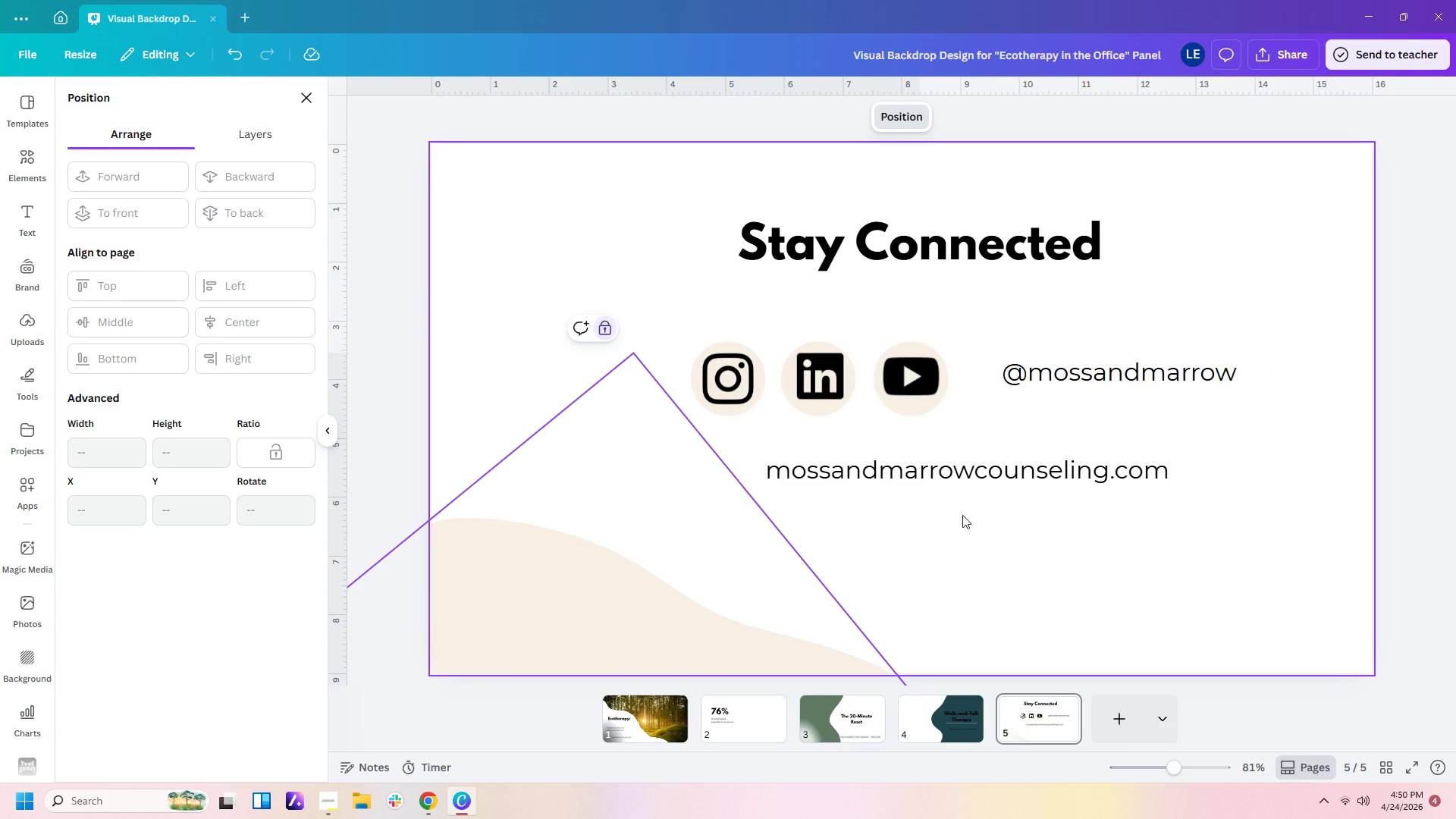 
left_click([1023, 524])
 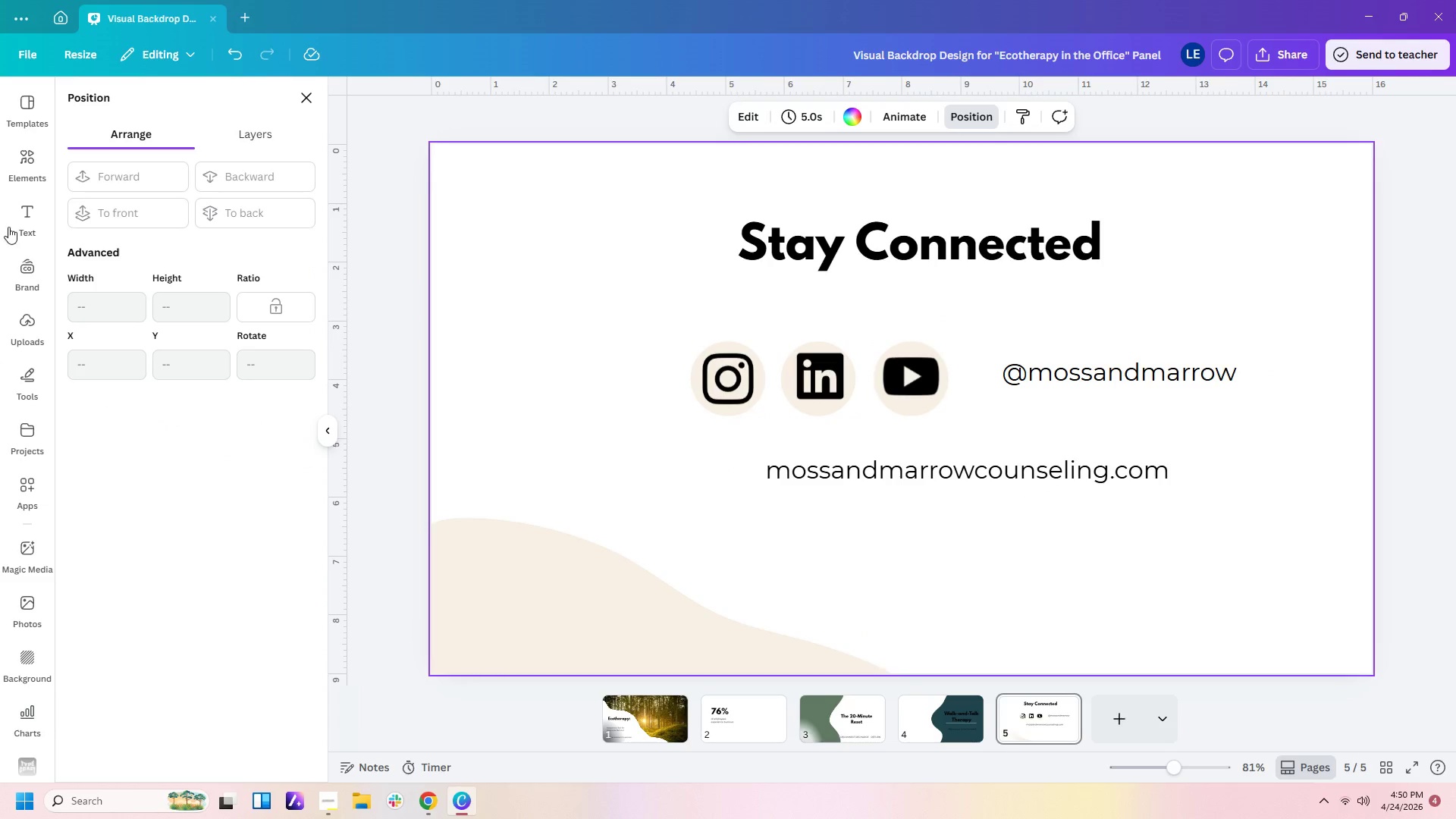 
left_click([28, 158])
 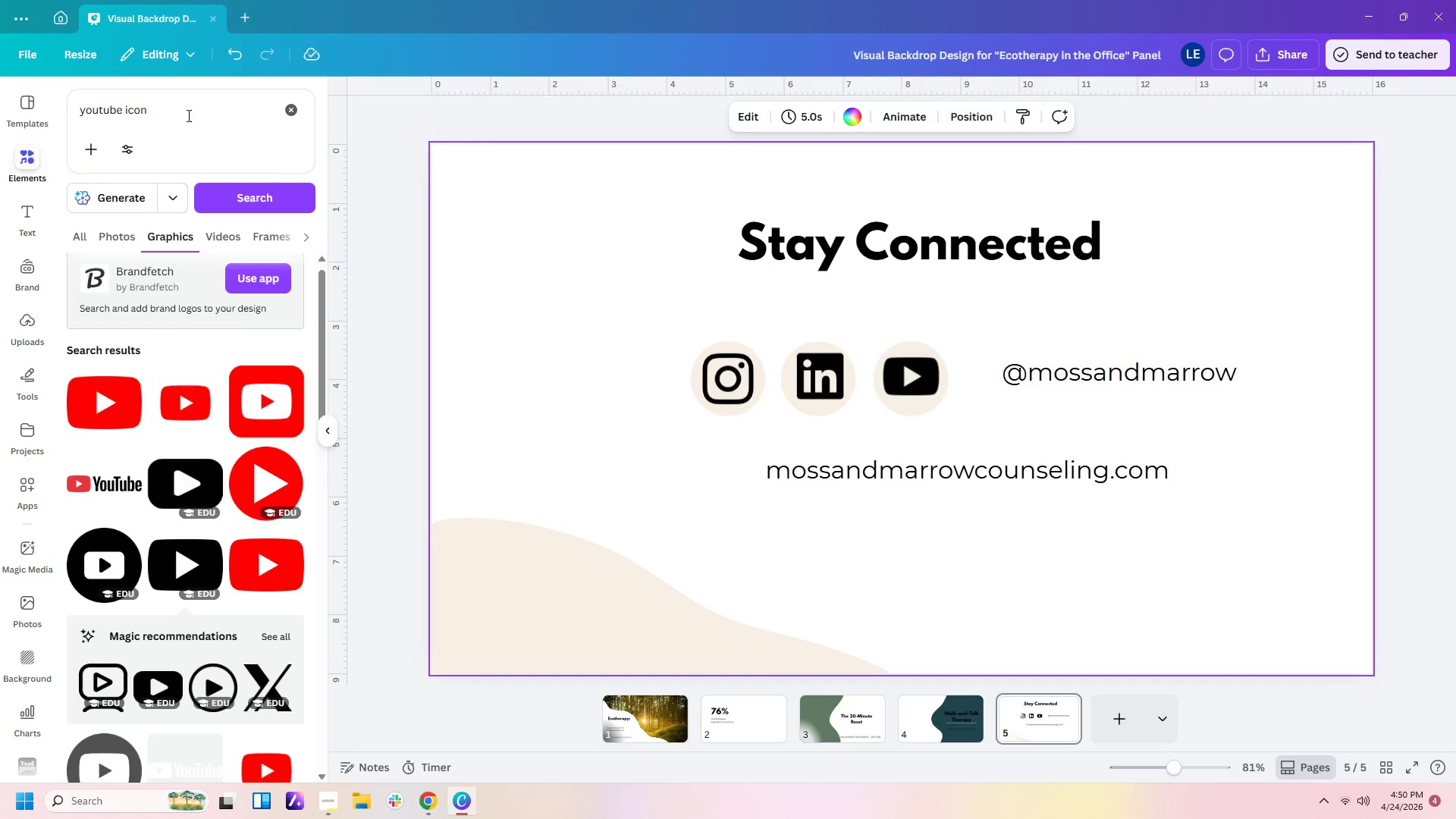 
left_click_drag(start_coordinate=[187, 115], to_coordinate=[0, 105])
 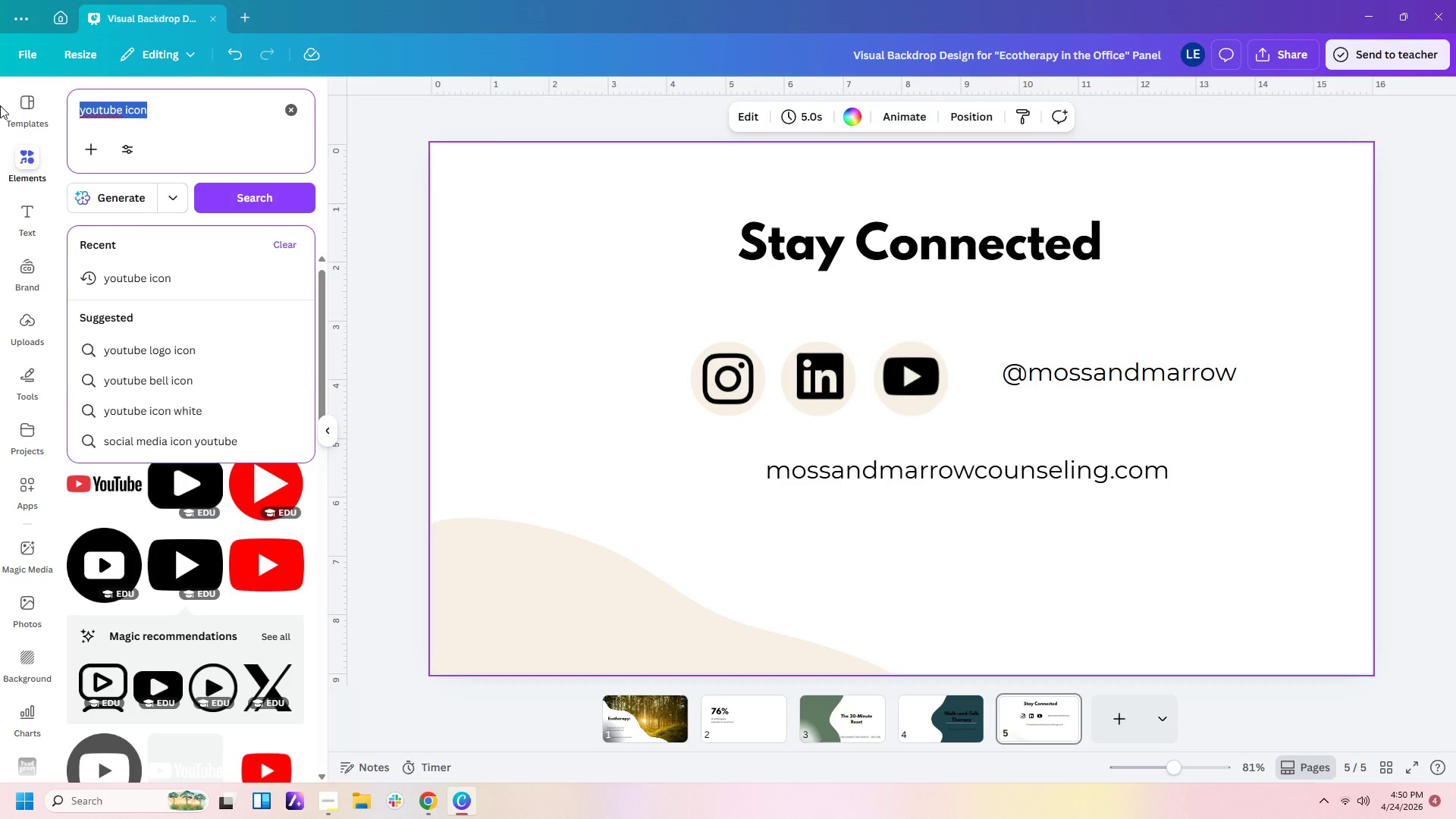 
type(qr code)
 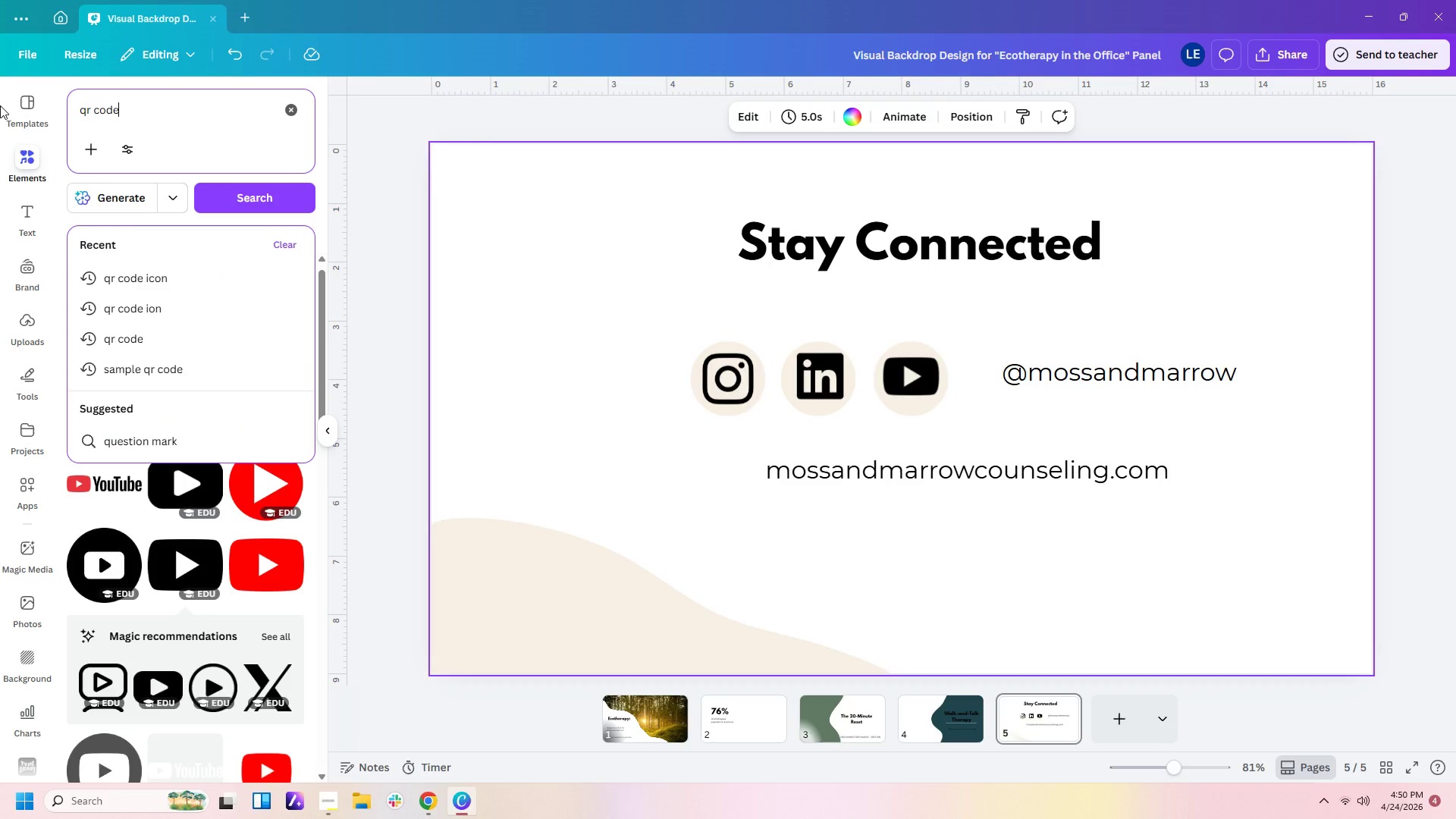 
key(Enter)
 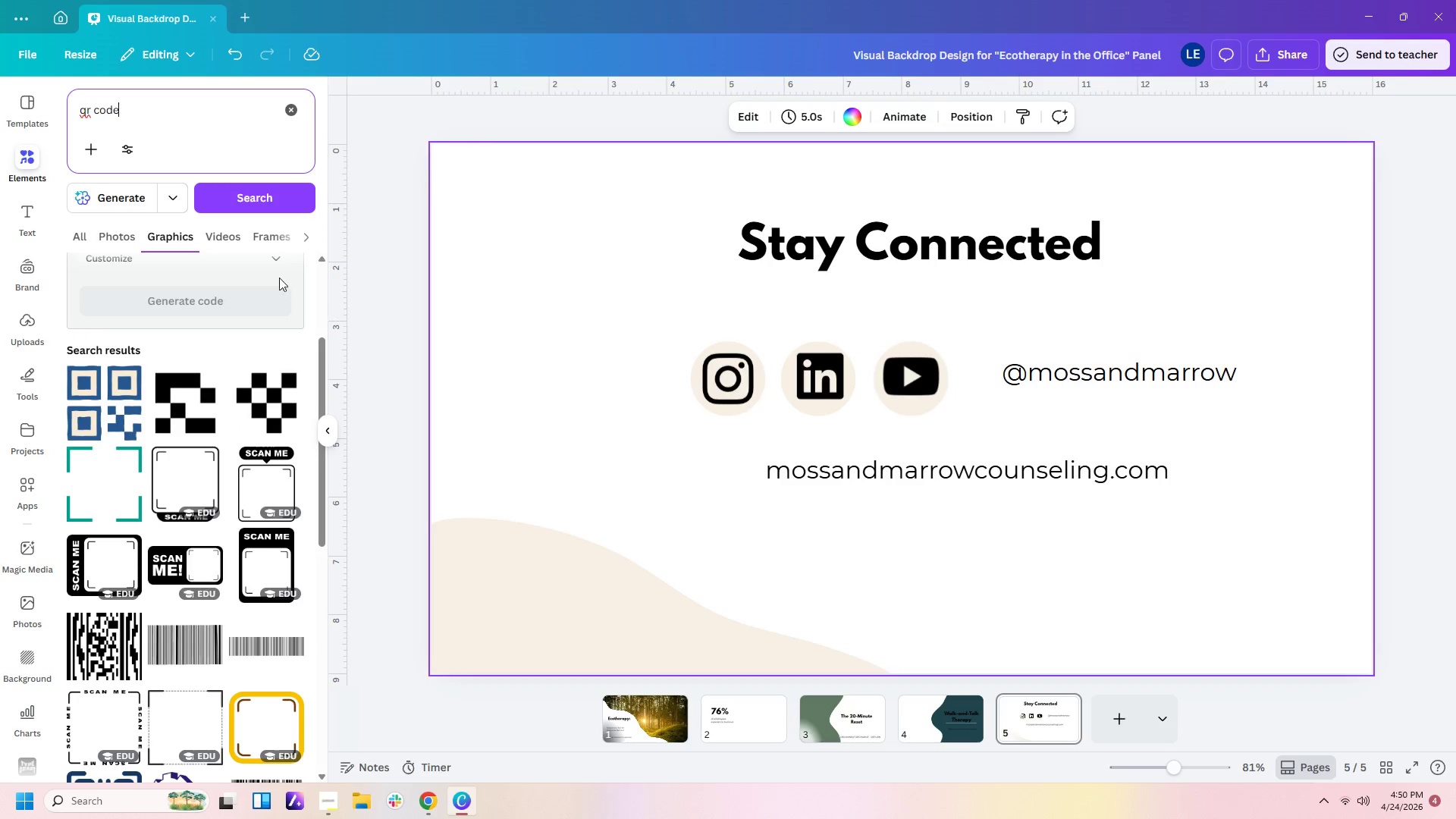 
left_click([127, 238])
 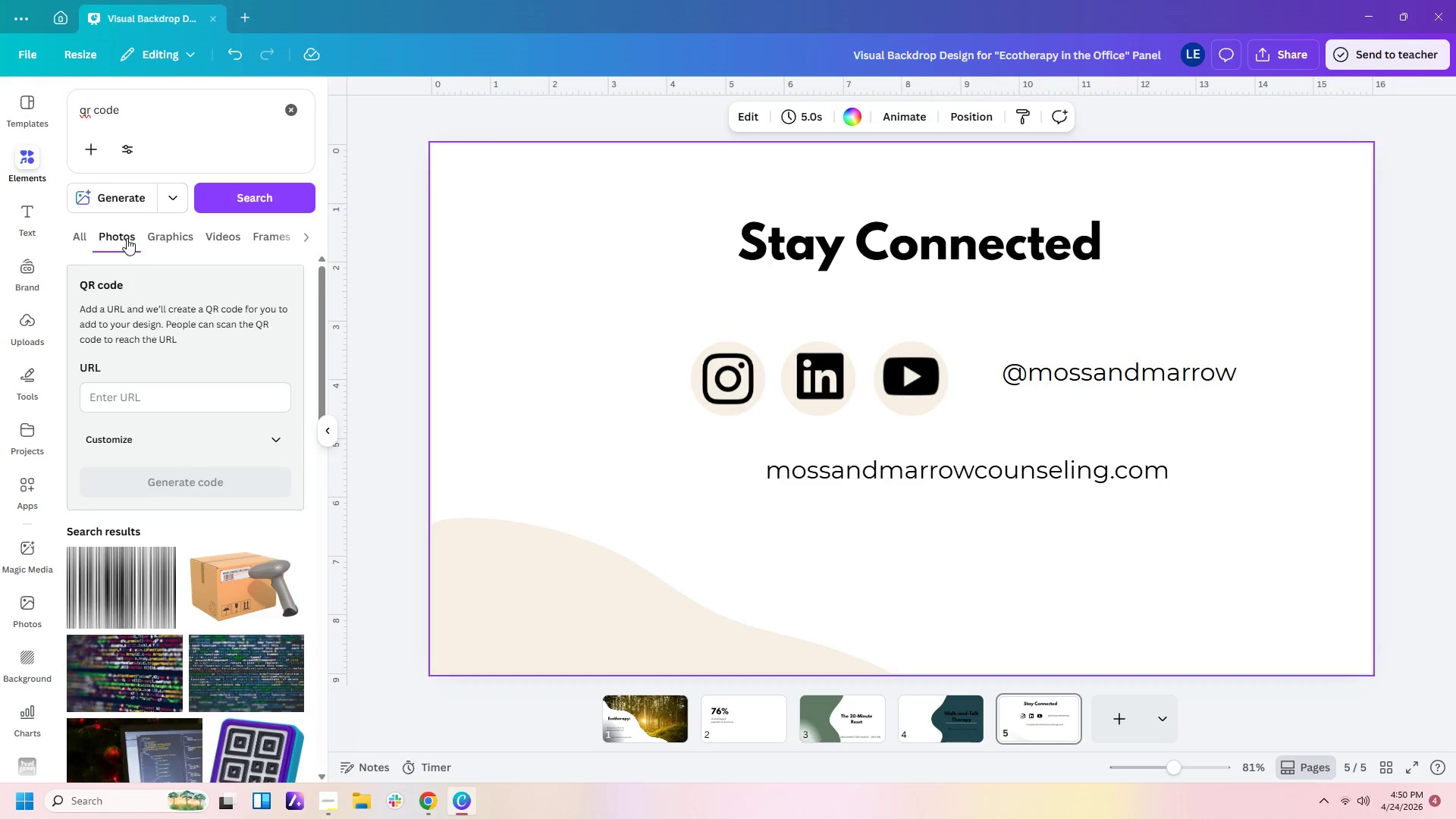 
scroll: coordinate [277, 448], scroll_direction: down, amount: 2.0
 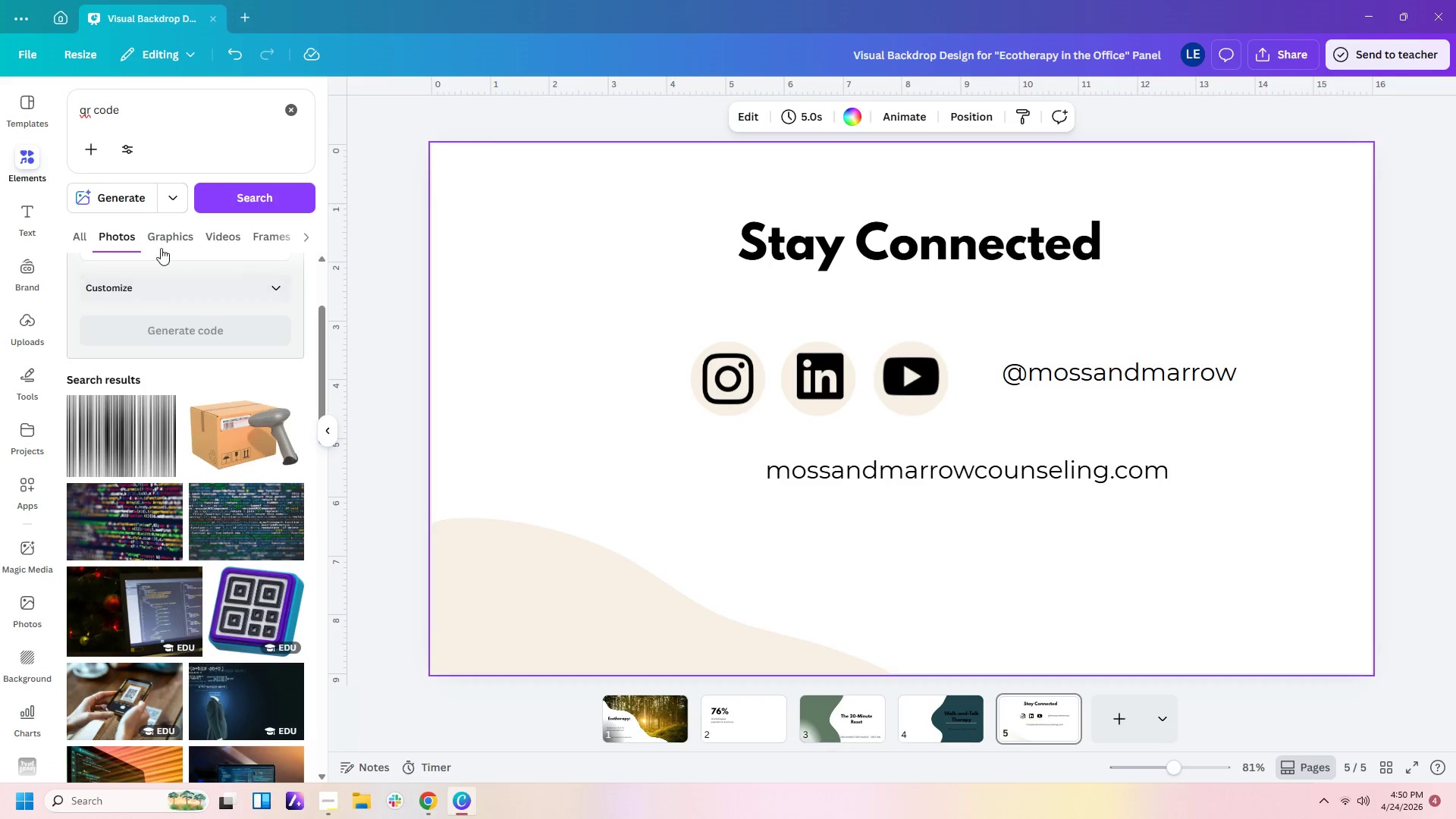 
left_click([162, 229])
 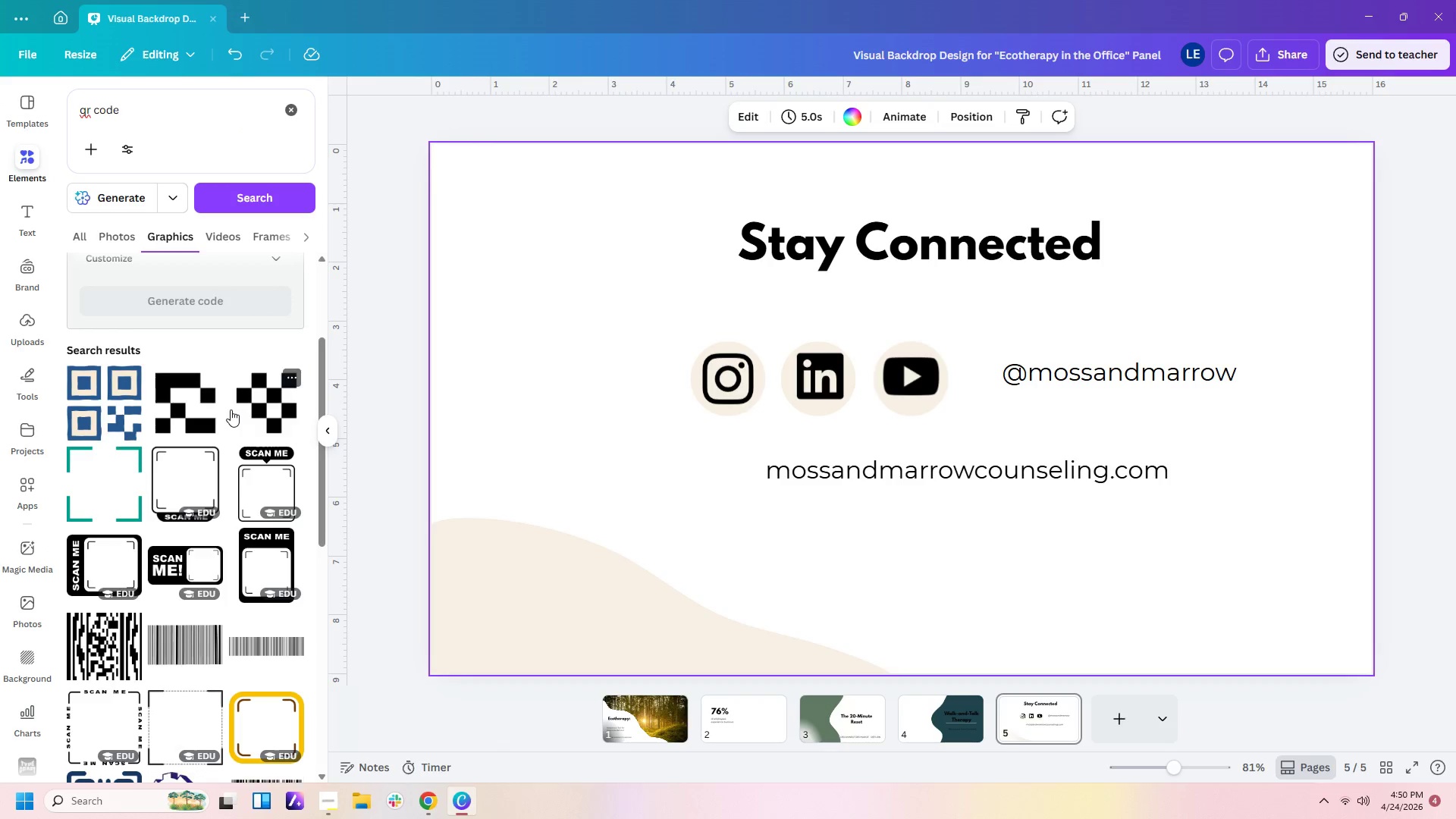 
scroll: coordinate [231, 410], scroll_direction: down, amount: 27.0
 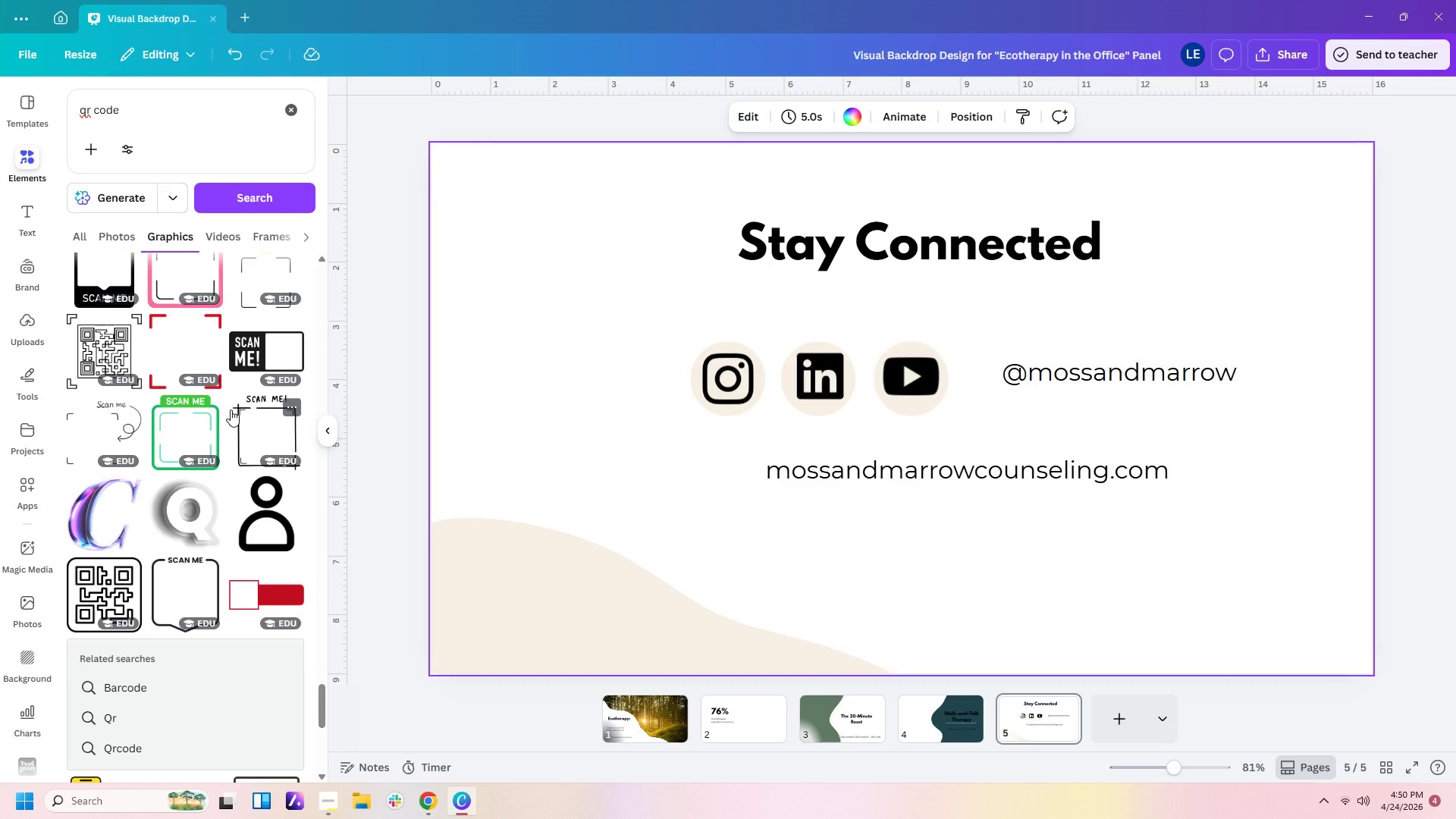 
scroll: coordinate [231, 410], scroll_direction: down, amount: 18.0
 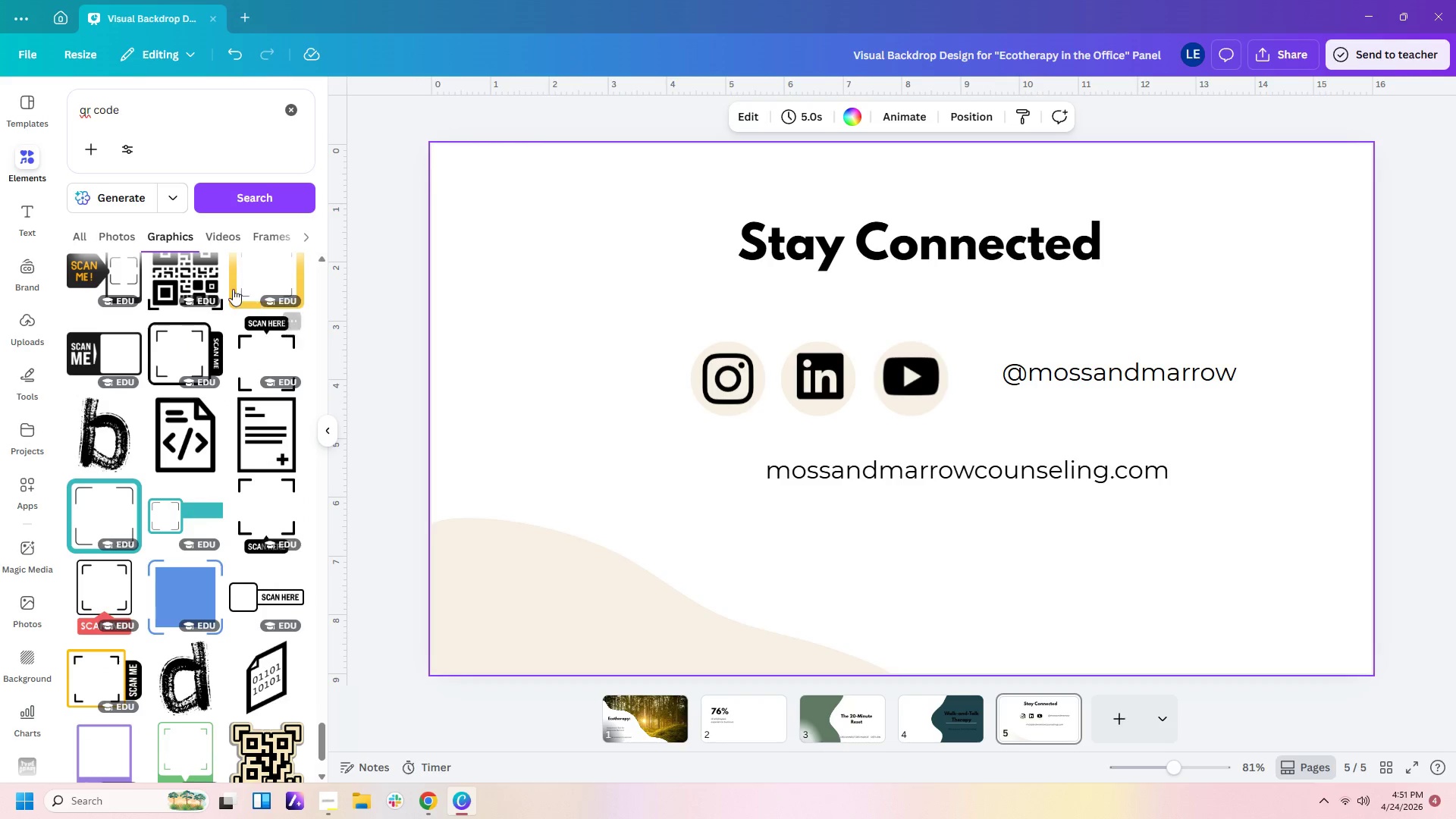 
left_click([204, 278])
 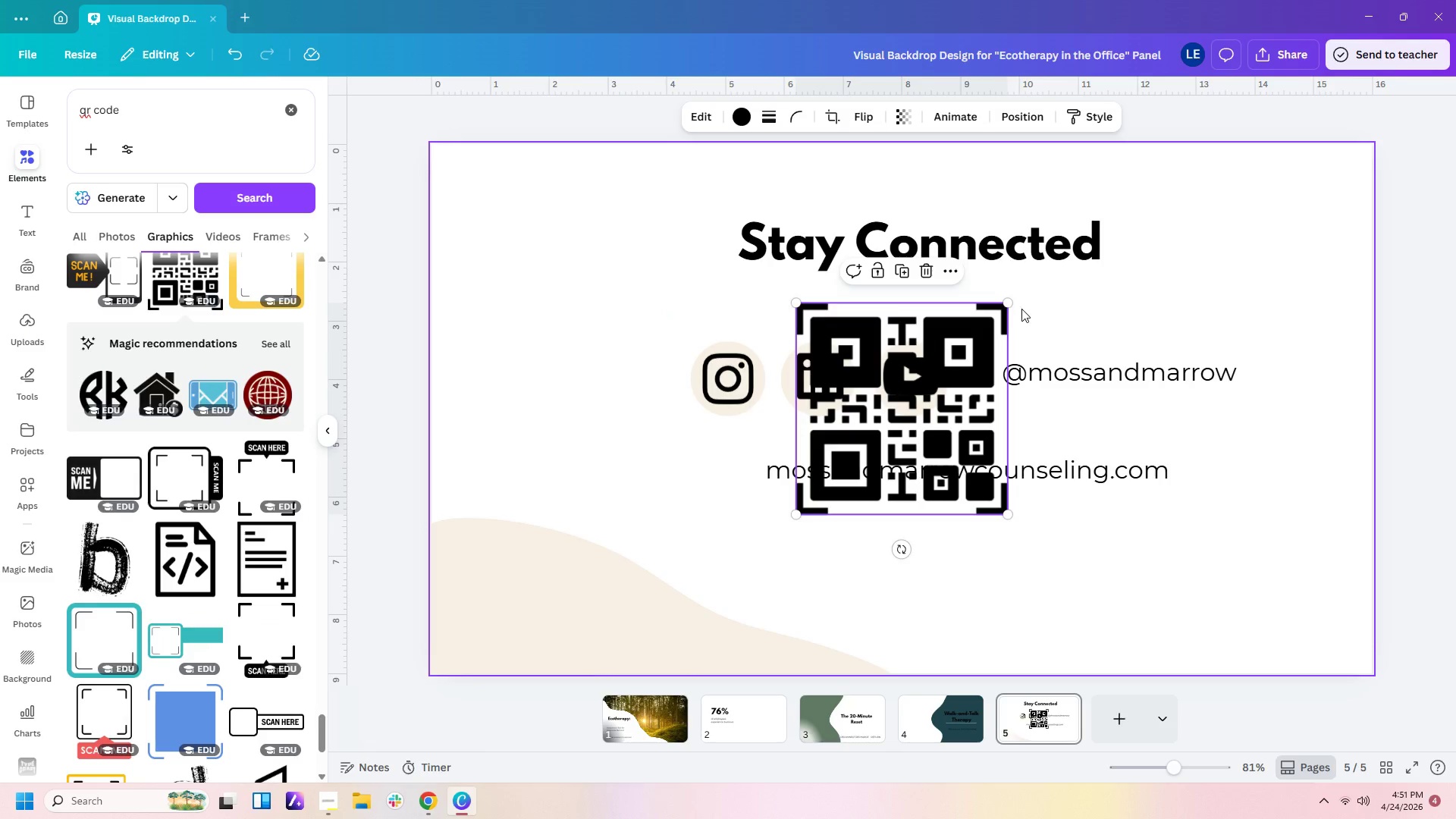 
left_click_drag(start_coordinate=[1011, 303], to_coordinate=[945, 428])
 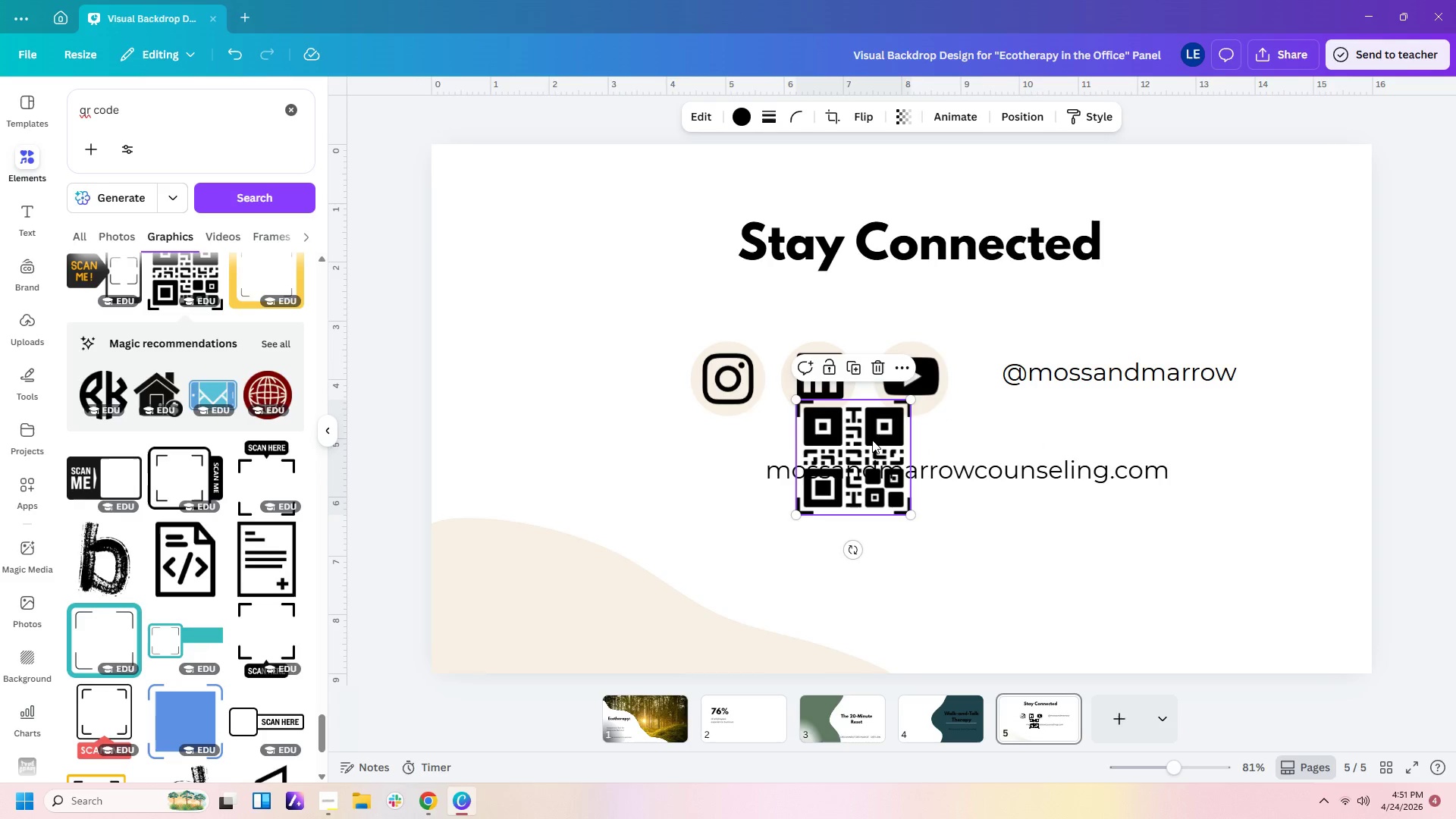 
left_click_drag(start_coordinate=[872, 440], to_coordinate=[1200, 573])
 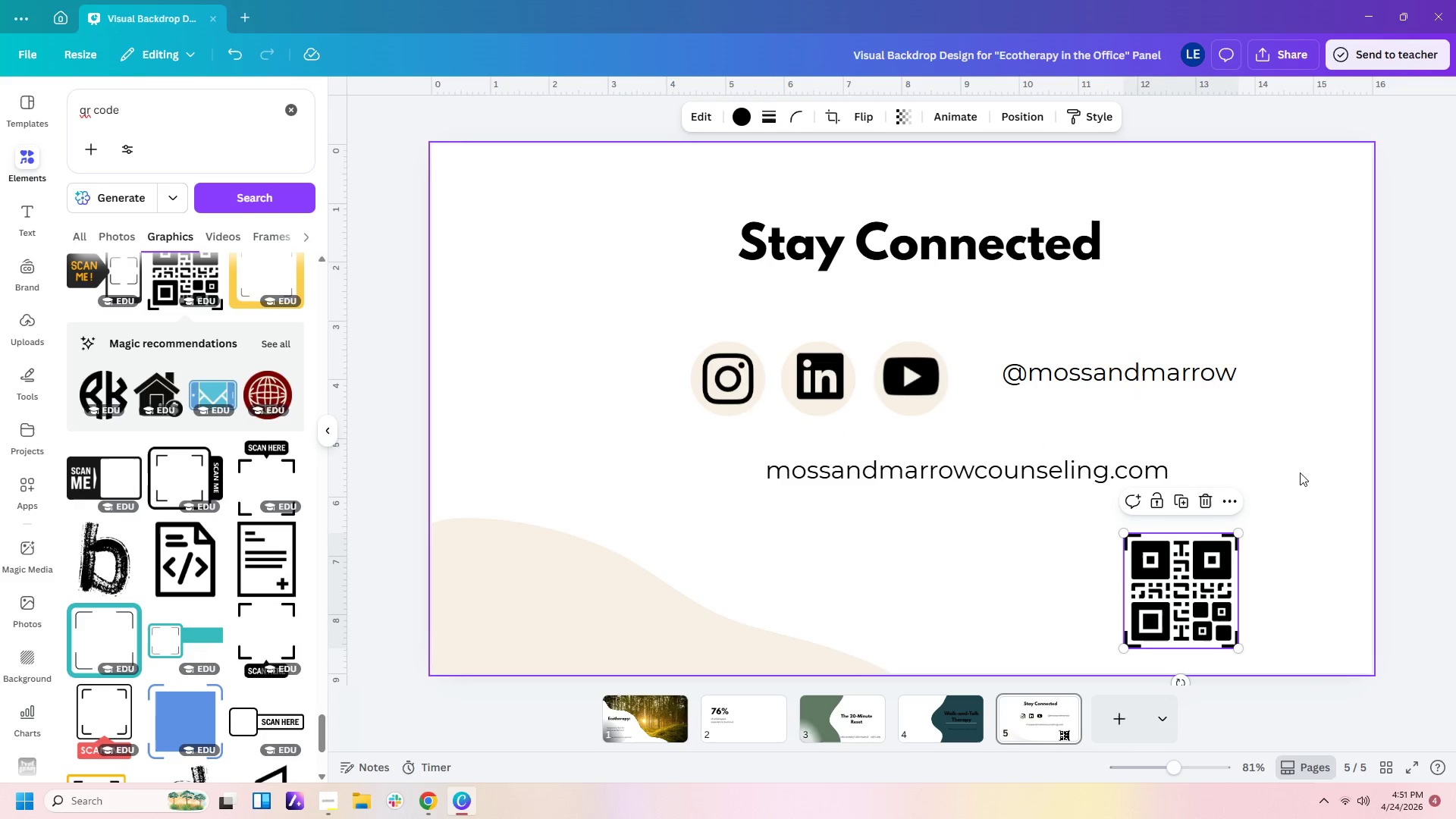 
left_click([1306, 464])
 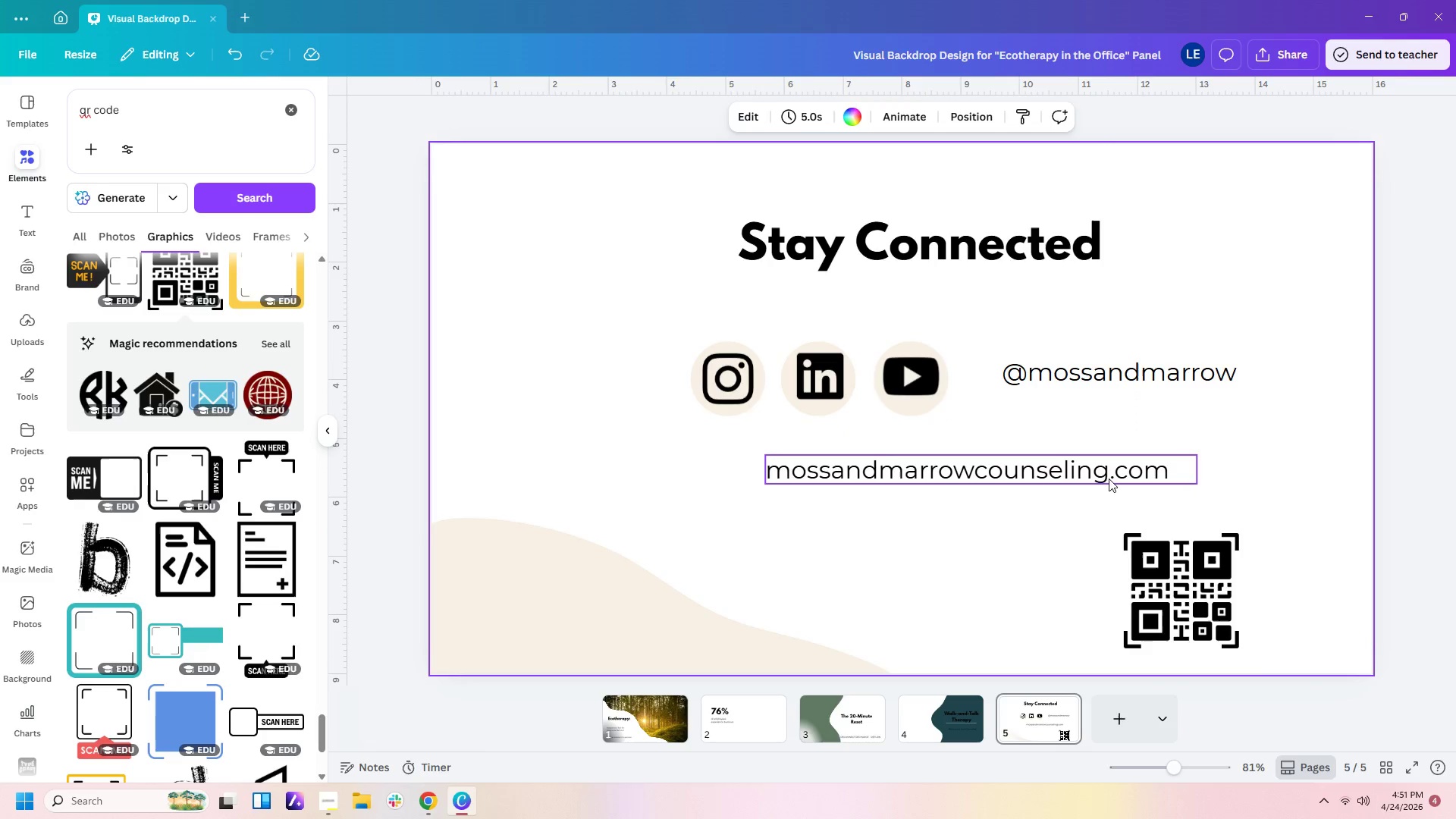 
left_click_drag(start_coordinate=[1106, 471], to_coordinate=[1135, 486])
 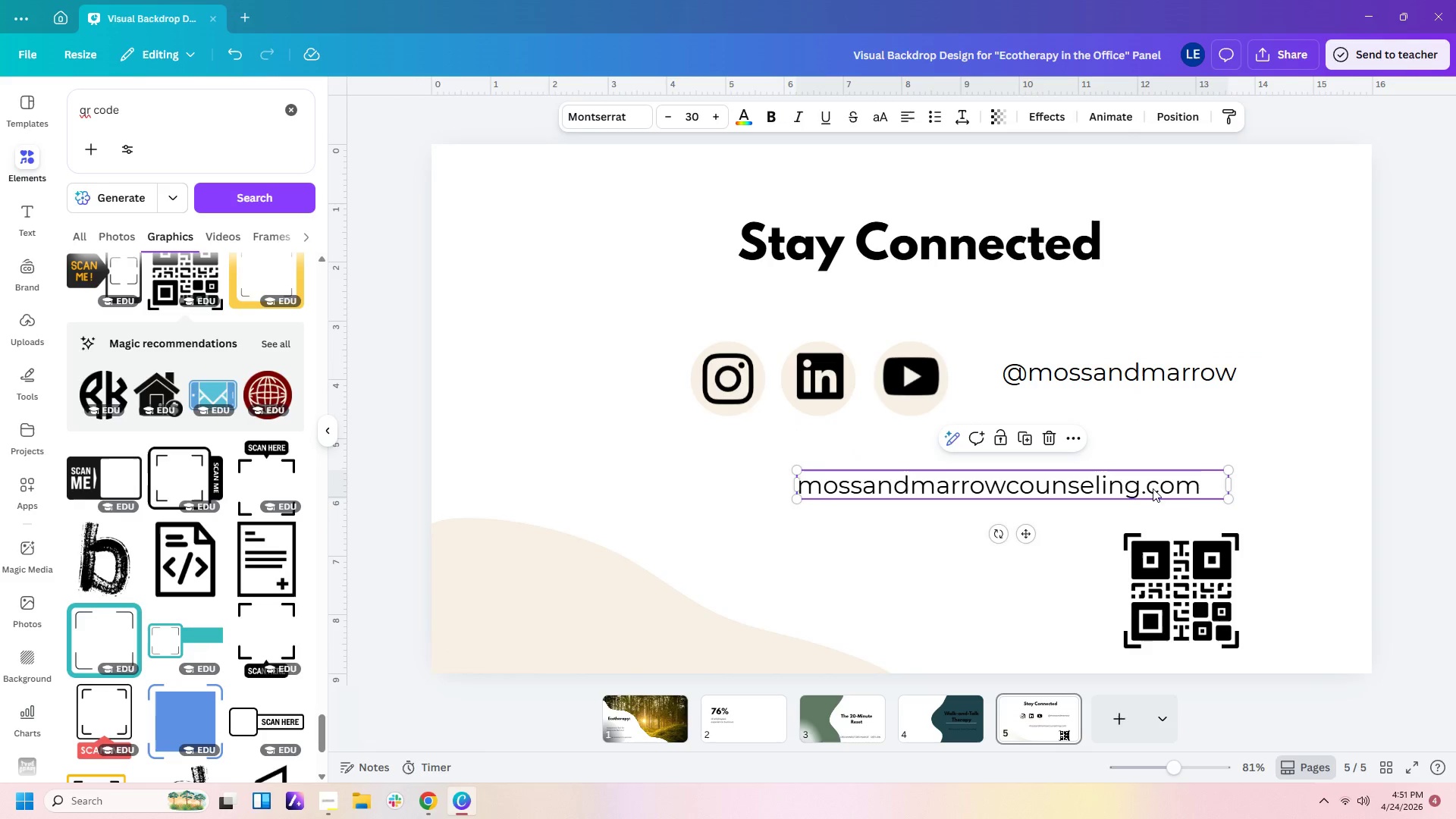 
left_click([1161, 570])
 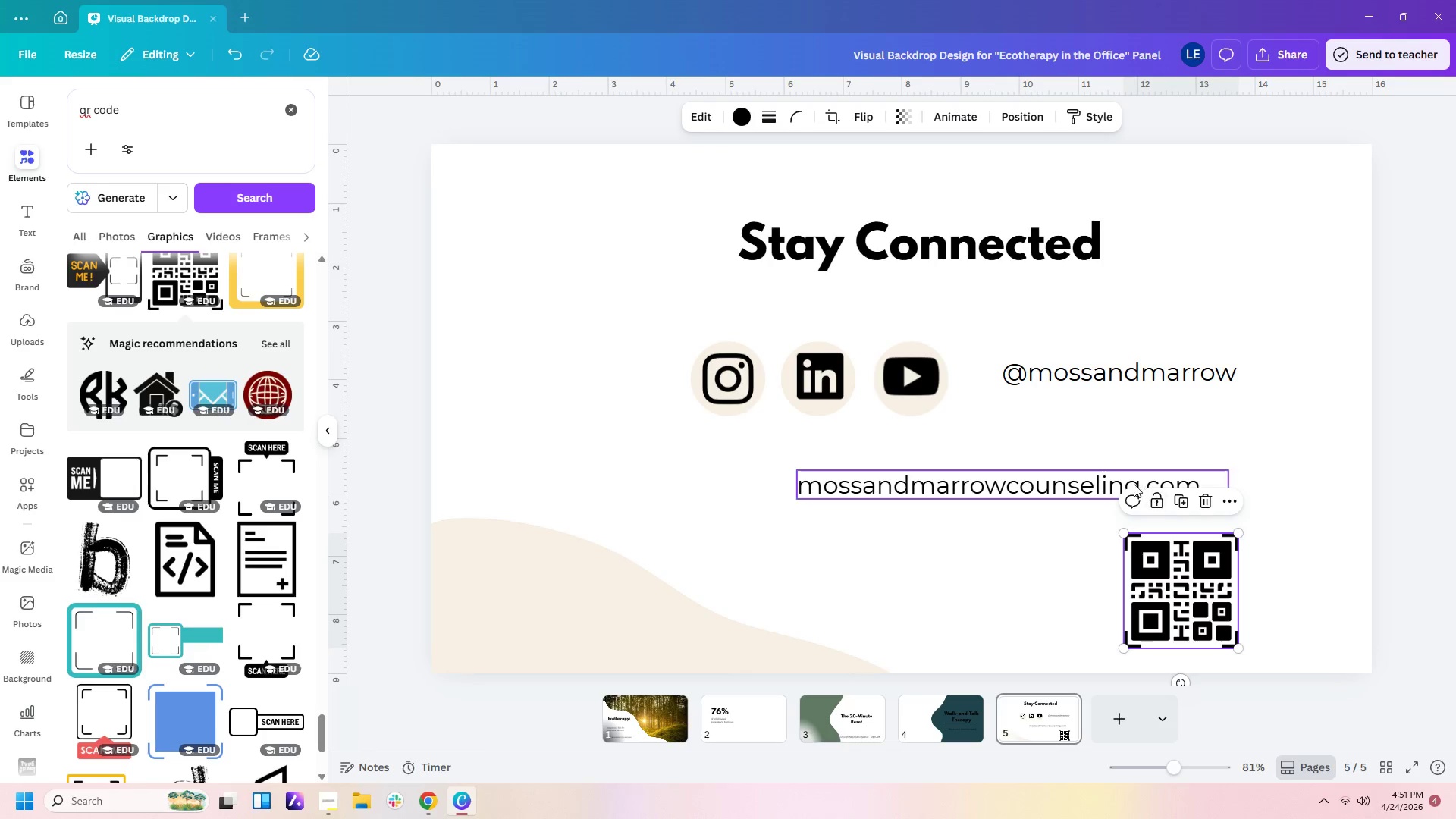 
left_click_drag(start_coordinate=[1086, 488], to_coordinate=[971, 481])
 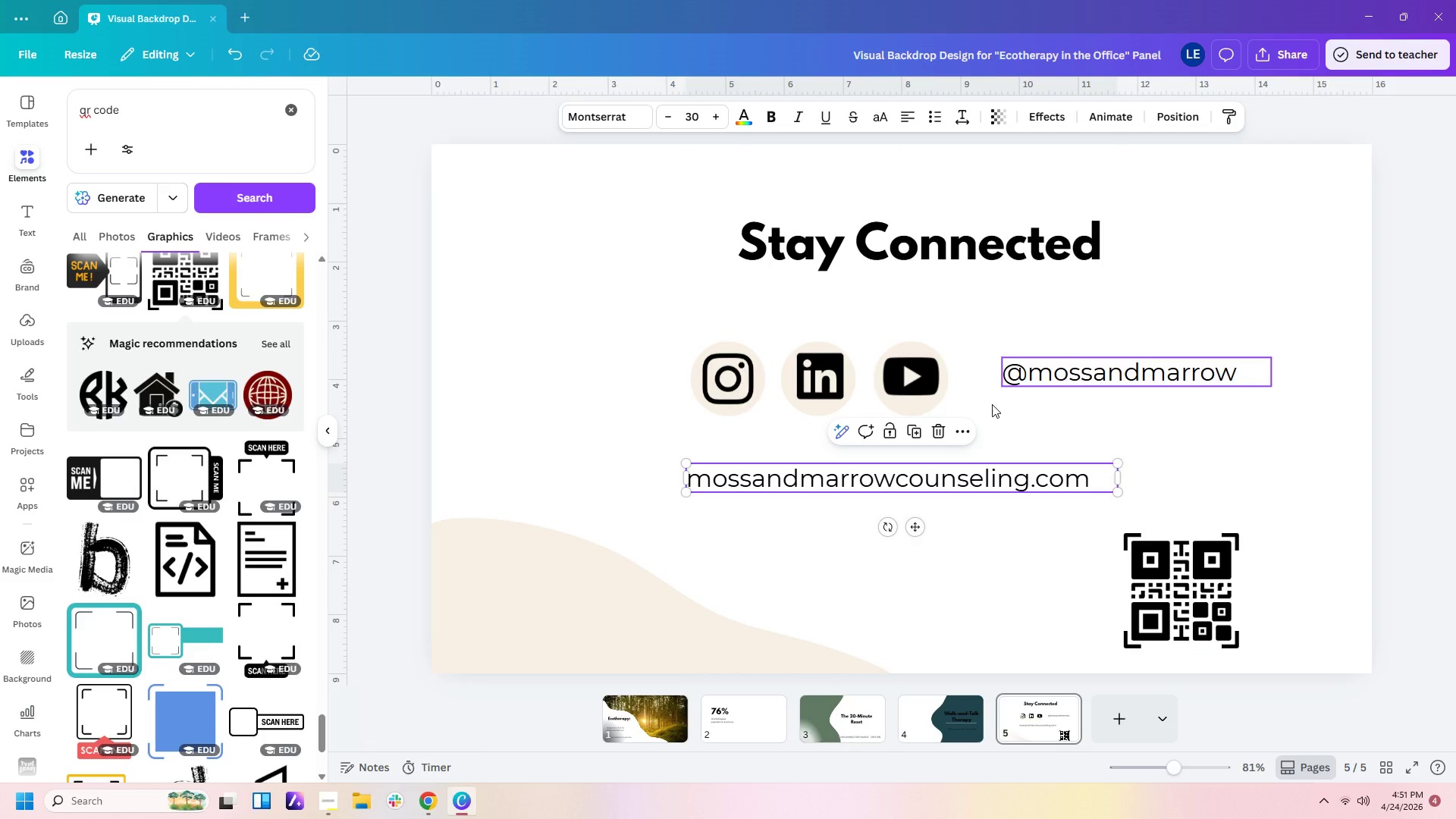 
left_click([1045, 417])
 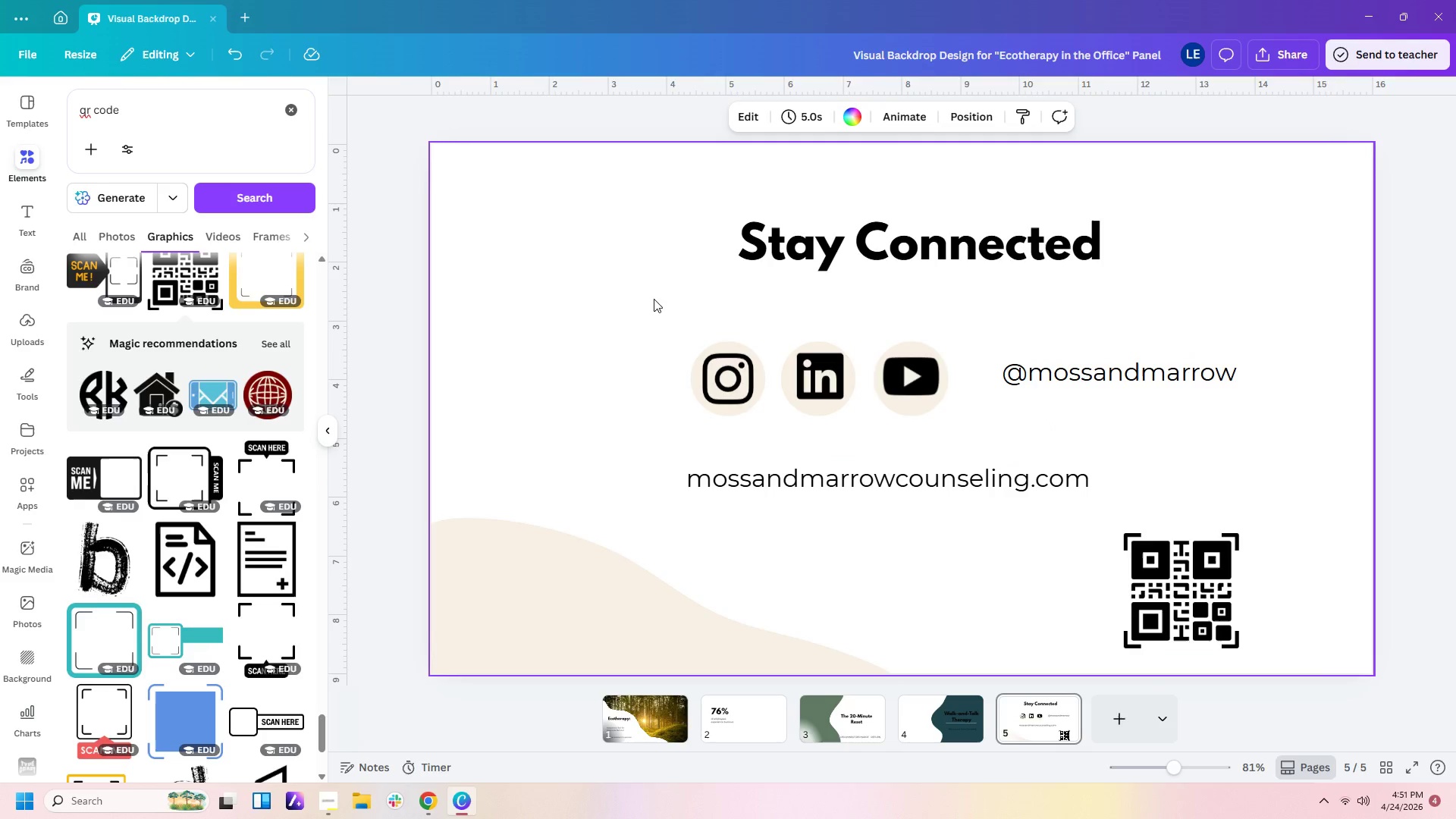 
left_click_drag(start_coordinate=[648, 333], to_coordinate=[981, 424])
 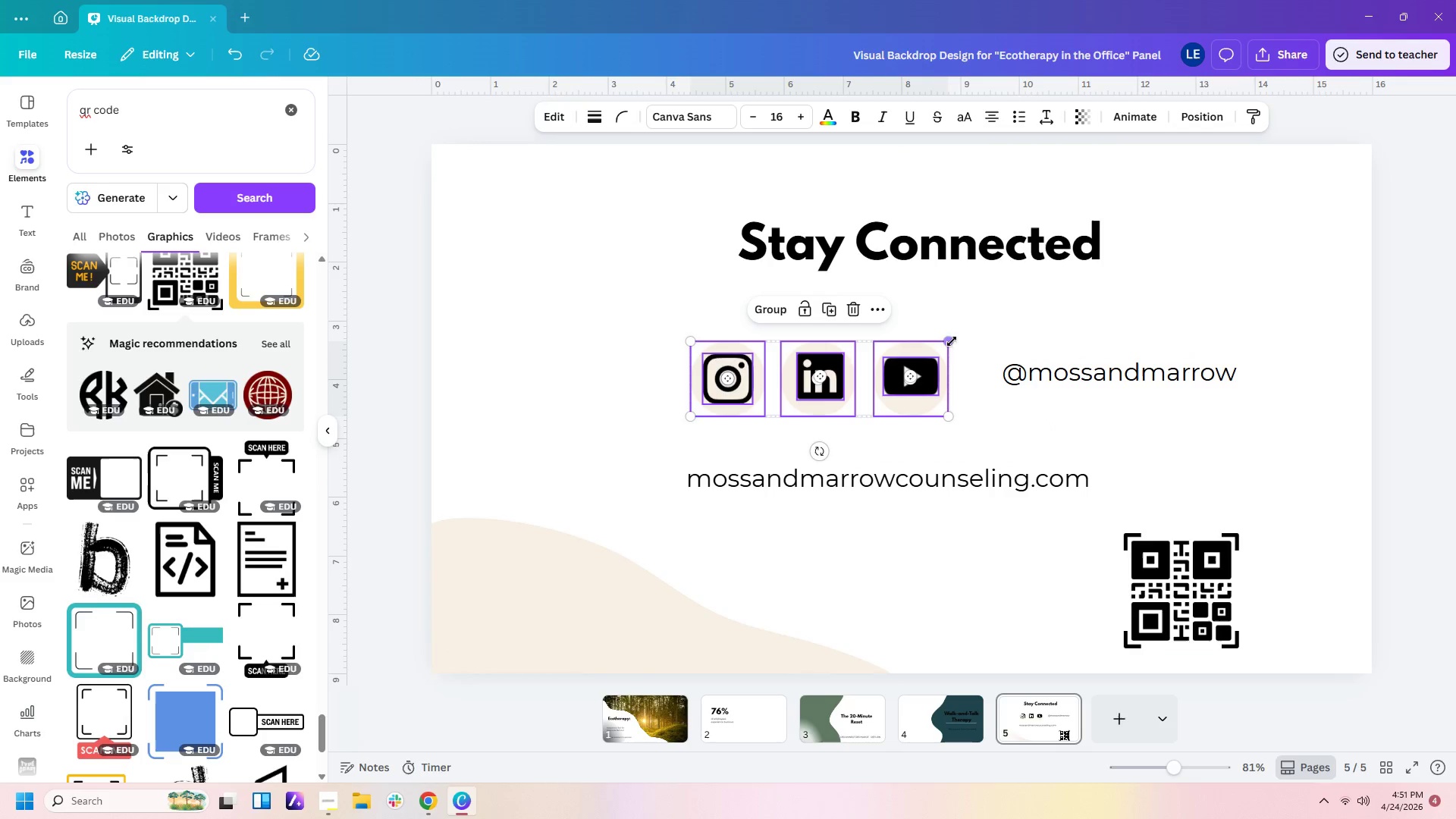 
left_click_drag(start_coordinate=[946, 340], to_coordinate=[874, 380])
 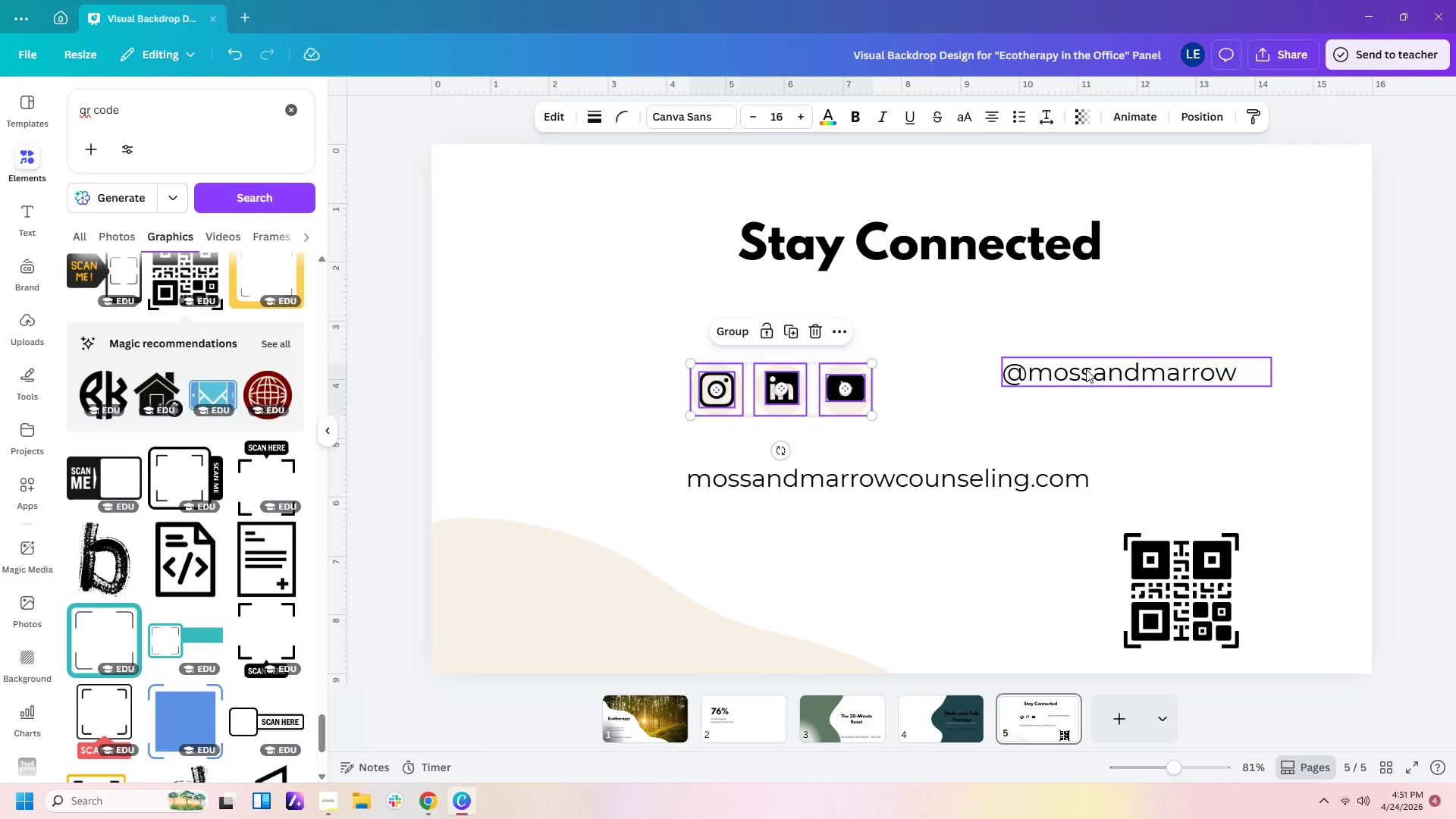 
left_click_drag(start_coordinate=[1086, 369], to_coordinate=[974, 388])
 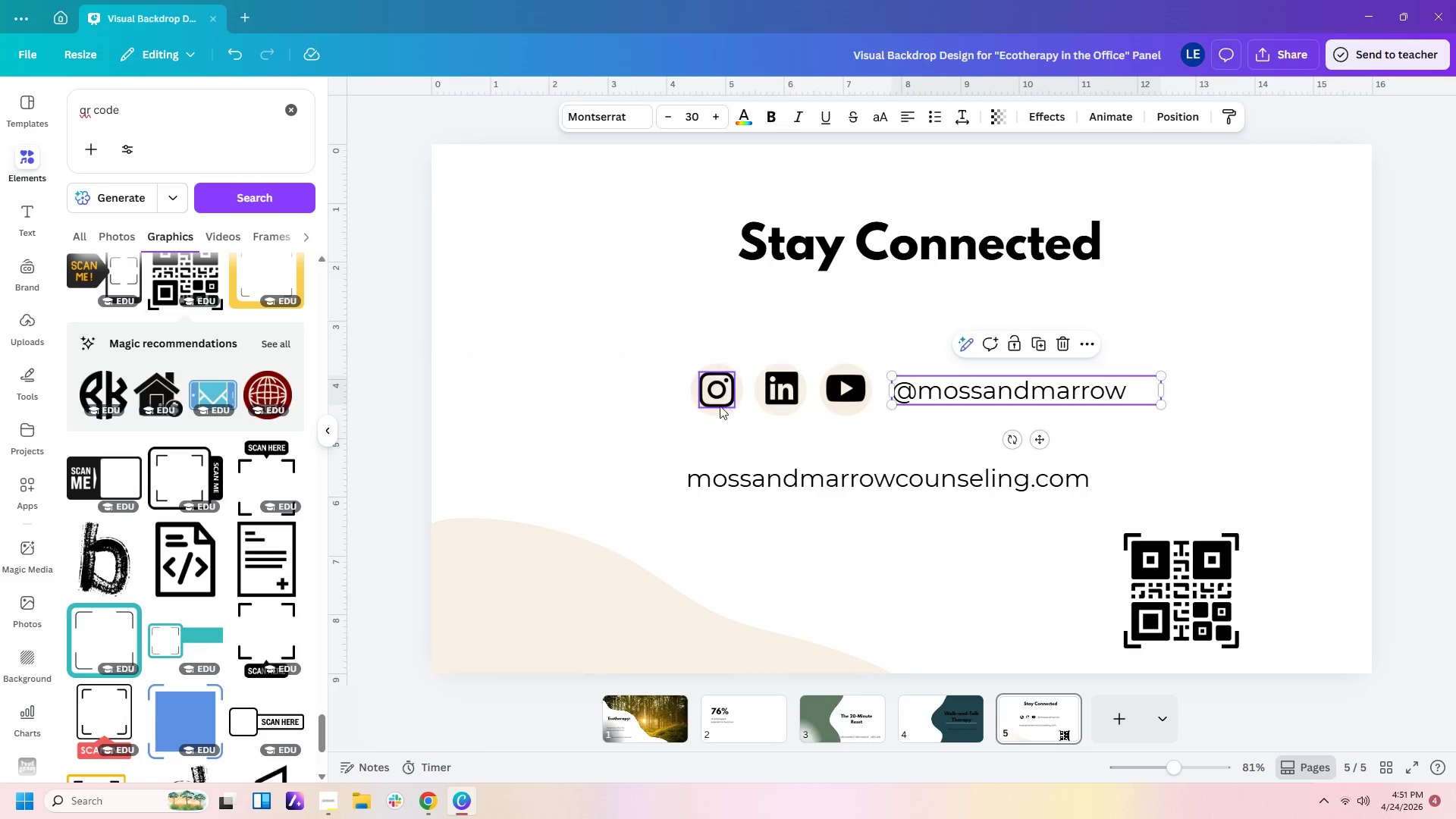 
left_click_drag(start_coordinate=[657, 356], to_coordinate=[891, 442])
 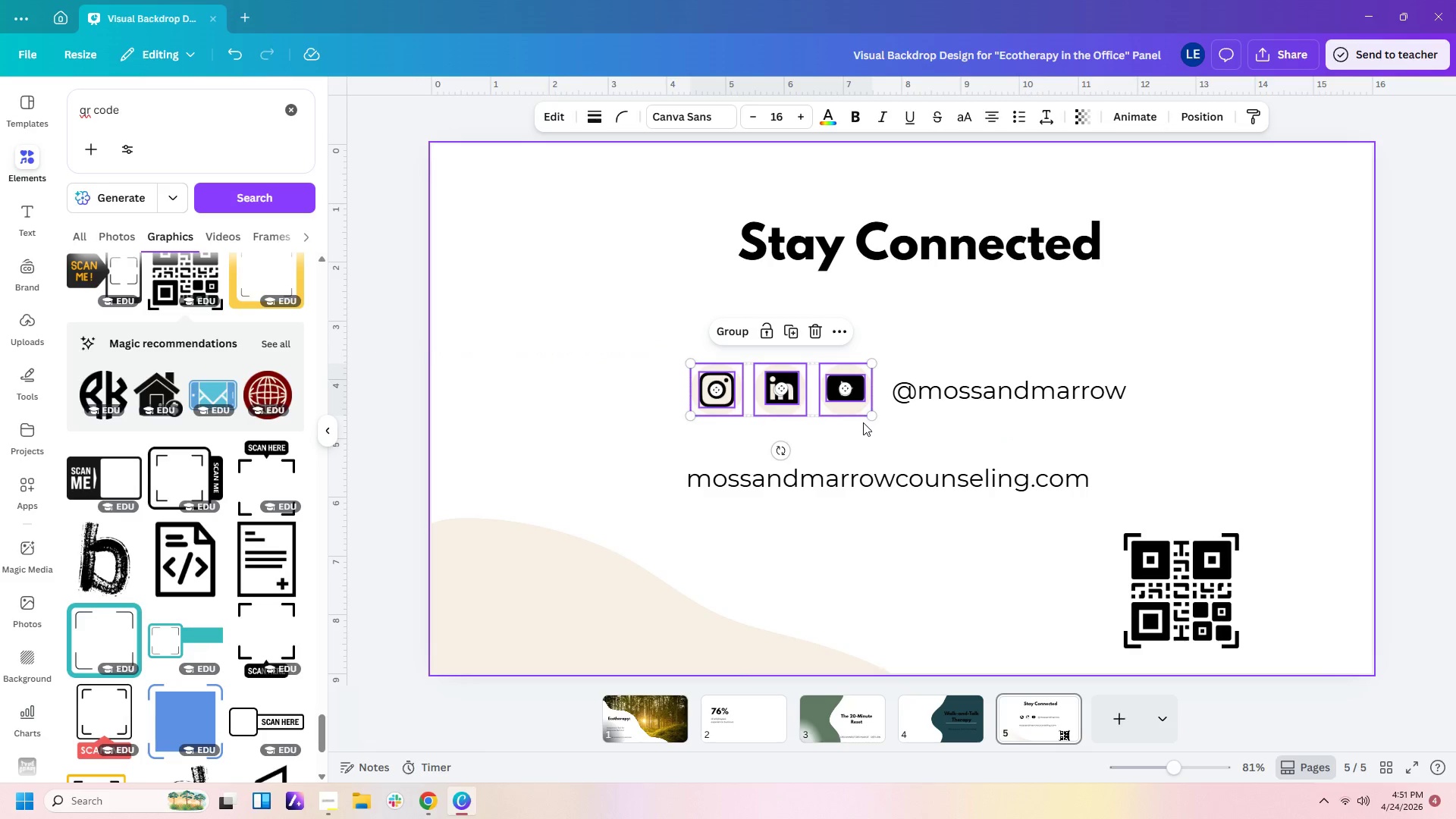 
left_click_drag(start_coordinate=[863, 422], to_coordinate=[837, 425])
 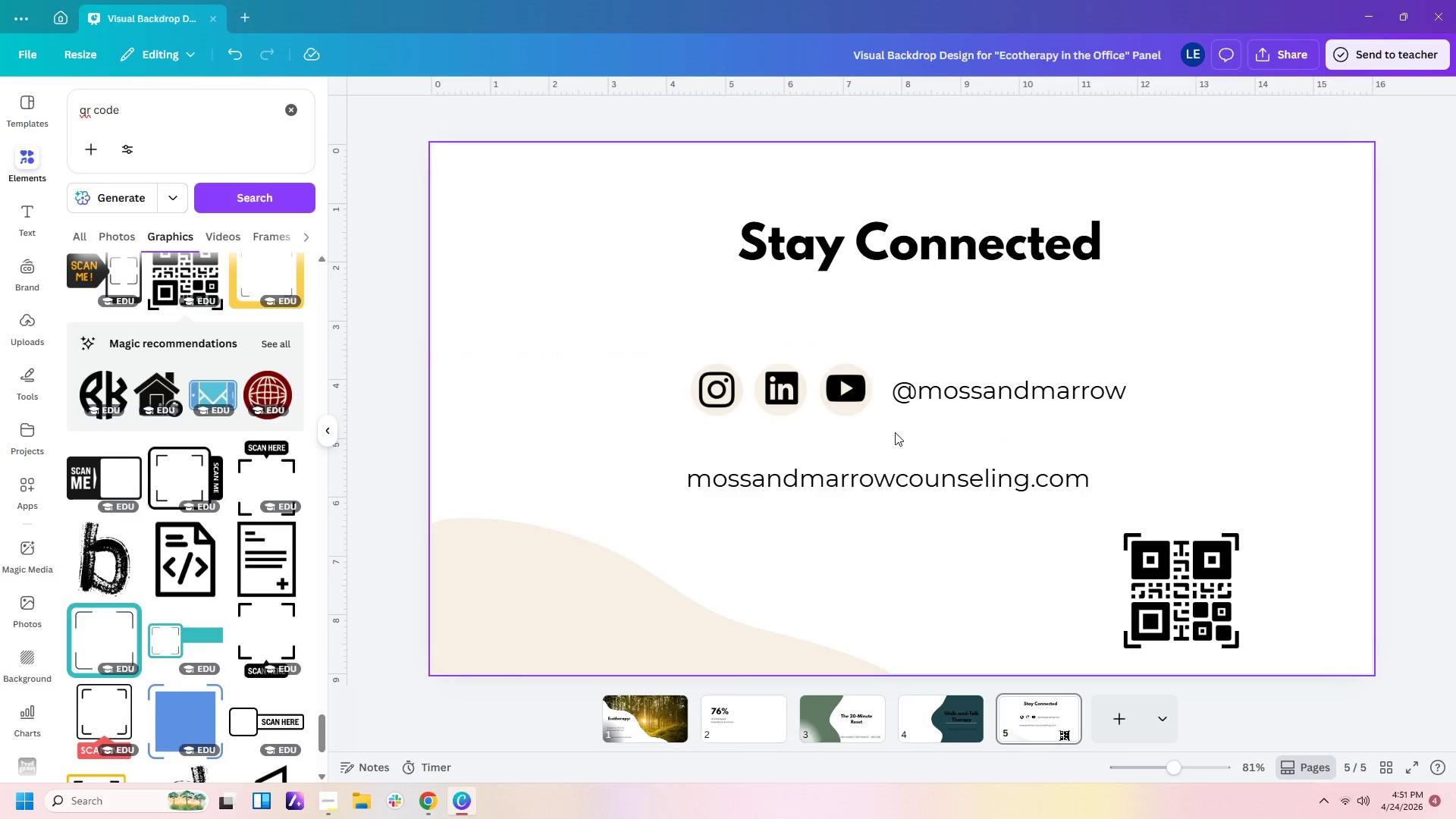 
left_click_drag(start_coordinate=[895, 435], to_coordinate=[665, 356])
 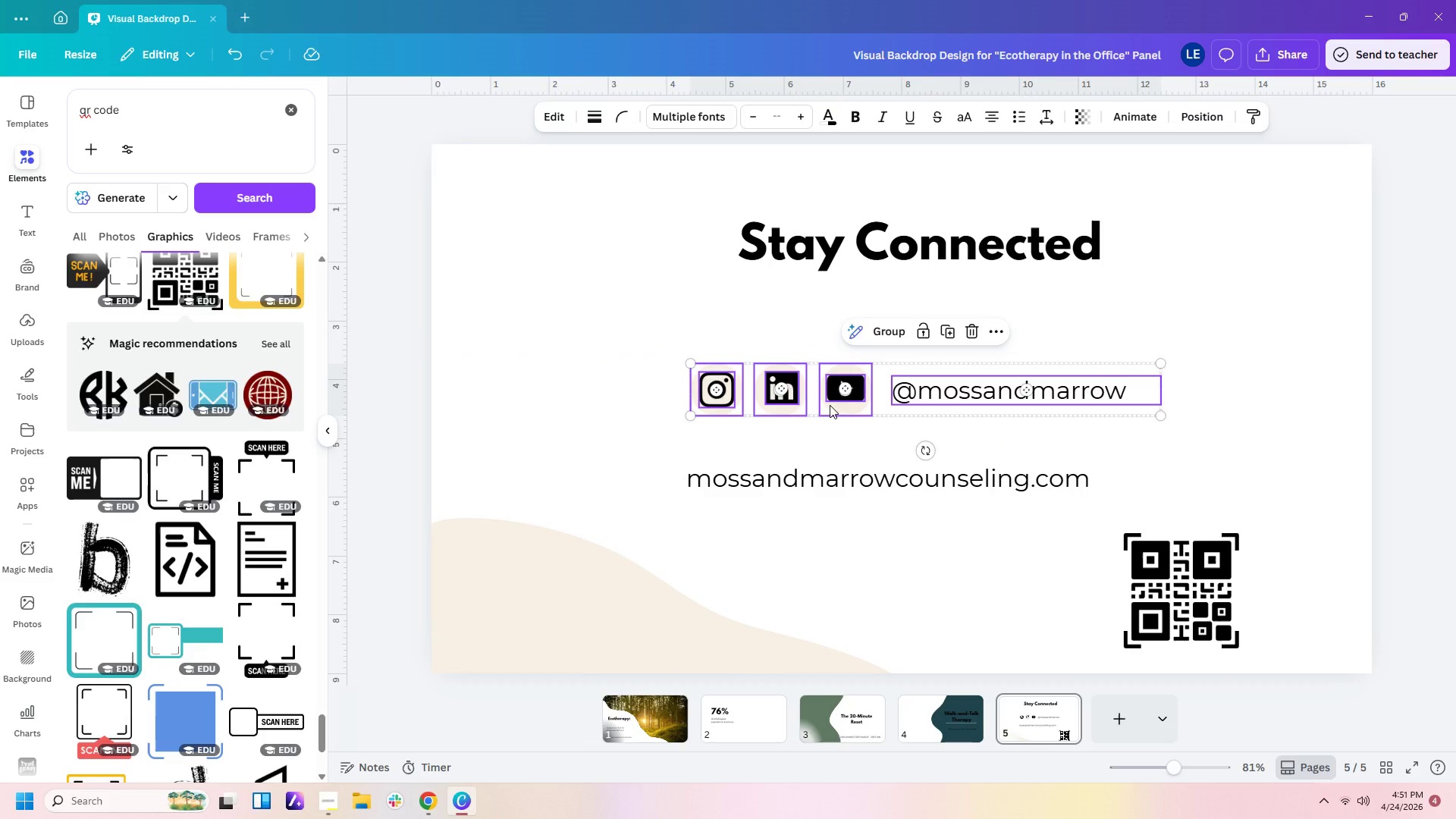 
left_click_drag(start_coordinate=[830, 405], to_coordinate=[821, 406])
 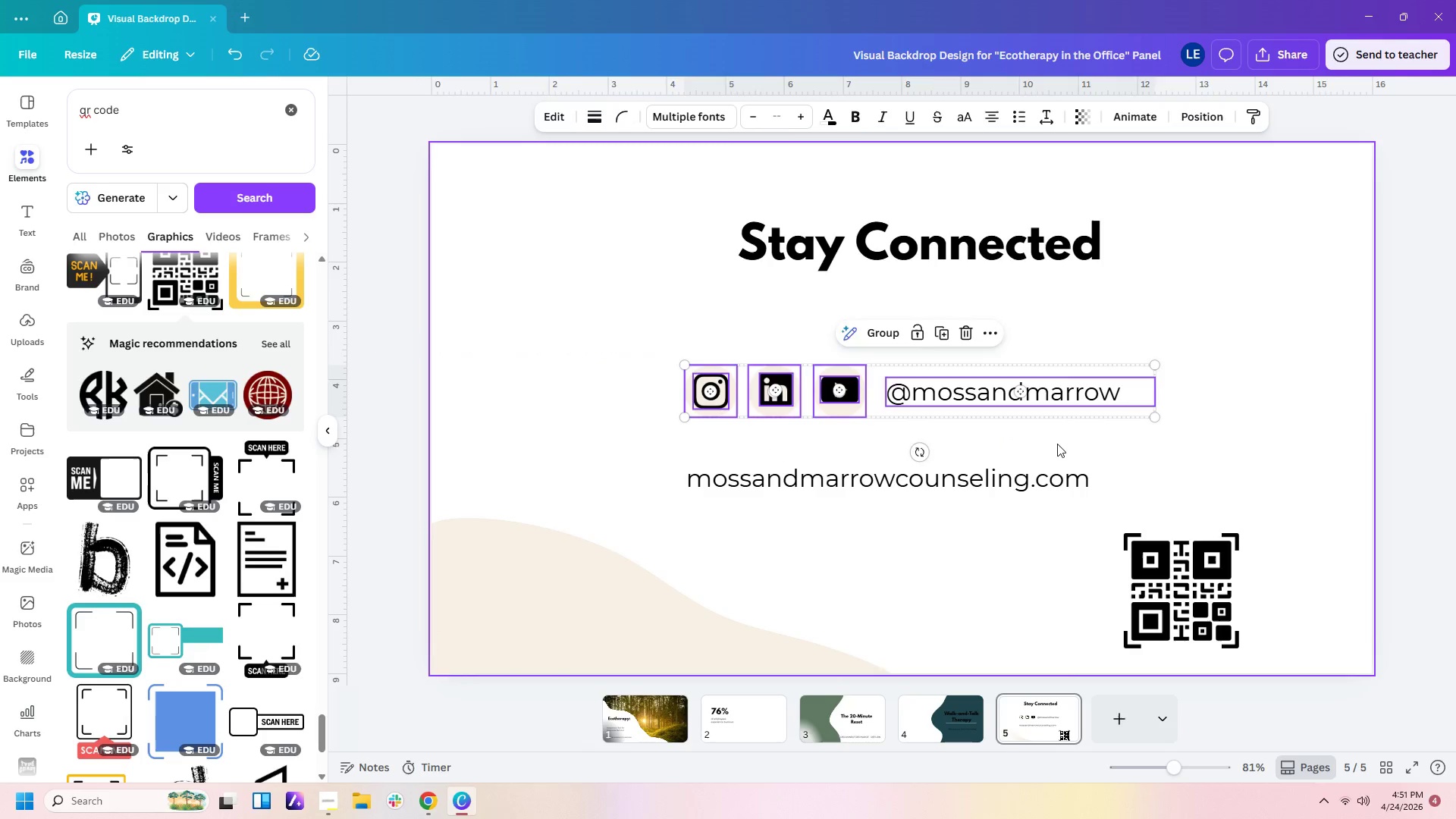 
left_click([1057, 444])
 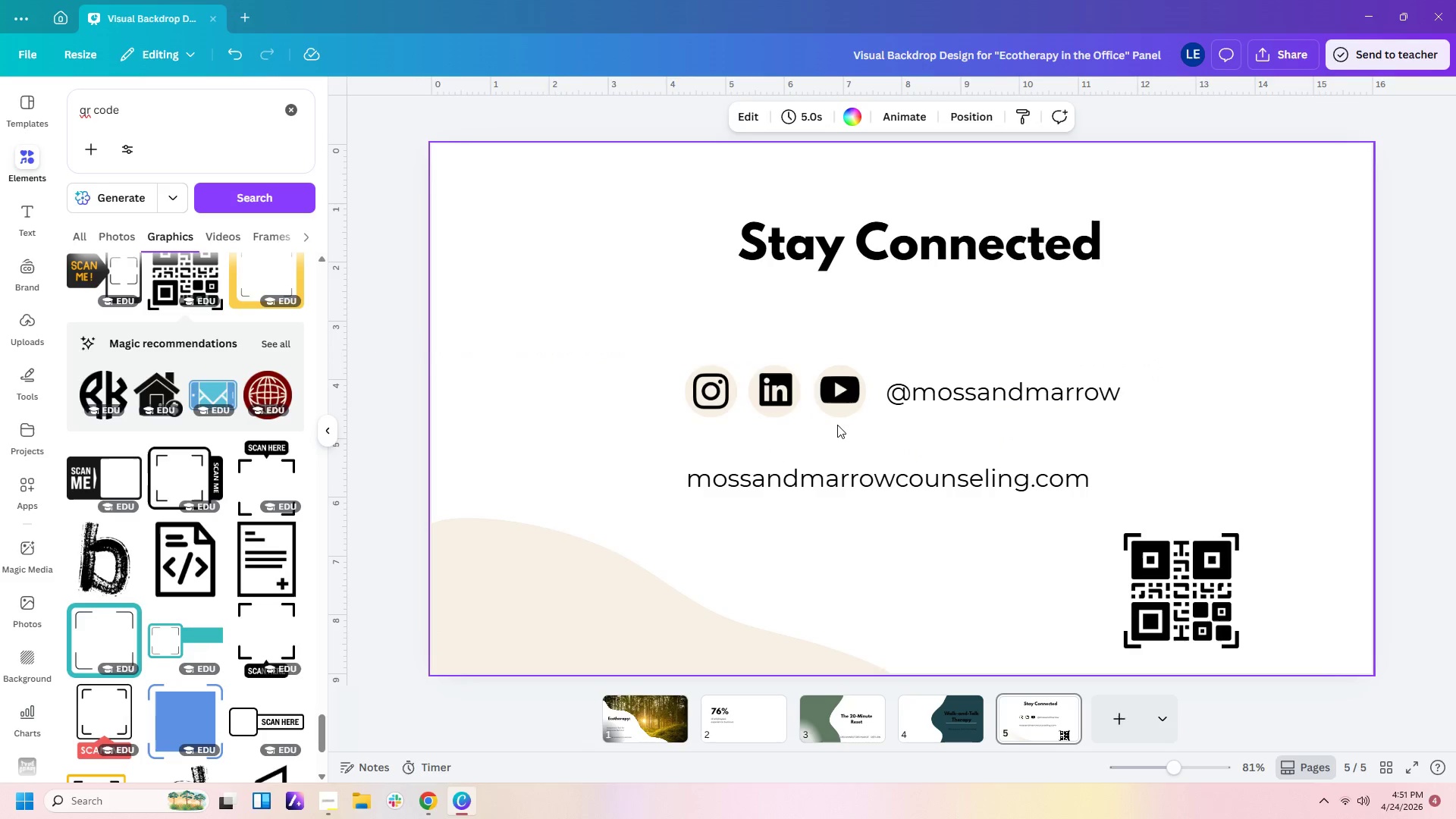 
left_click_drag(start_coordinate=[834, 426], to_coordinate=[667, 357])
 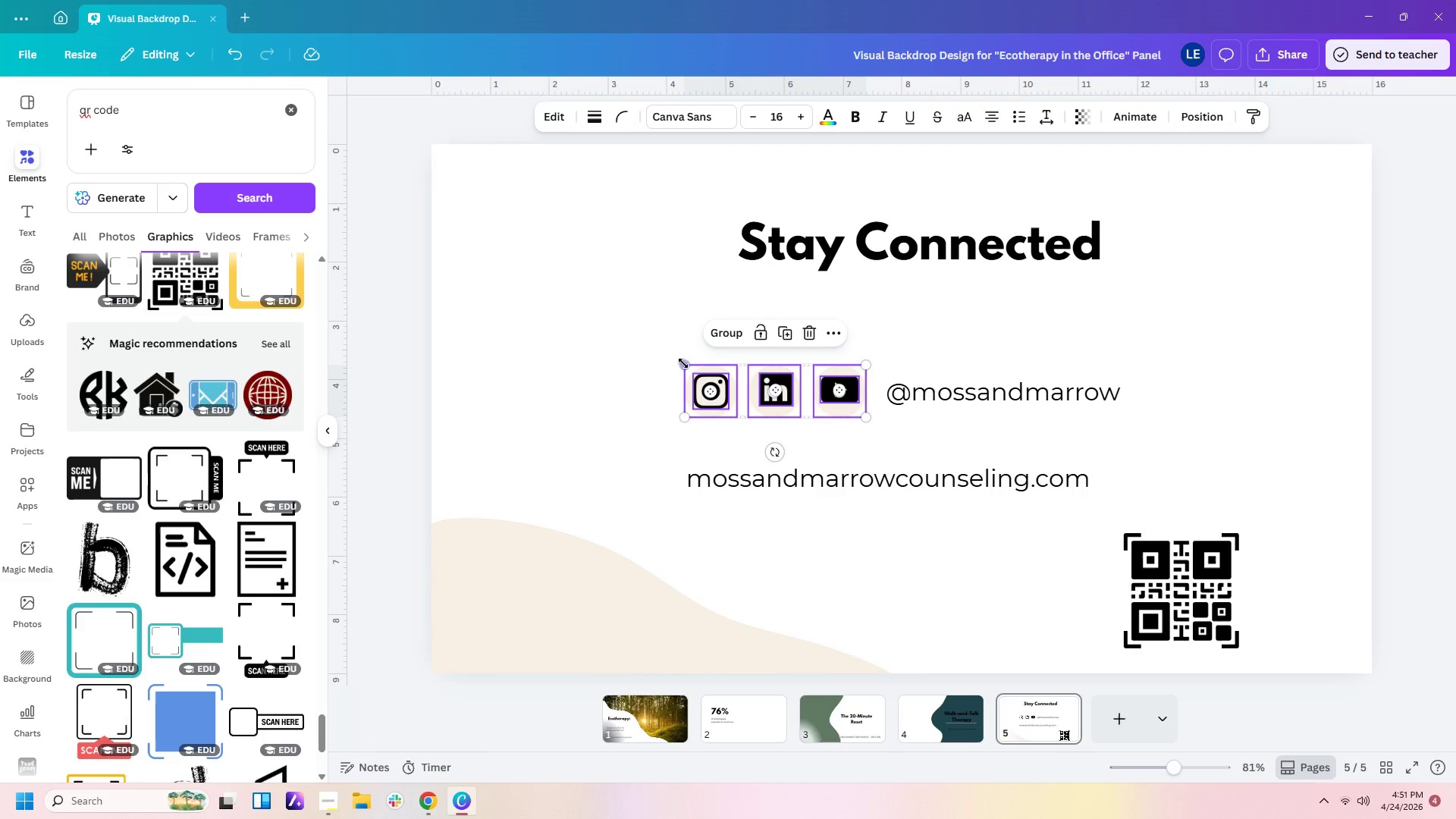 
left_click_drag(start_coordinate=[683, 365], to_coordinate=[725, 383])
 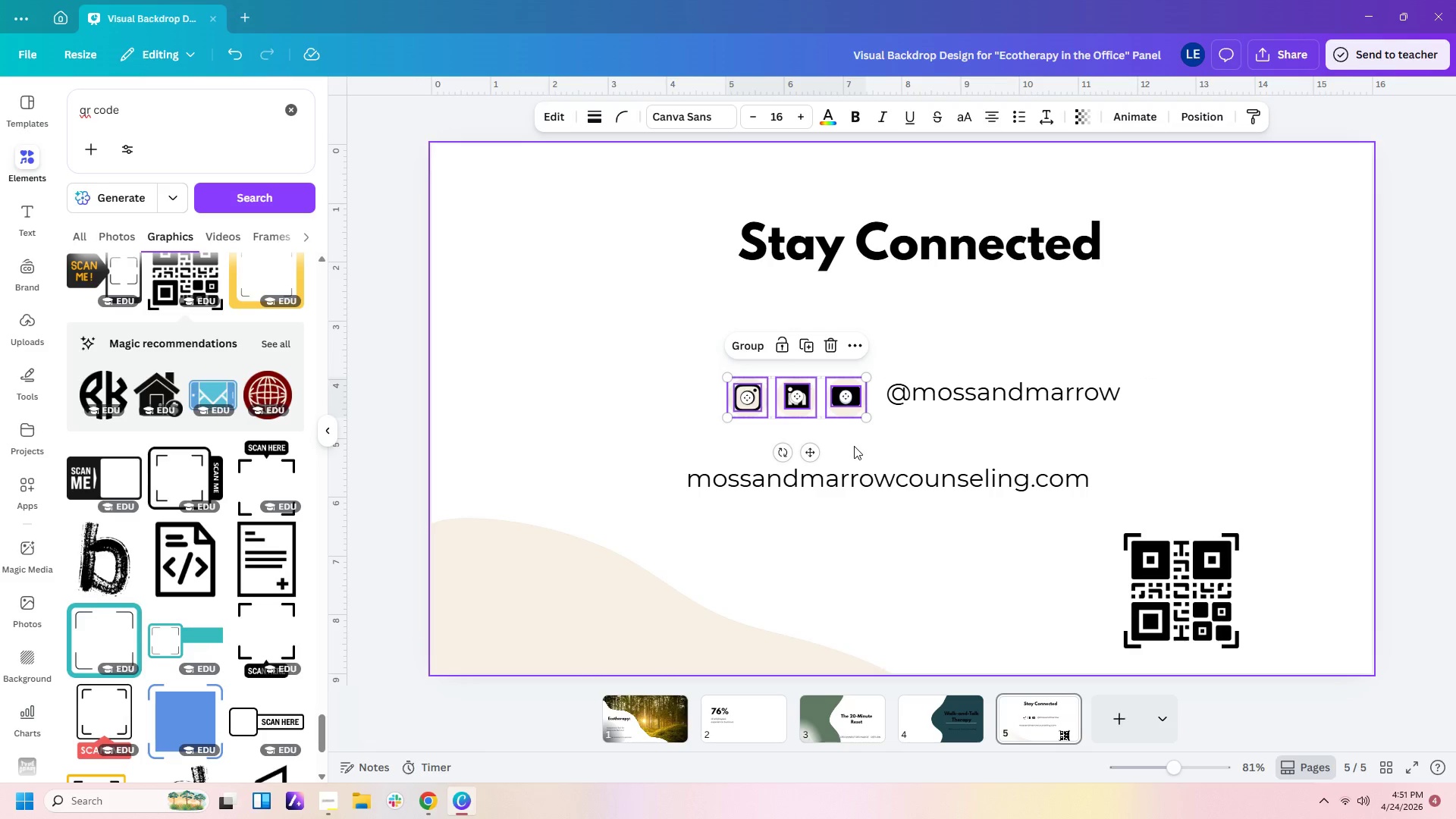 
left_click([854, 446])
 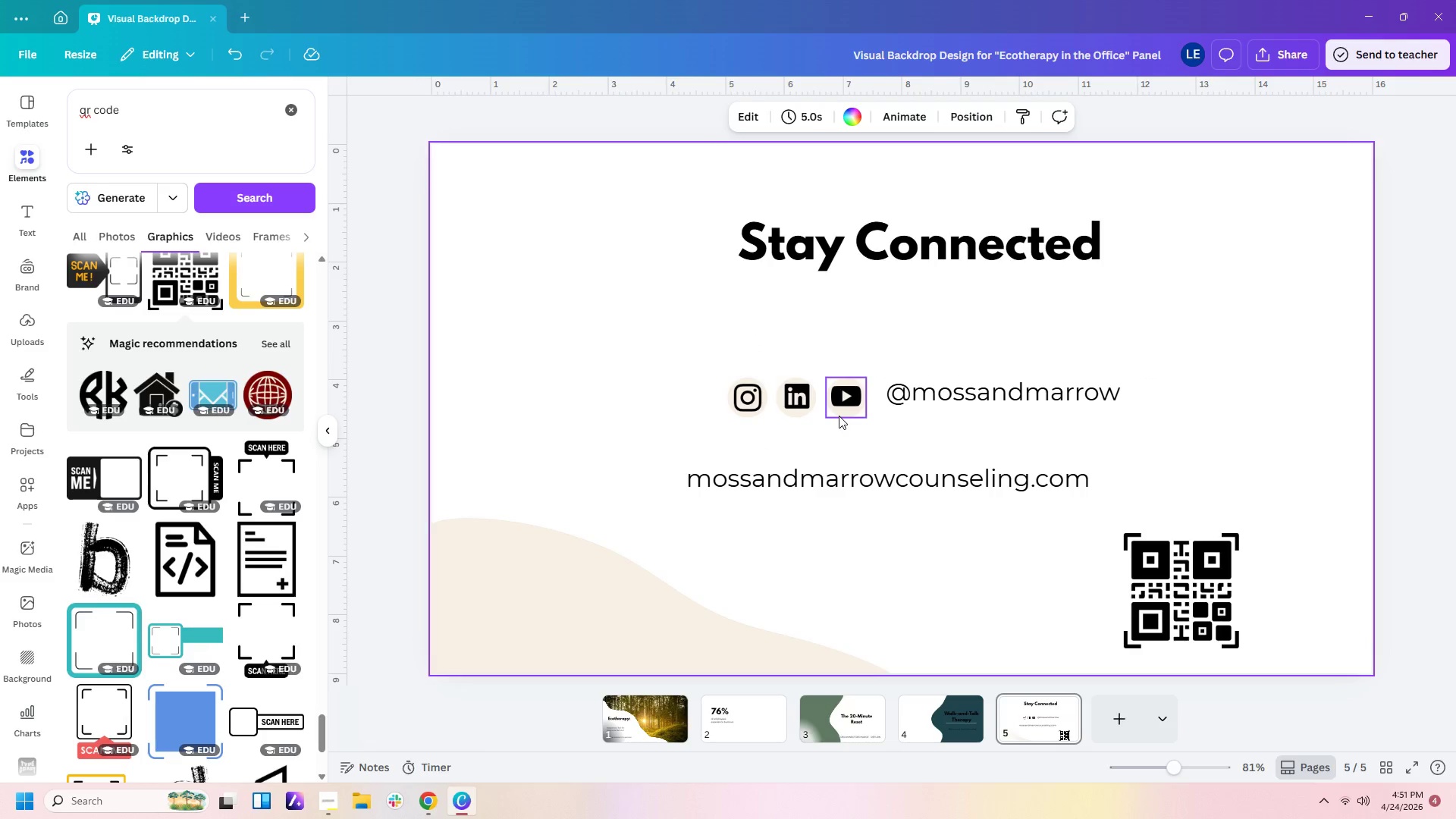 
left_click_drag(start_coordinate=[839, 416], to_coordinate=[795, 416])
 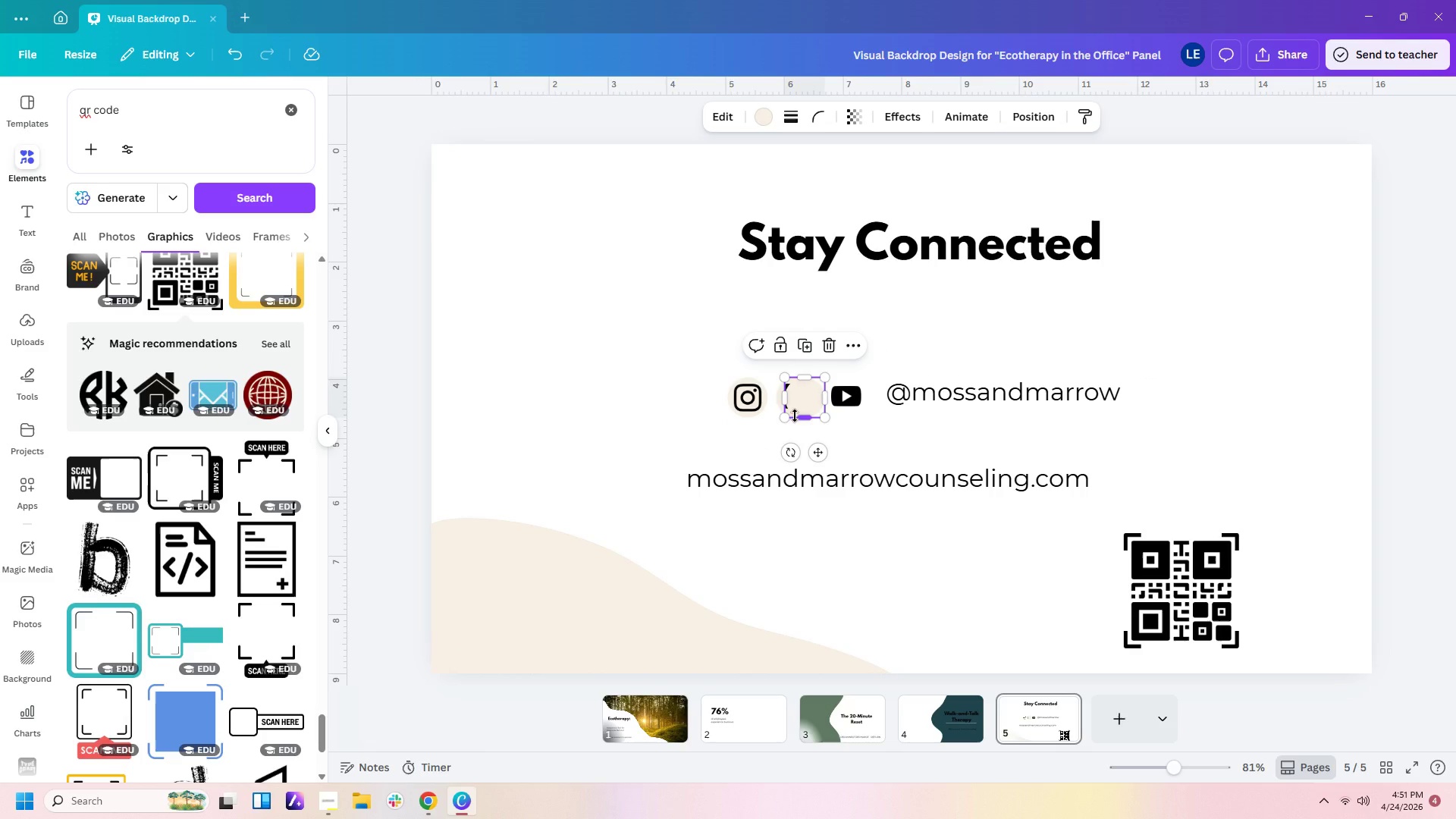 
key(Control+ControlLeft)
 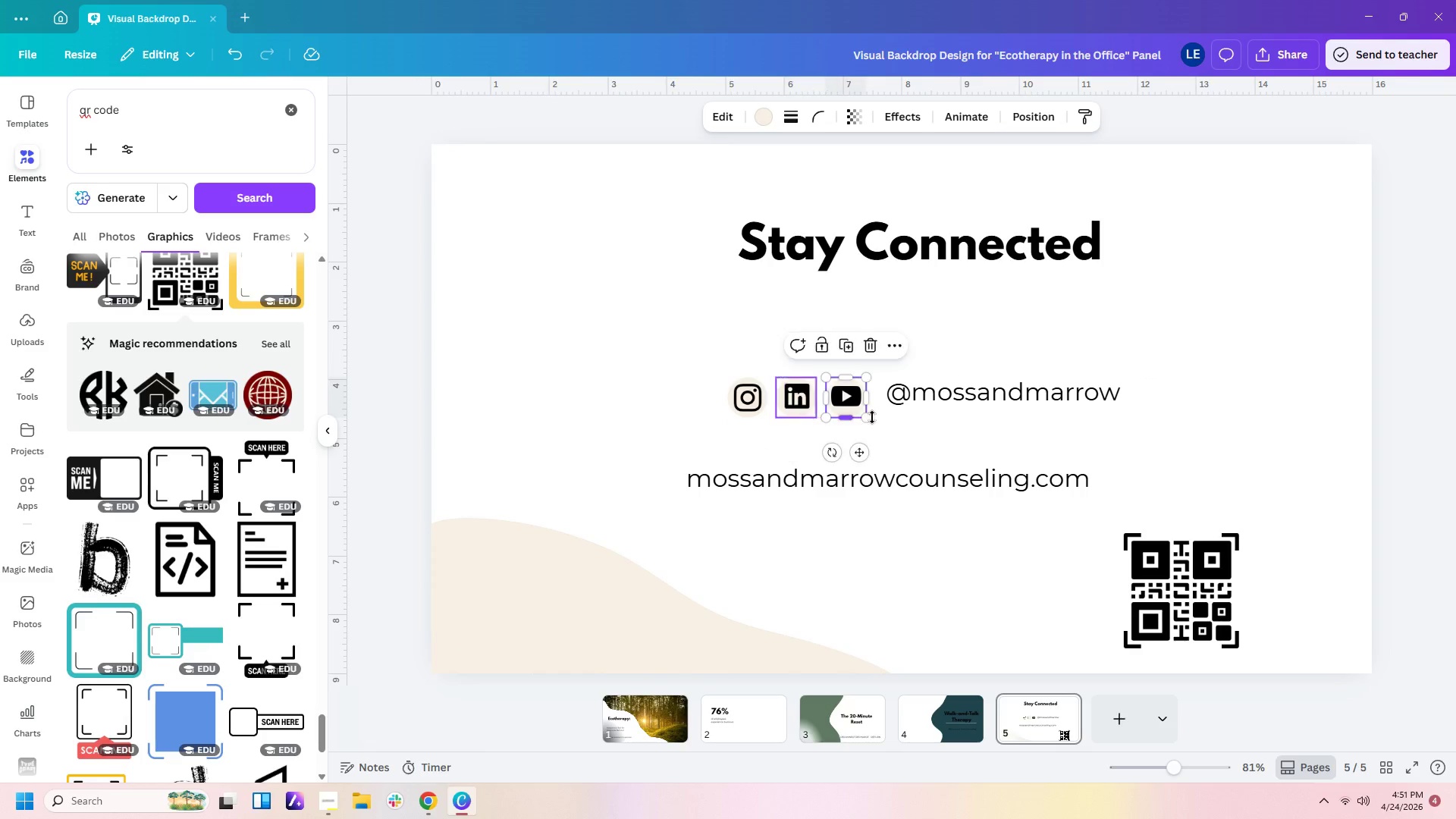 
key(Control+Z)
 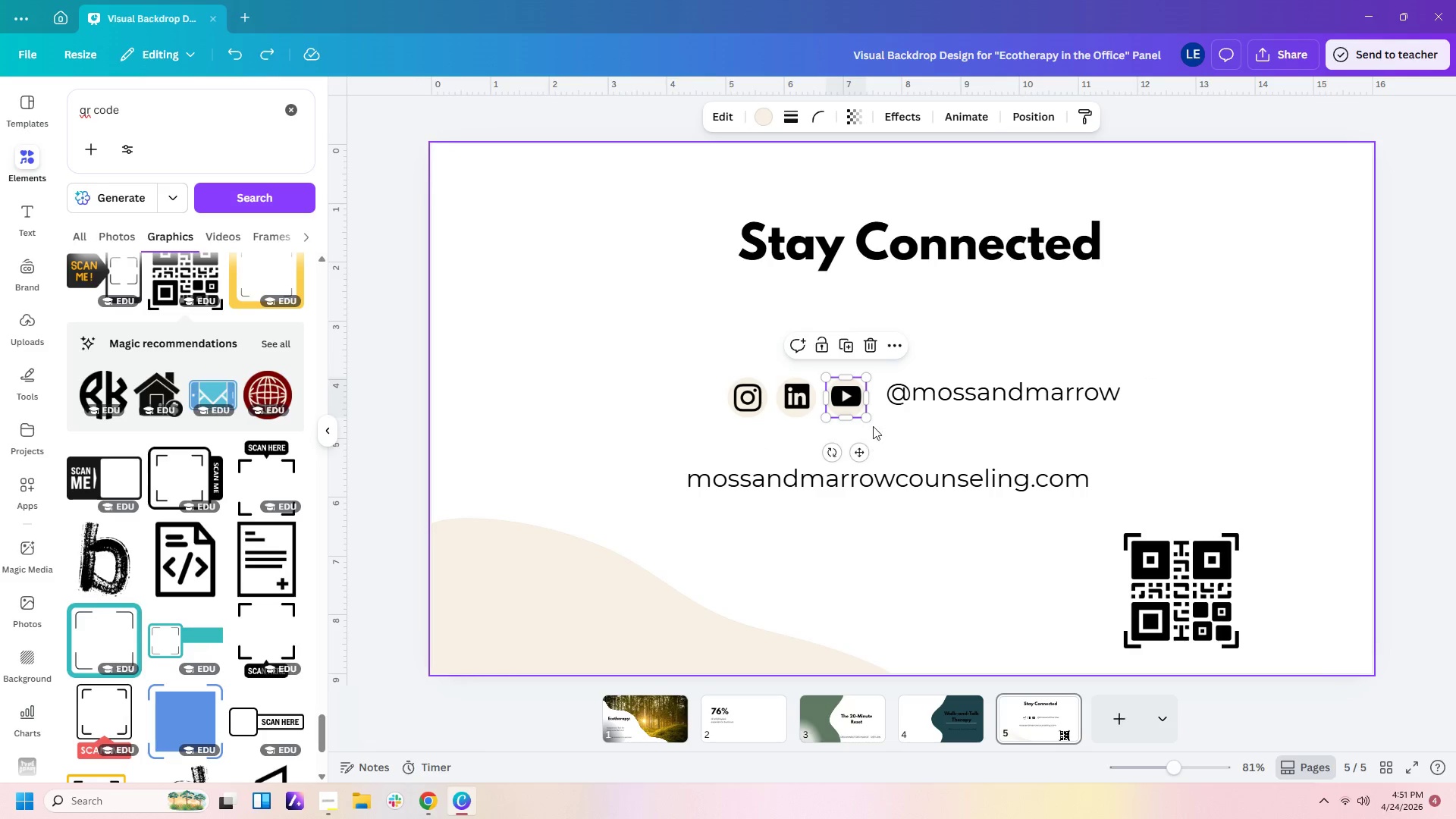 
left_click_drag(start_coordinate=[877, 419], to_coordinate=[705, 374])
 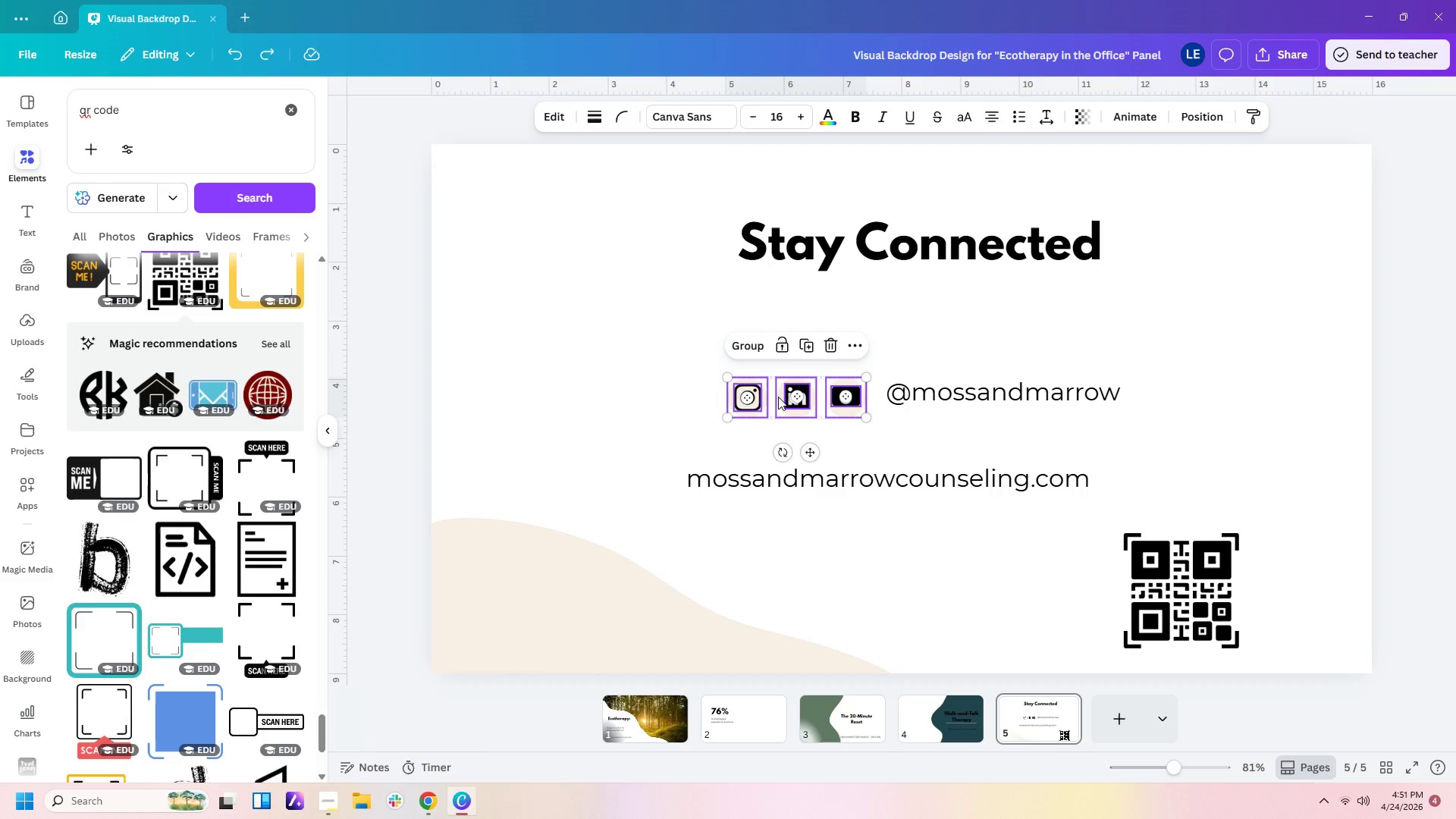 
left_click_drag(start_coordinate=[779, 399], to_coordinate=[733, 403])
 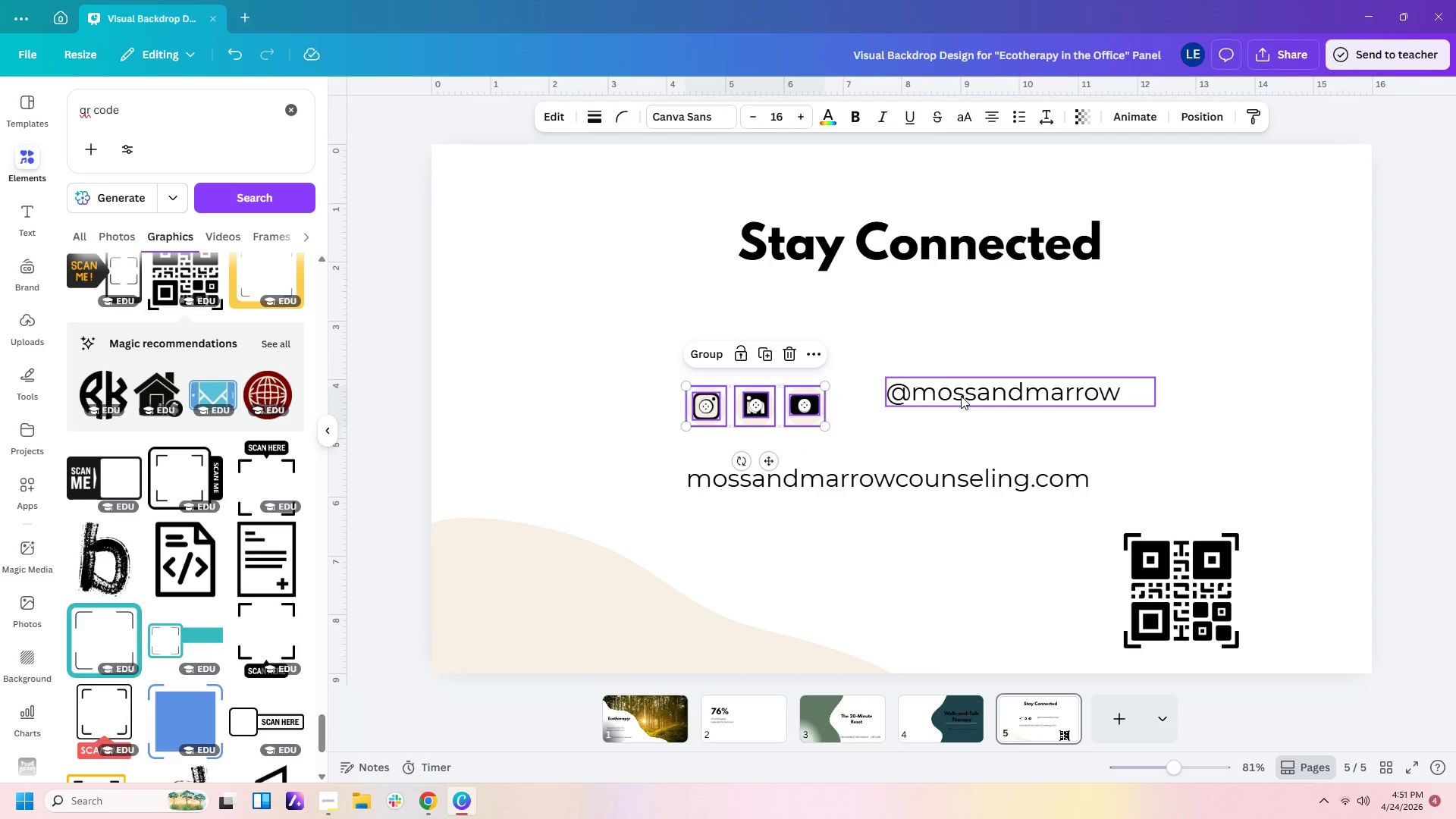 
left_click_drag(start_coordinate=[961, 396], to_coordinate=[933, 409])
 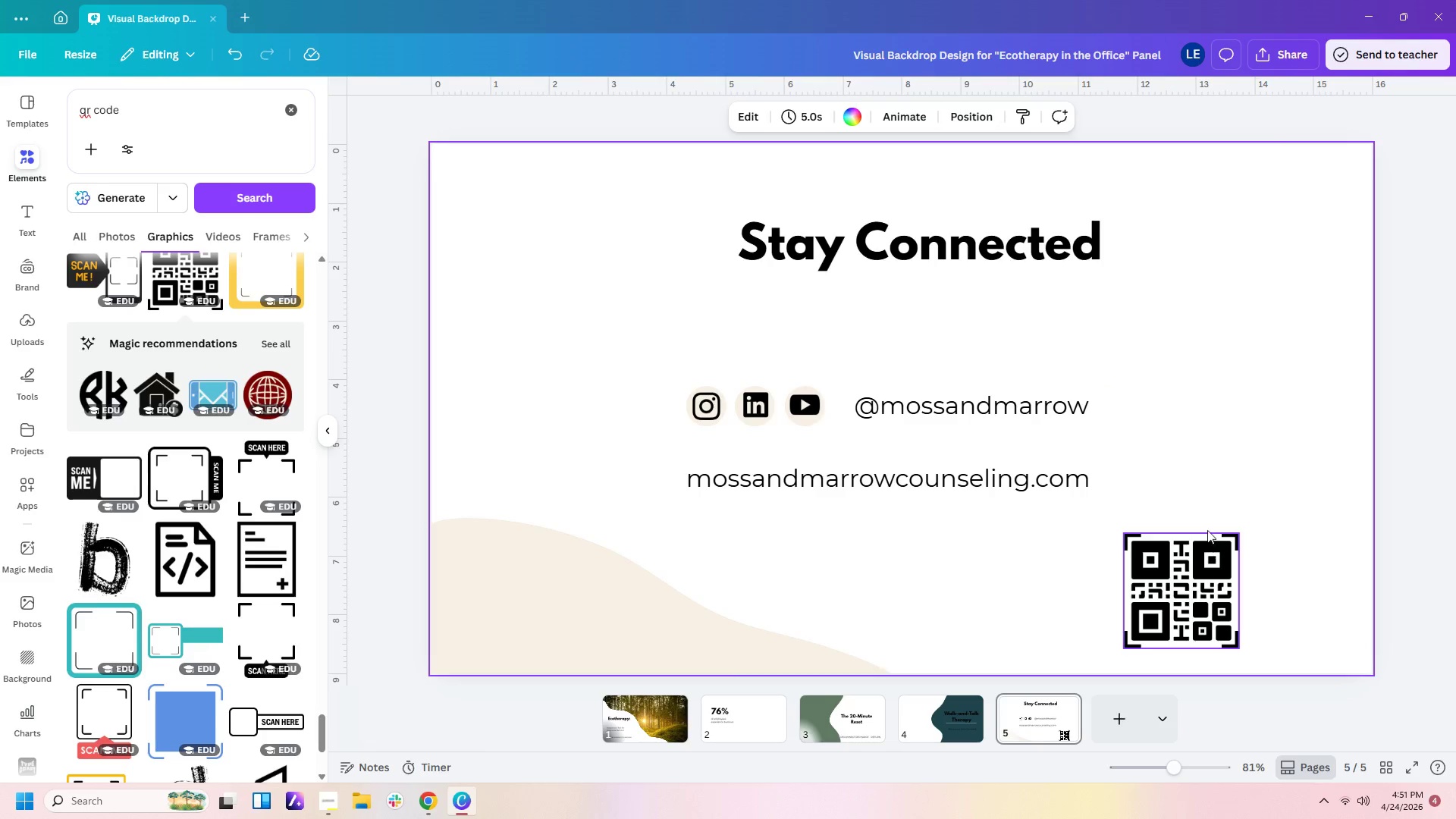 
left_click_drag(start_coordinate=[1126, 497], to_coordinate=[539, 328])
 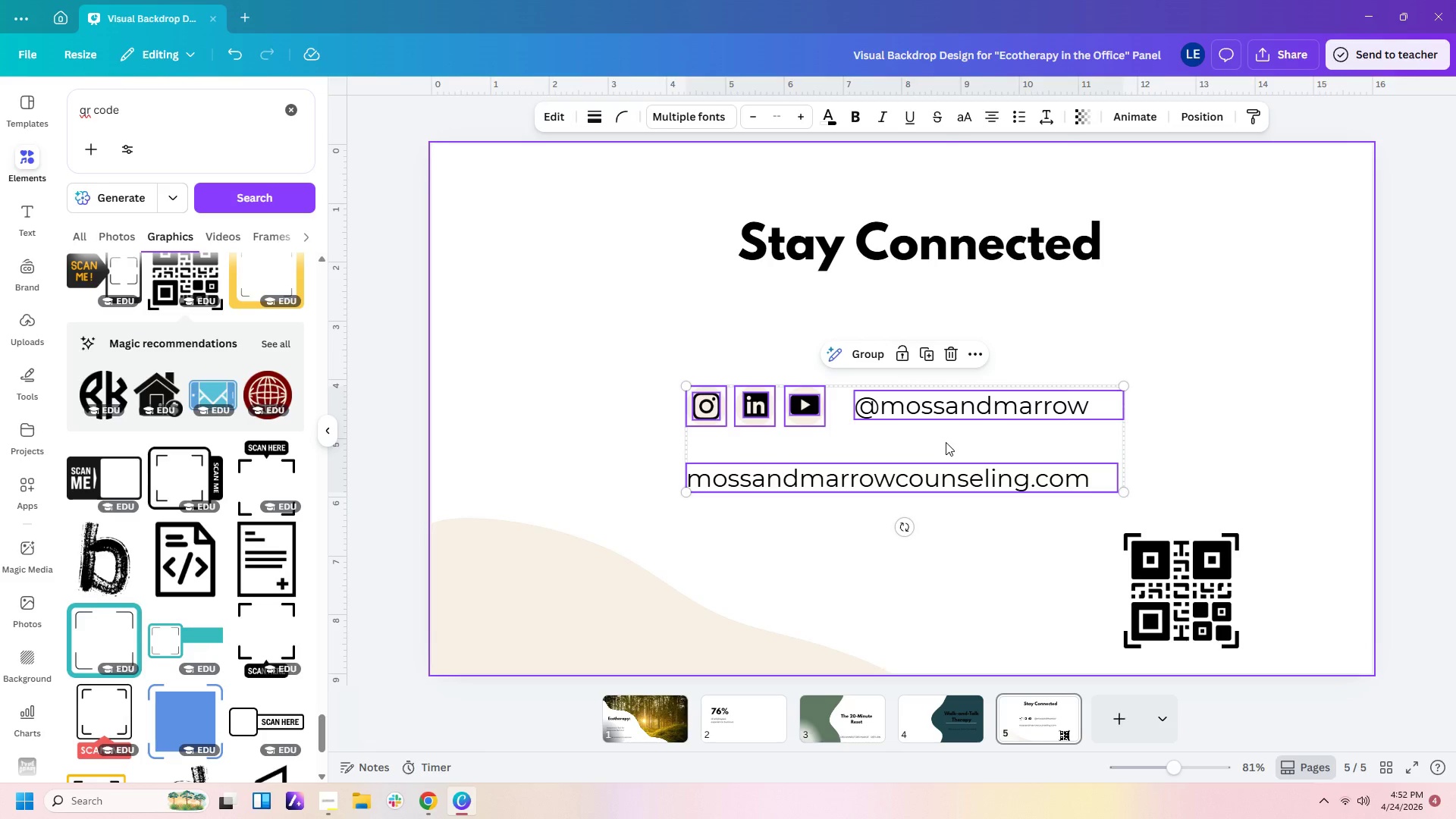 
left_click_drag(start_coordinate=[946, 442], to_coordinate=[977, 405])
 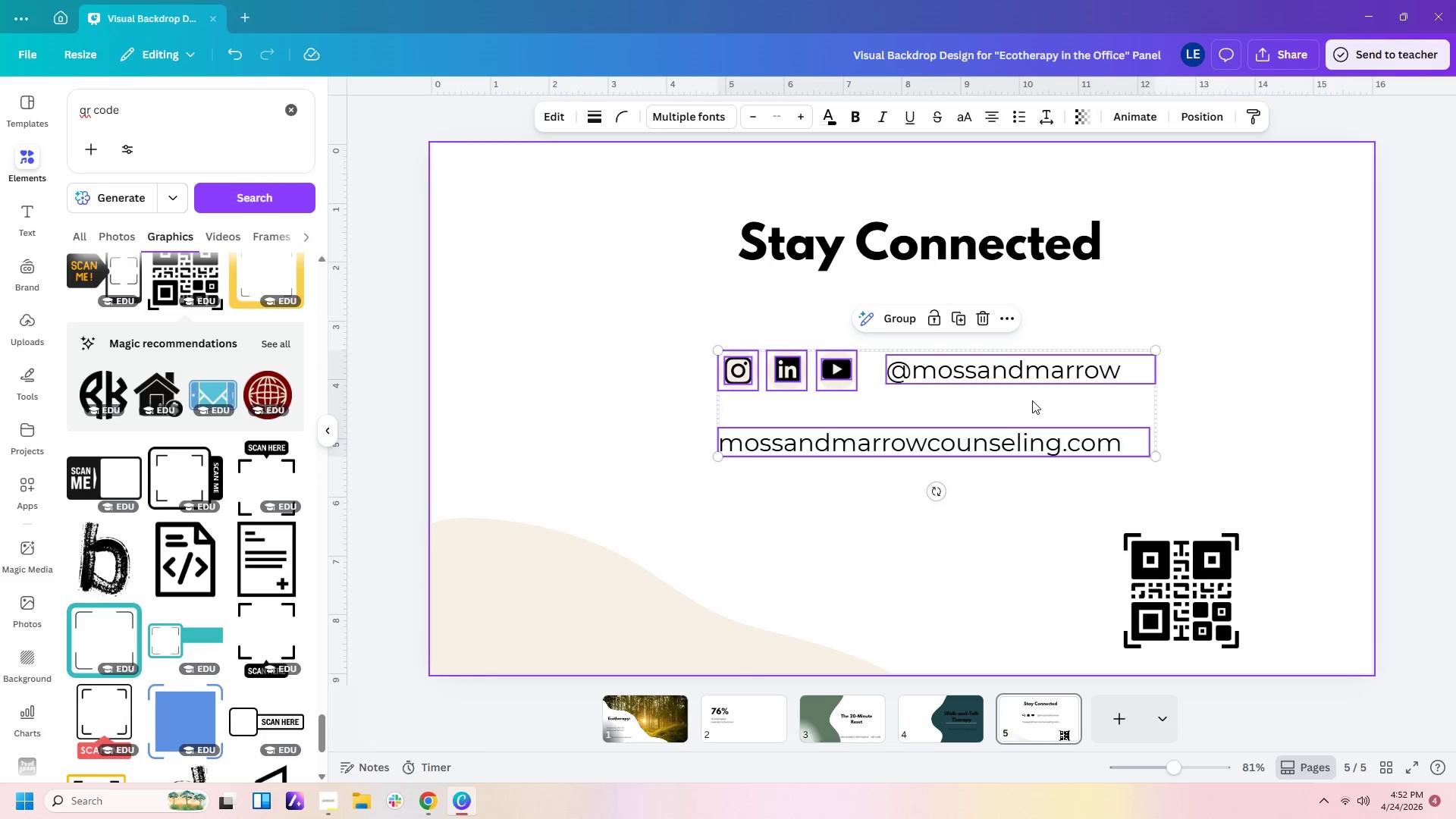 
left_click_drag(start_coordinate=[1032, 400], to_coordinate=[1014, 374])
 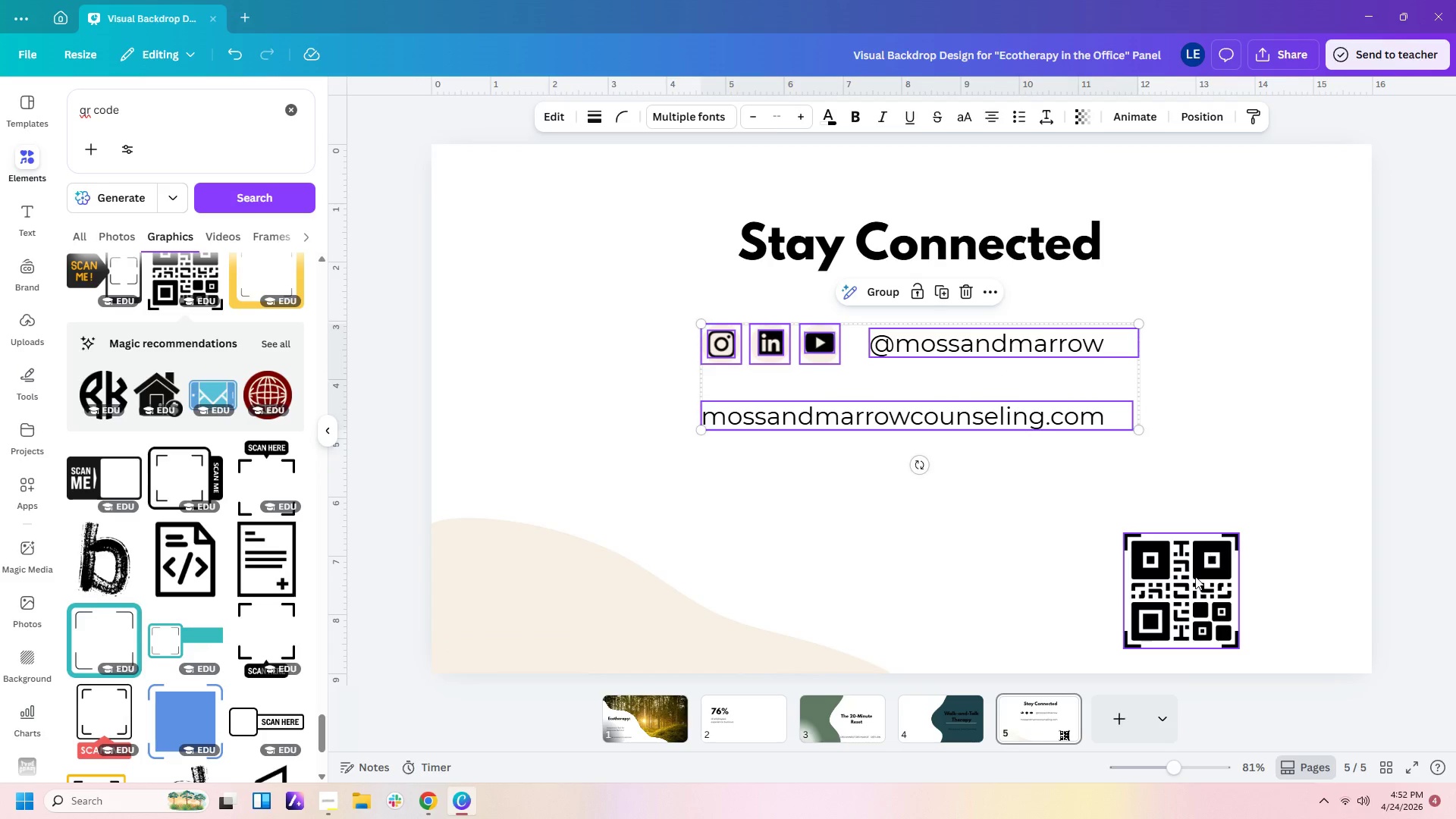 
left_click([1194, 579])
 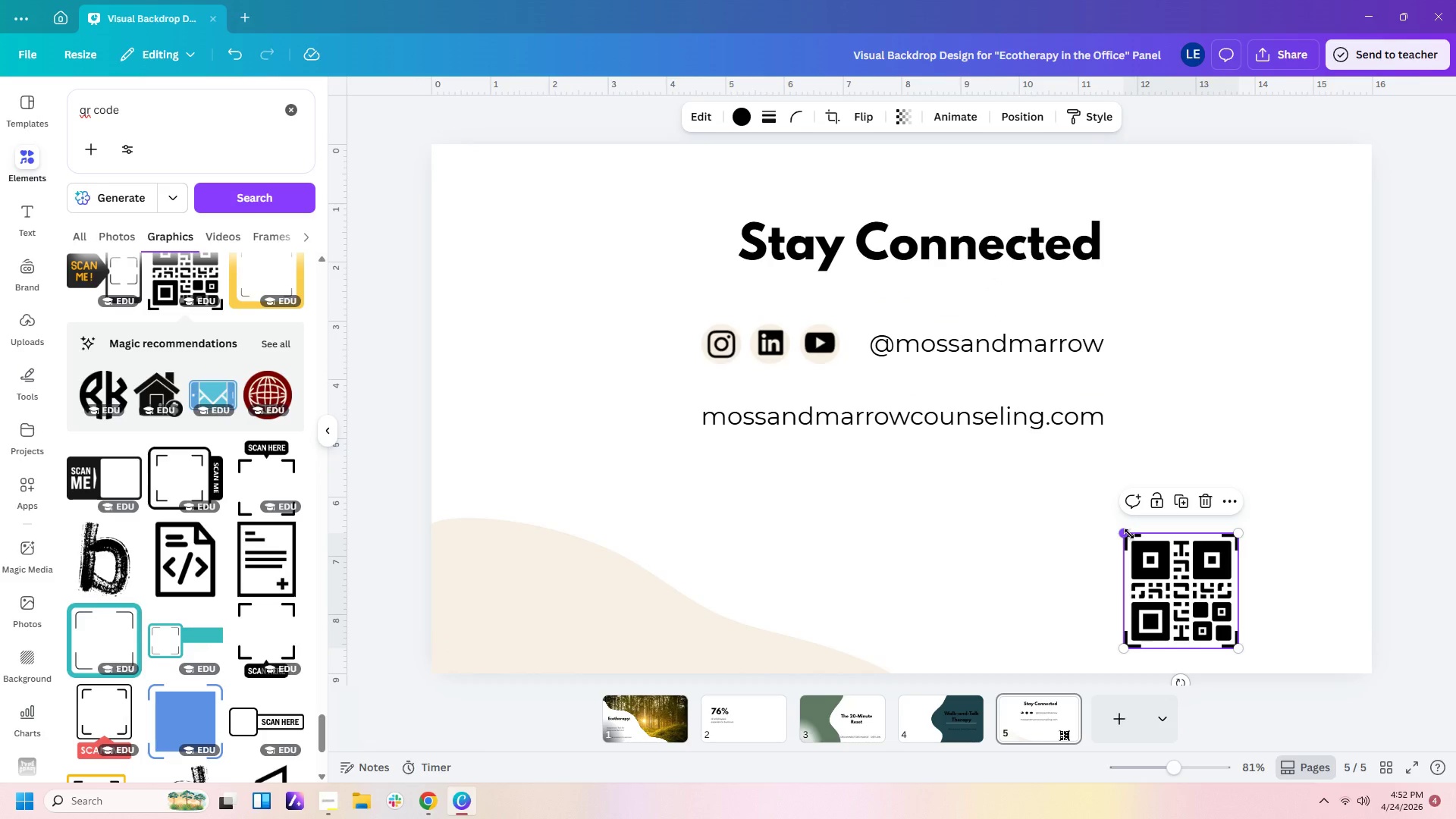 
left_click_drag(start_coordinate=[1129, 534], to_coordinate=[1009, 466])
 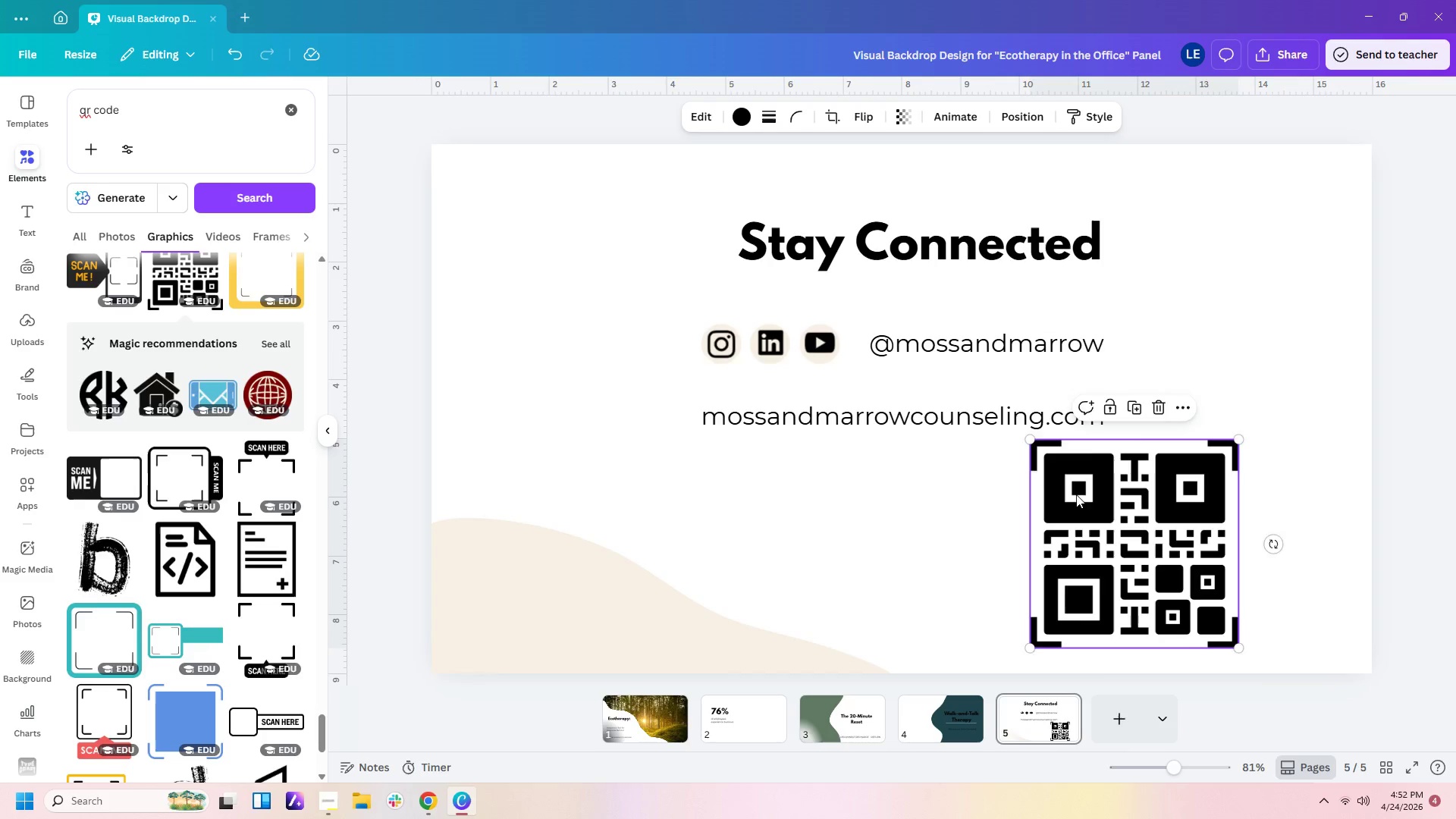 
left_click_drag(start_coordinate=[1076, 494], to_coordinate=[1177, 504])
 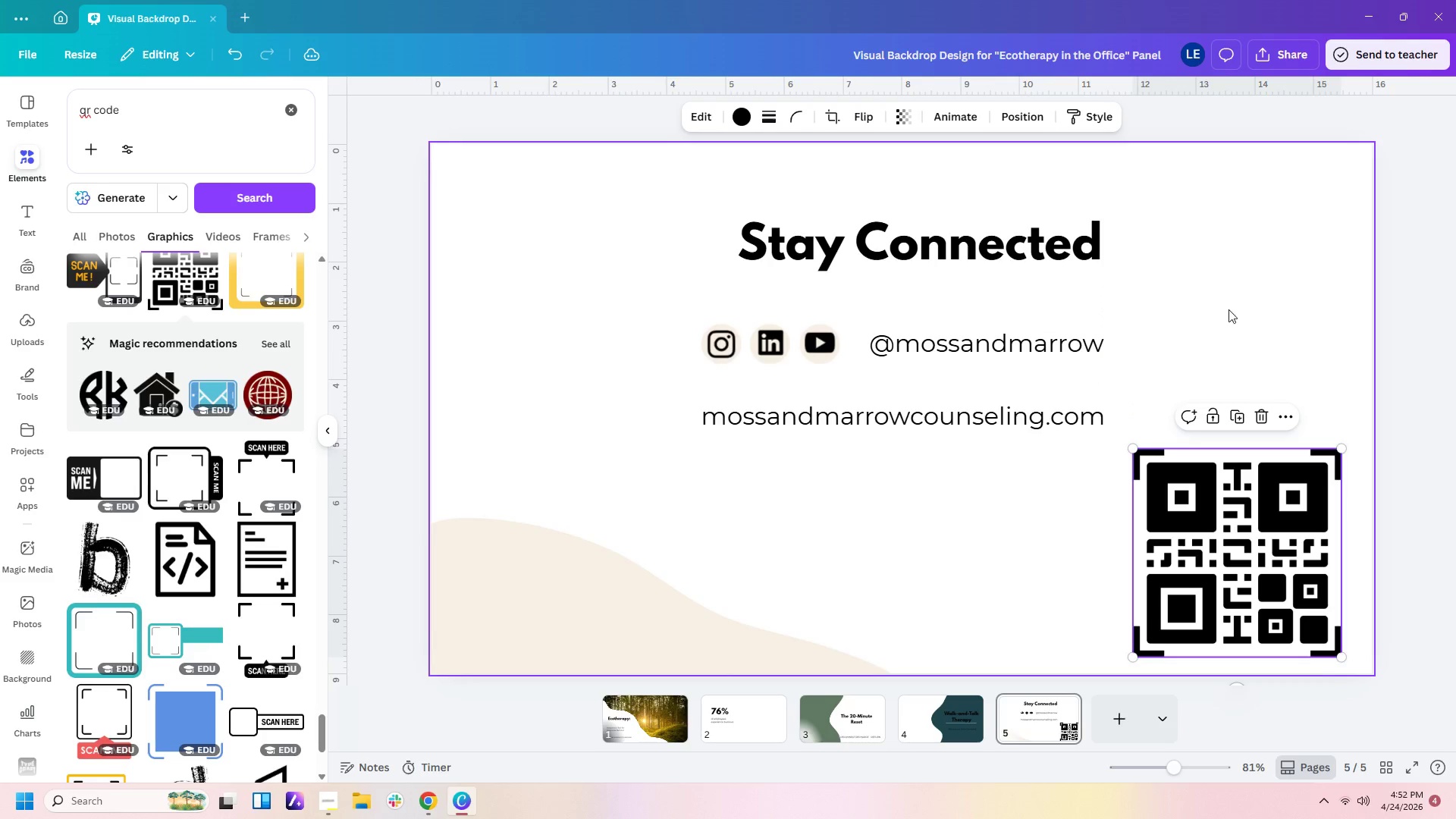 
left_click([1238, 297])
 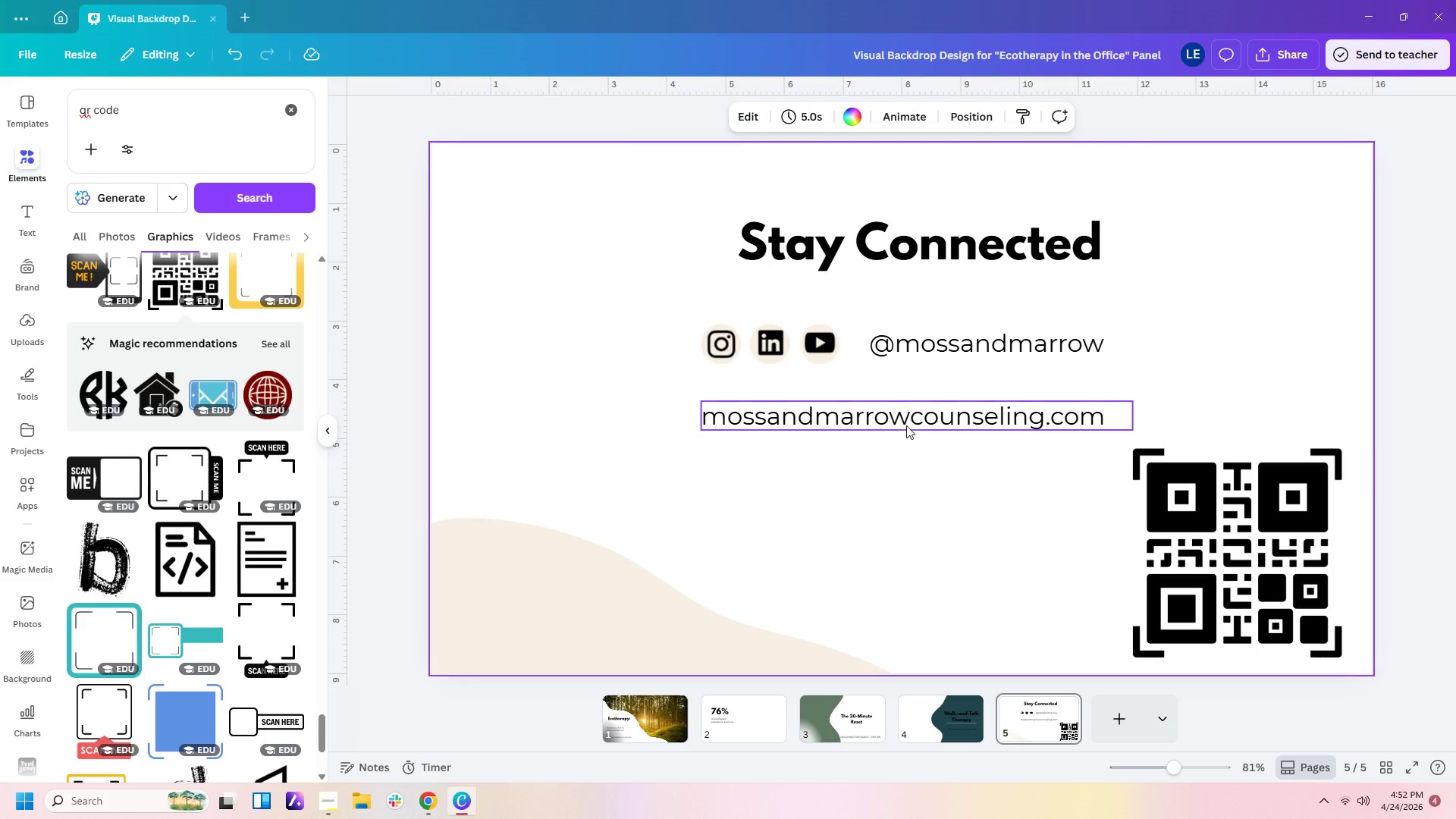 
left_click_drag(start_coordinate=[918, 410], to_coordinate=[920, 393])
 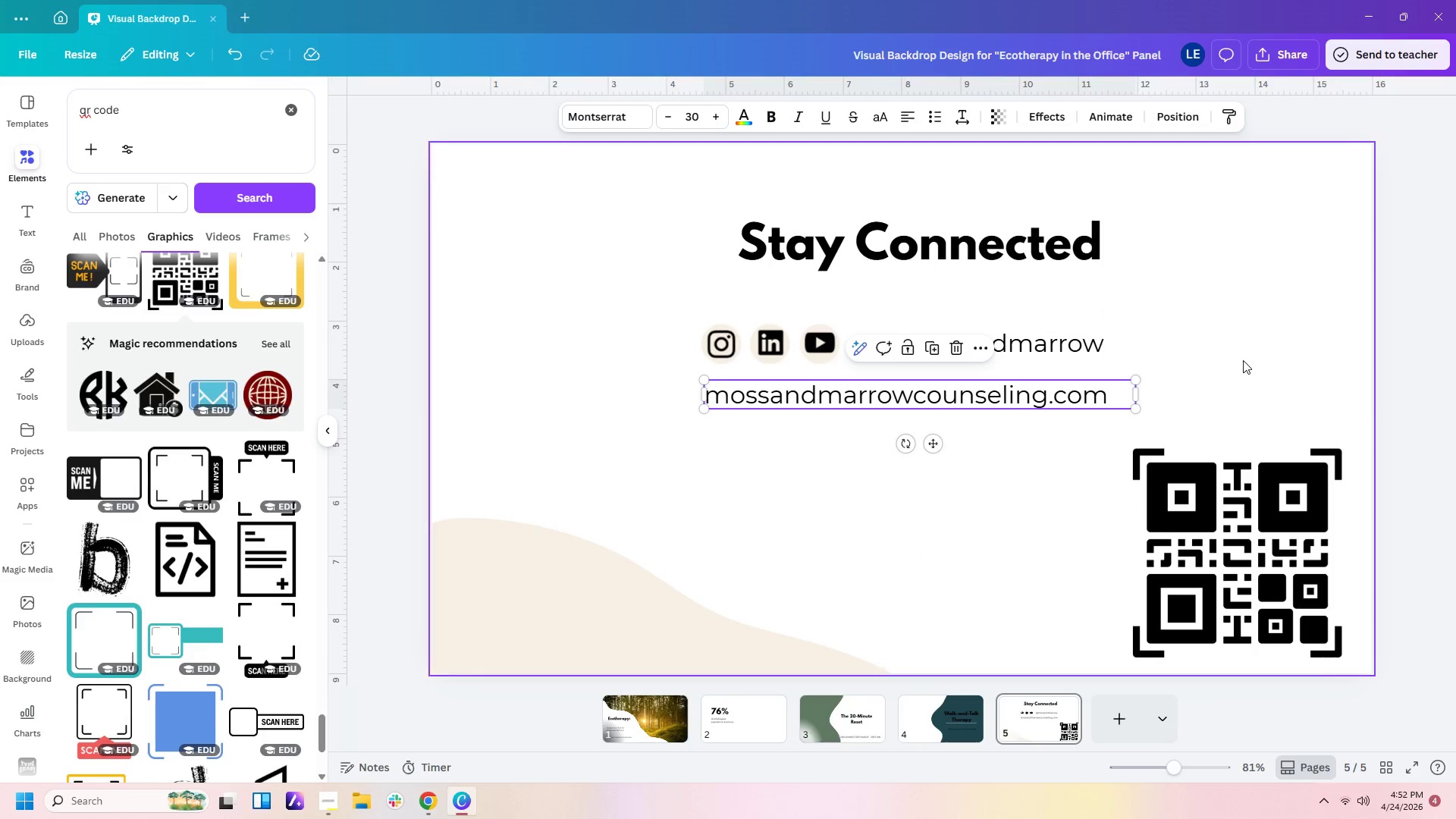 
left_click([1243, 360])
 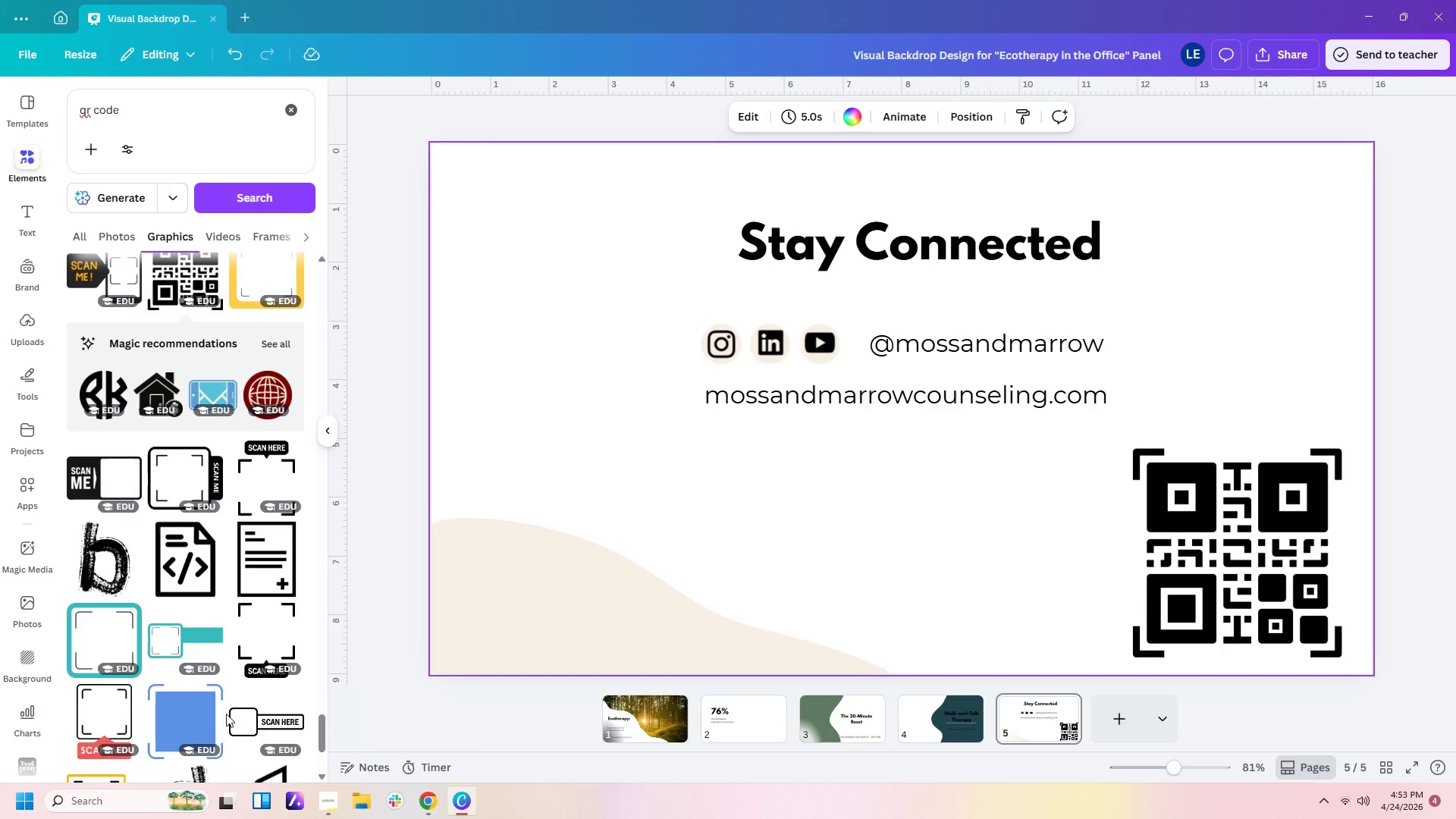 
wait(58.11)
 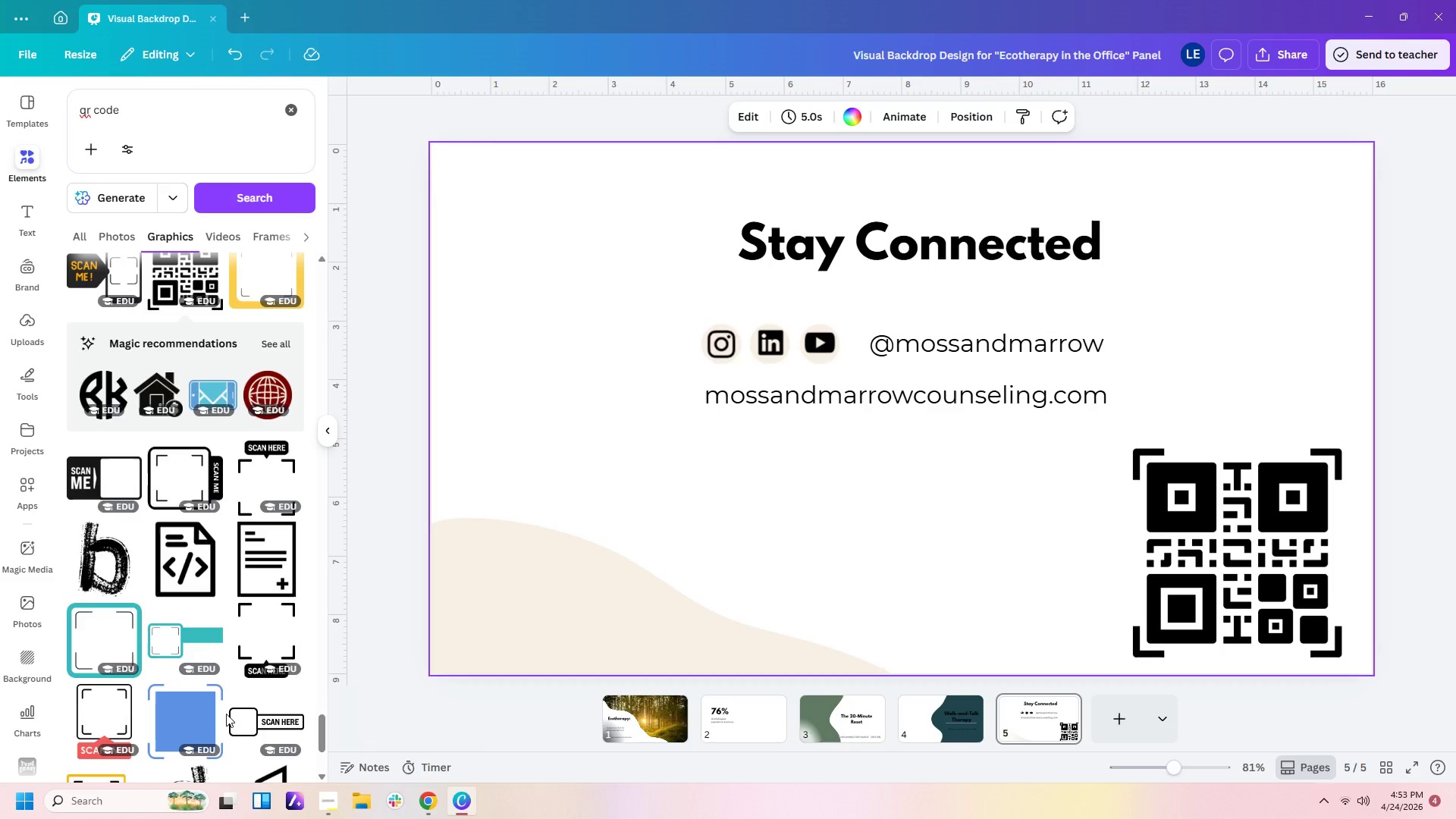 
left_click_drag(start_coordinate=[984, 441], to_coordinate=[958, 235])
 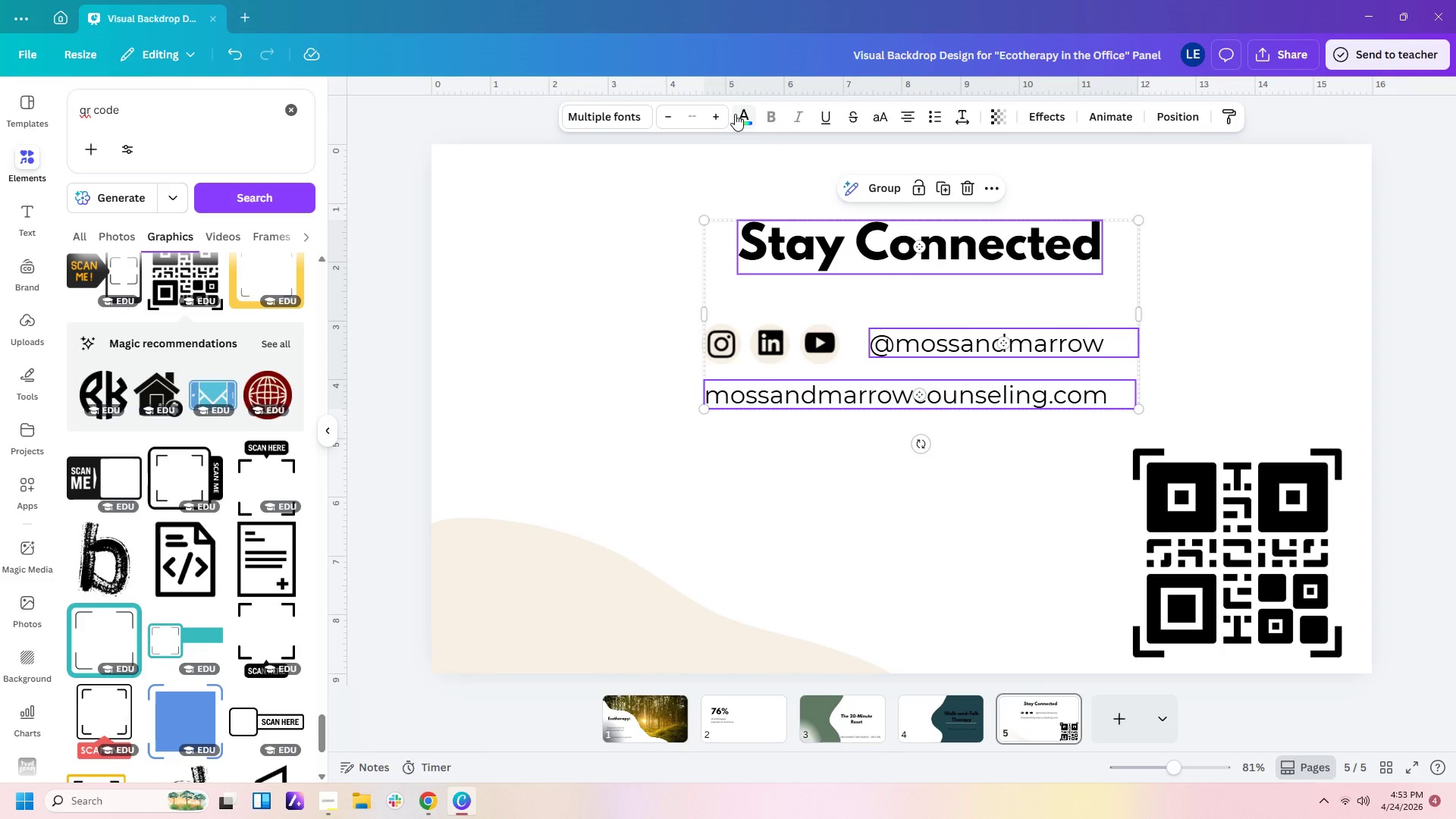 
left_click([742, 116])
 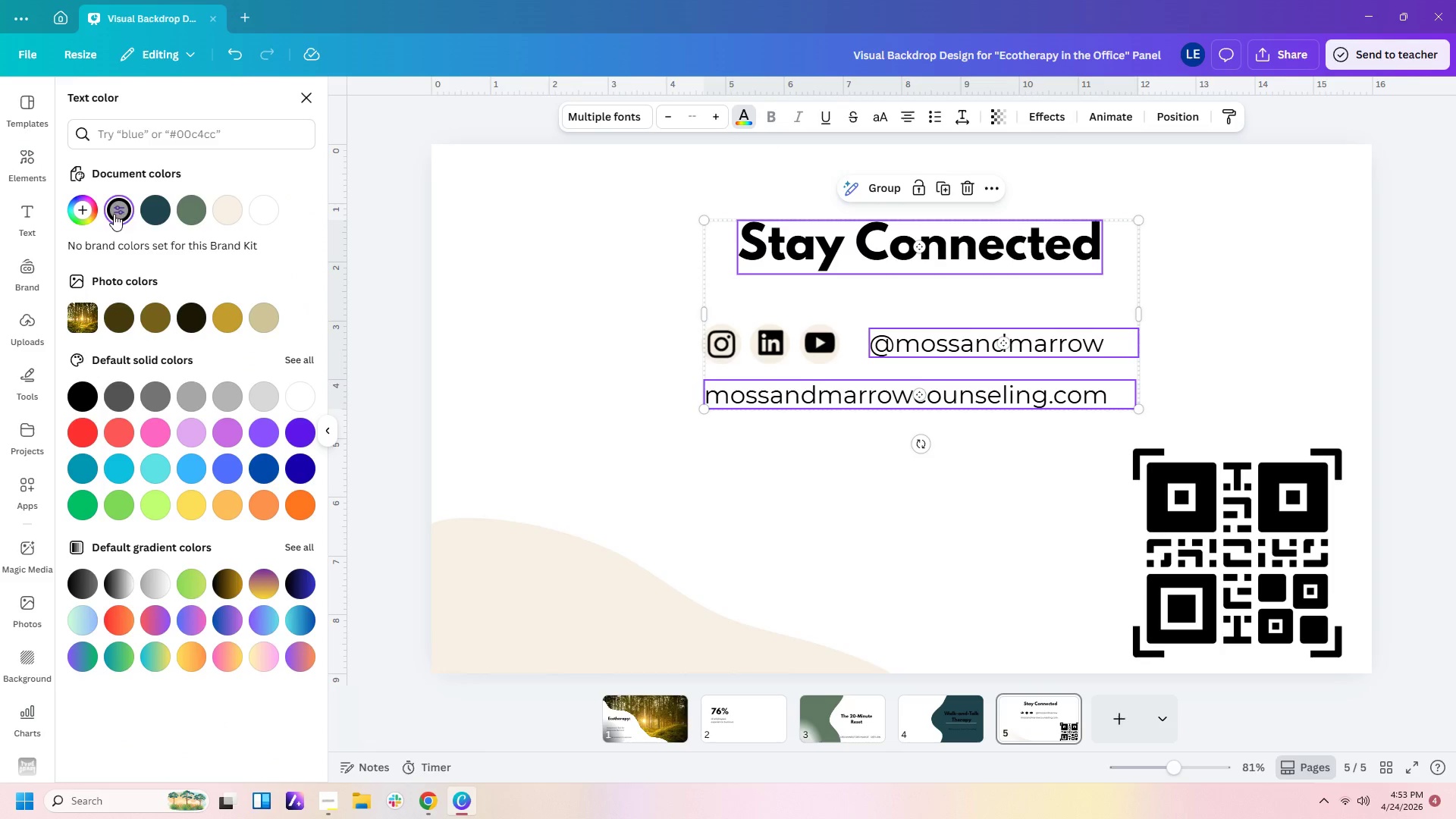 
left_click([89, 214])
 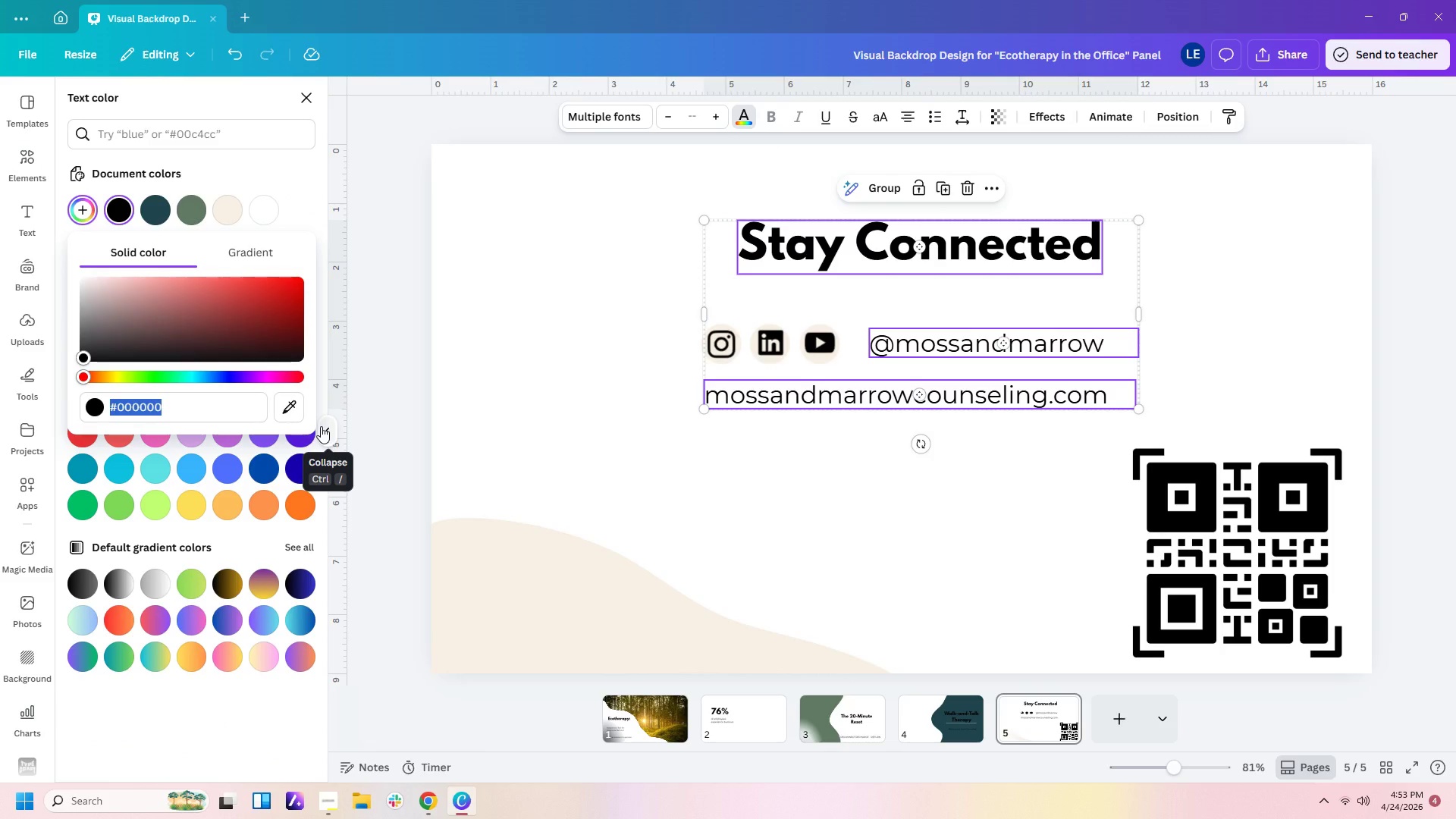 
type(f5f5f5f5f)
 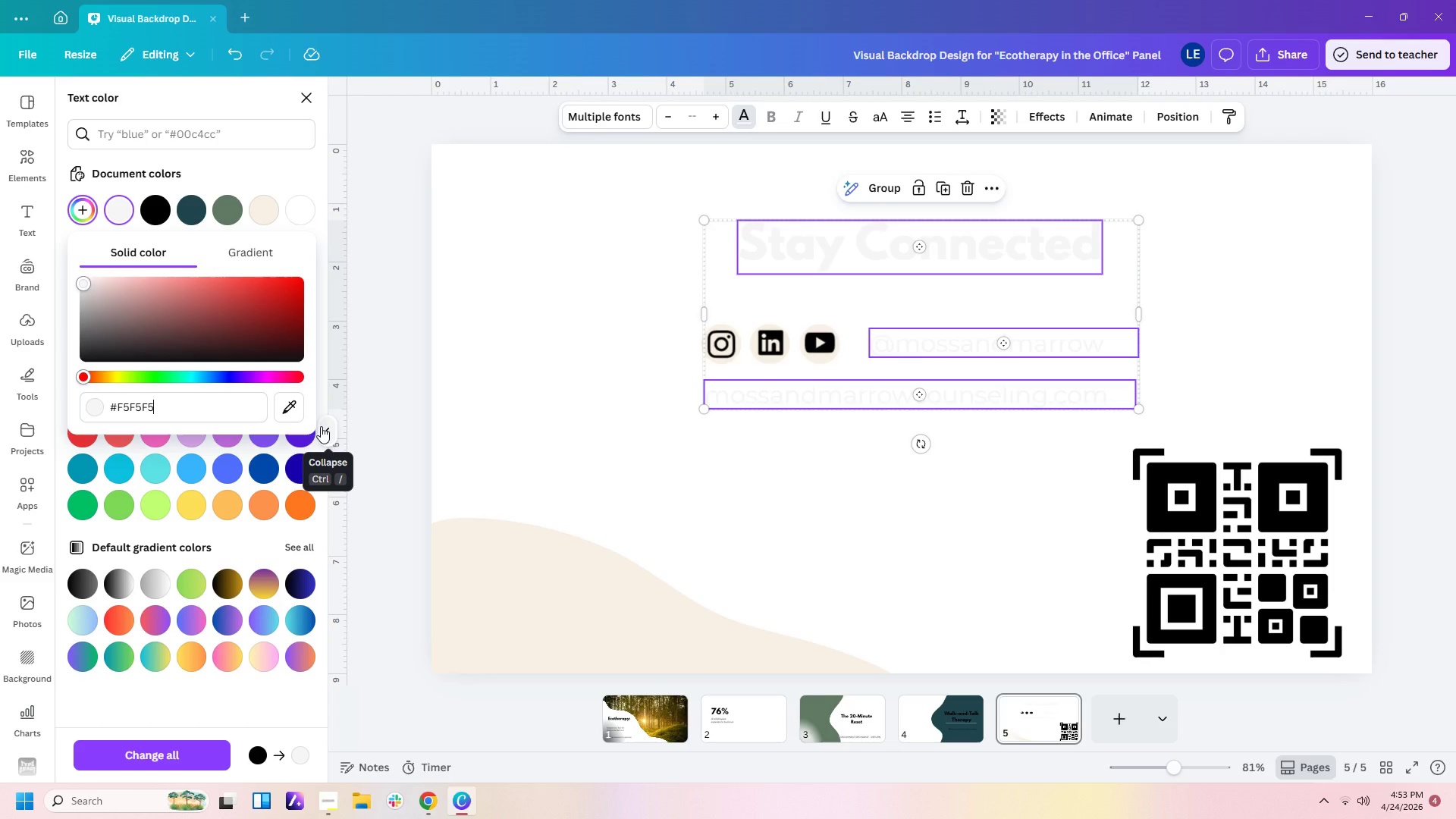 
wait(5.83)
 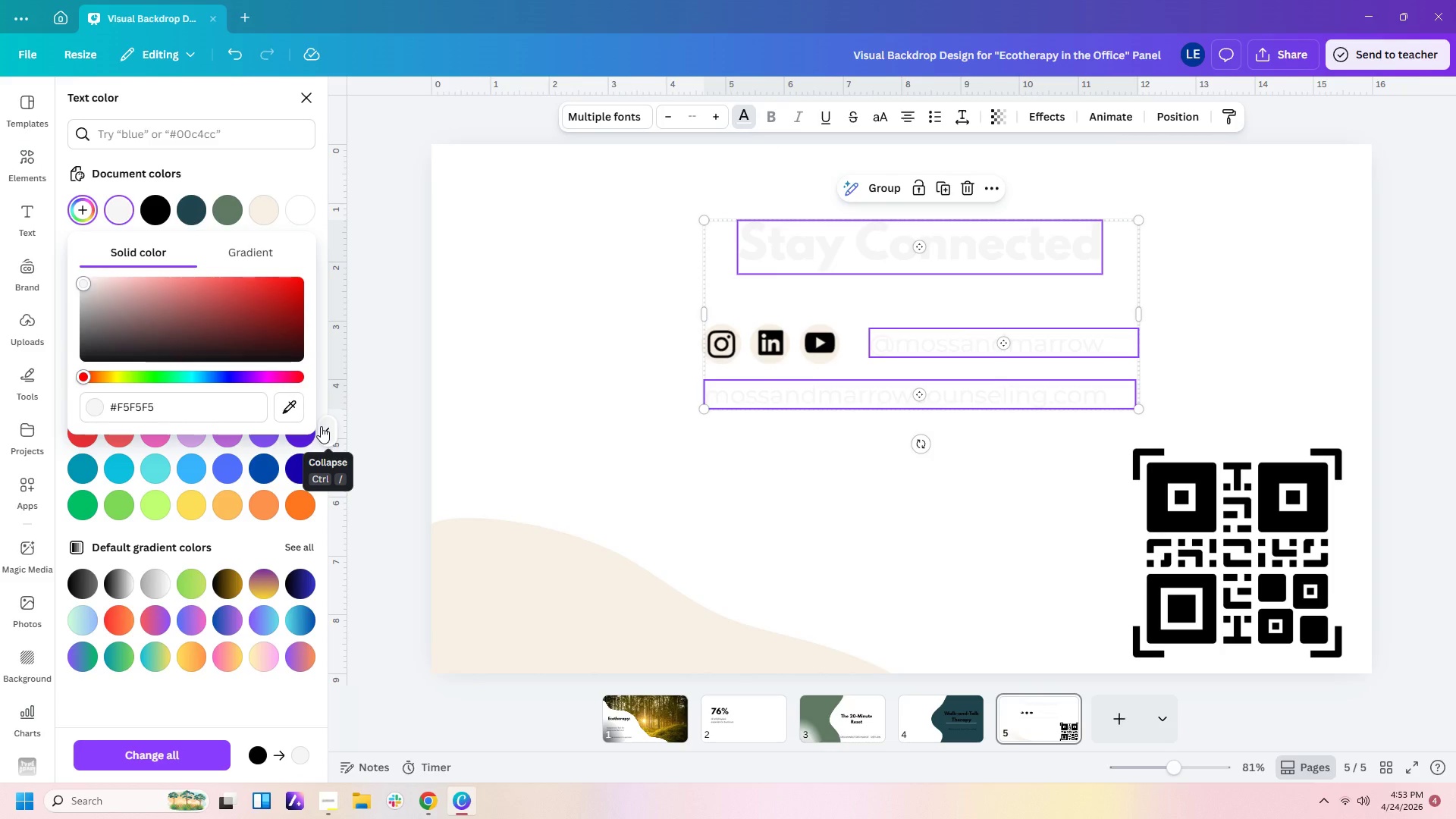 
left_click_drag(start_coordinate=[226, 405], to_coordinate=[0, 394])
 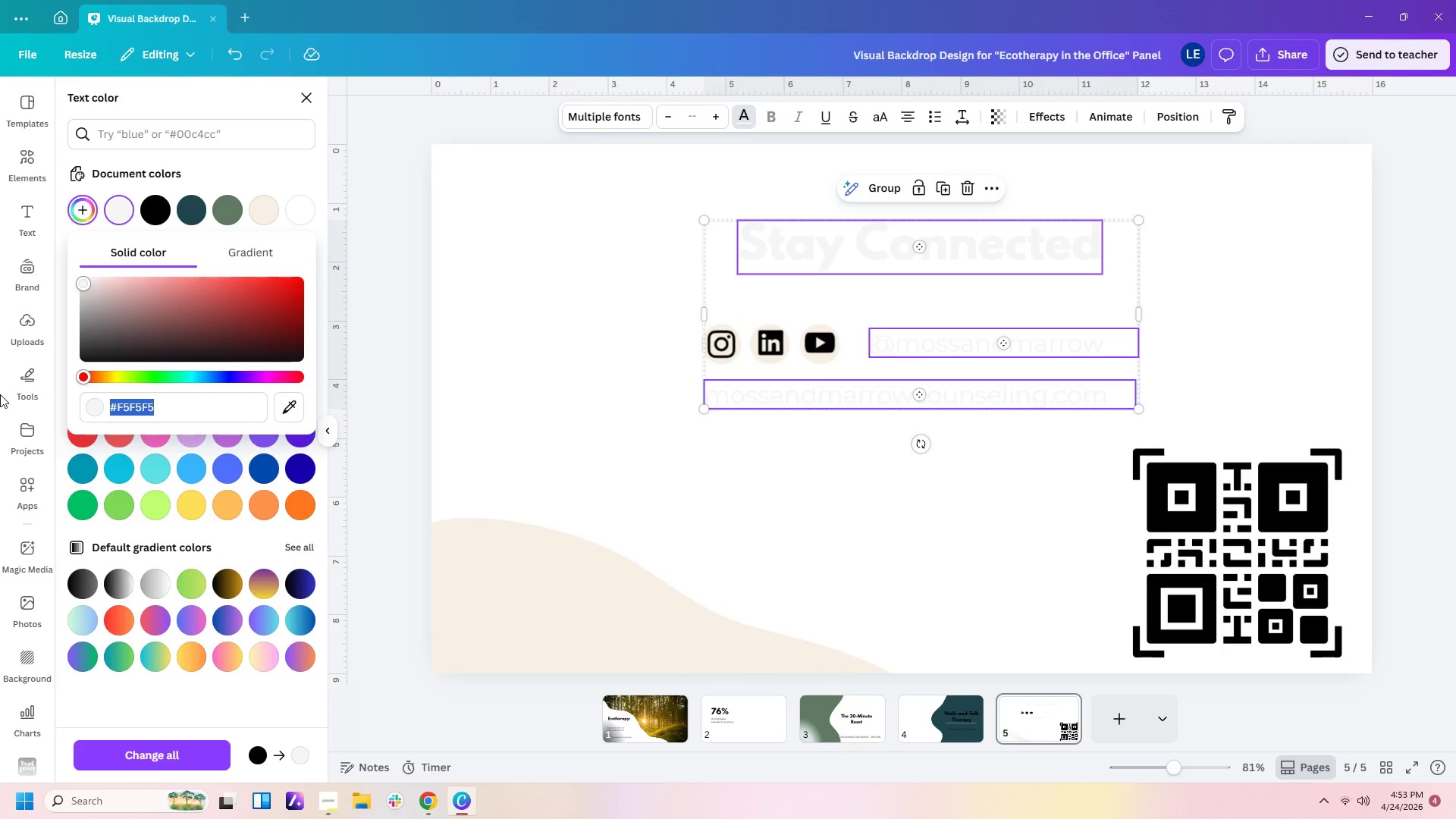 
type(708090)
 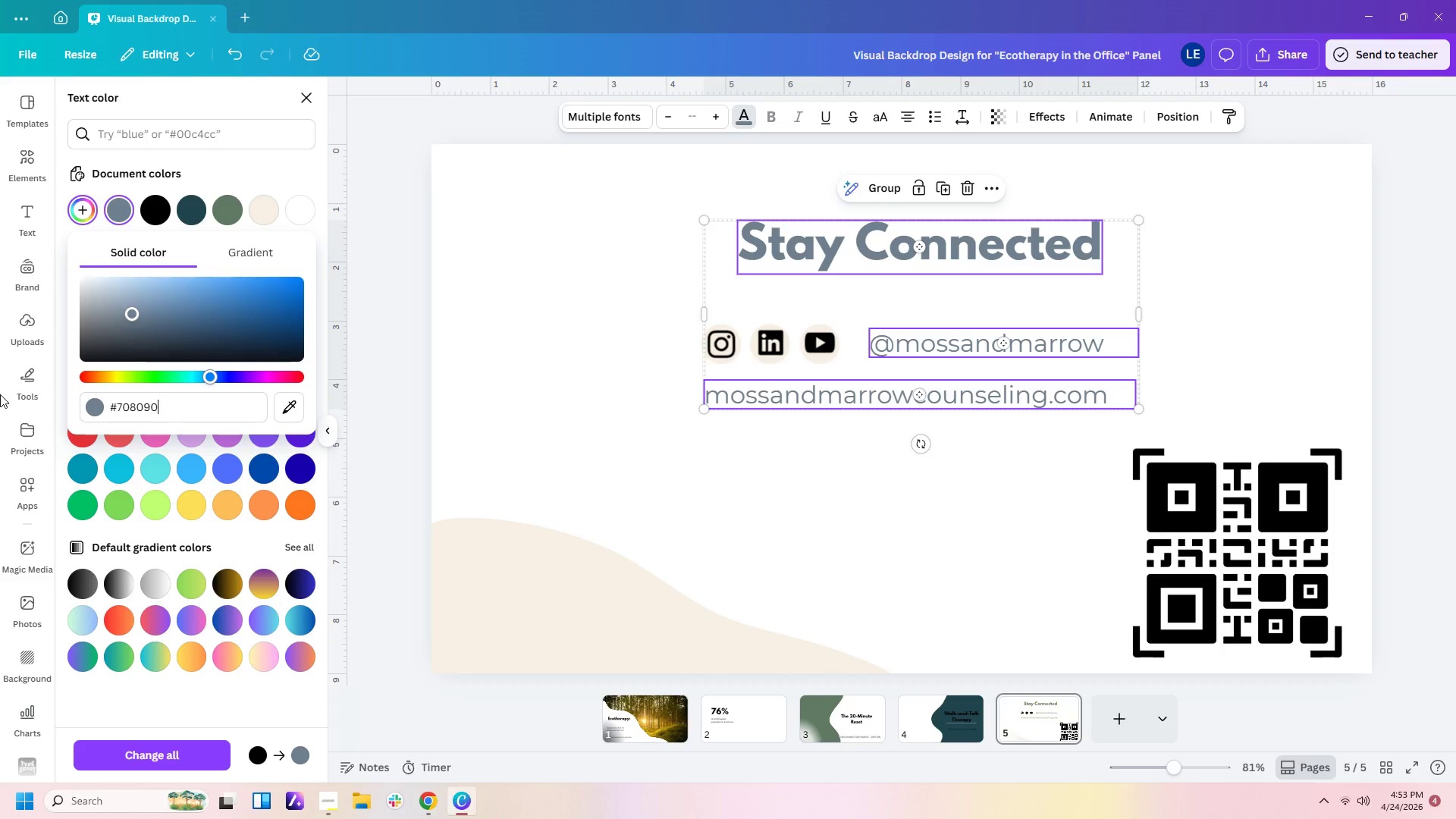 
key(Enter)
 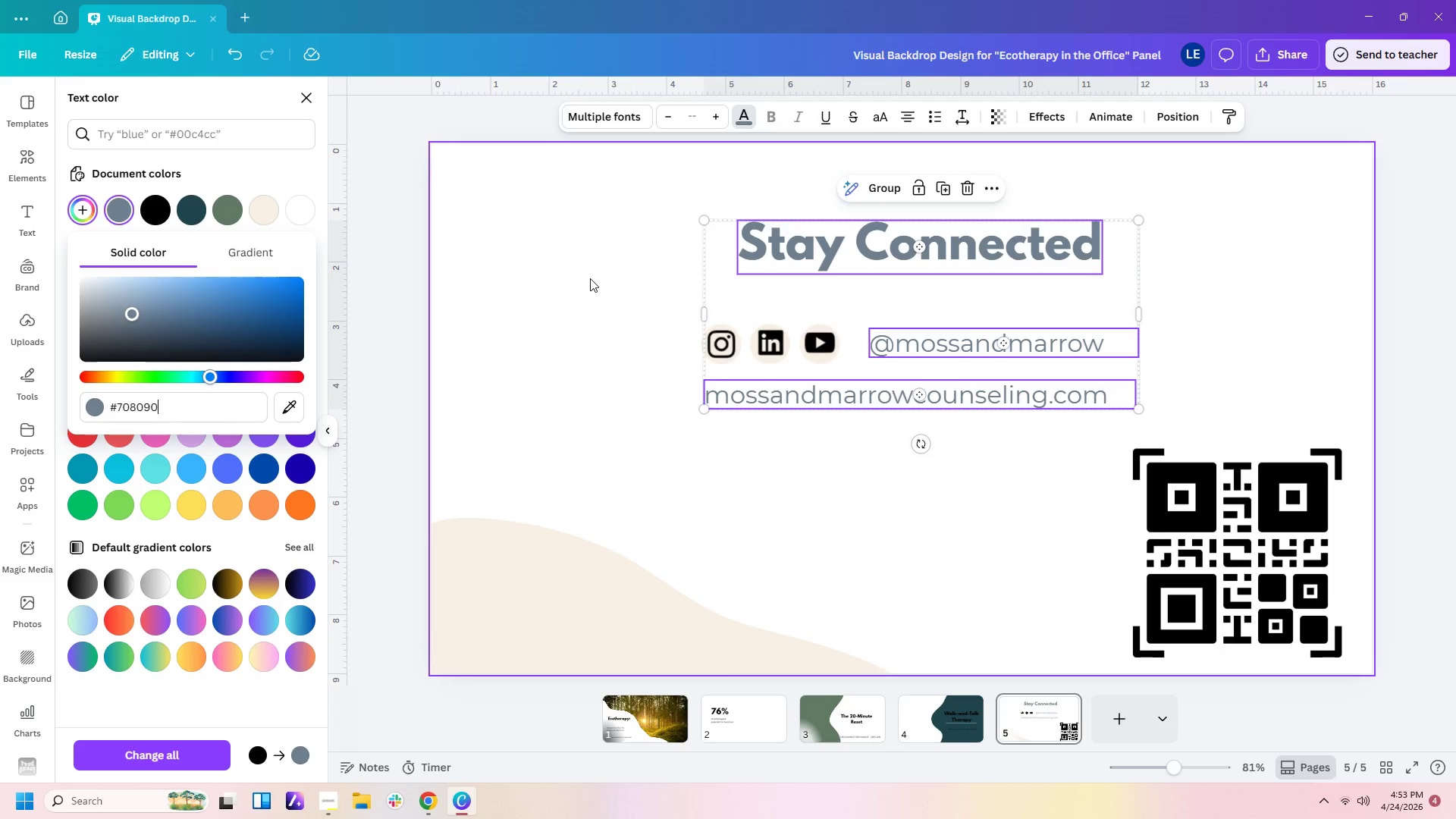 
left_click([644, 412])
 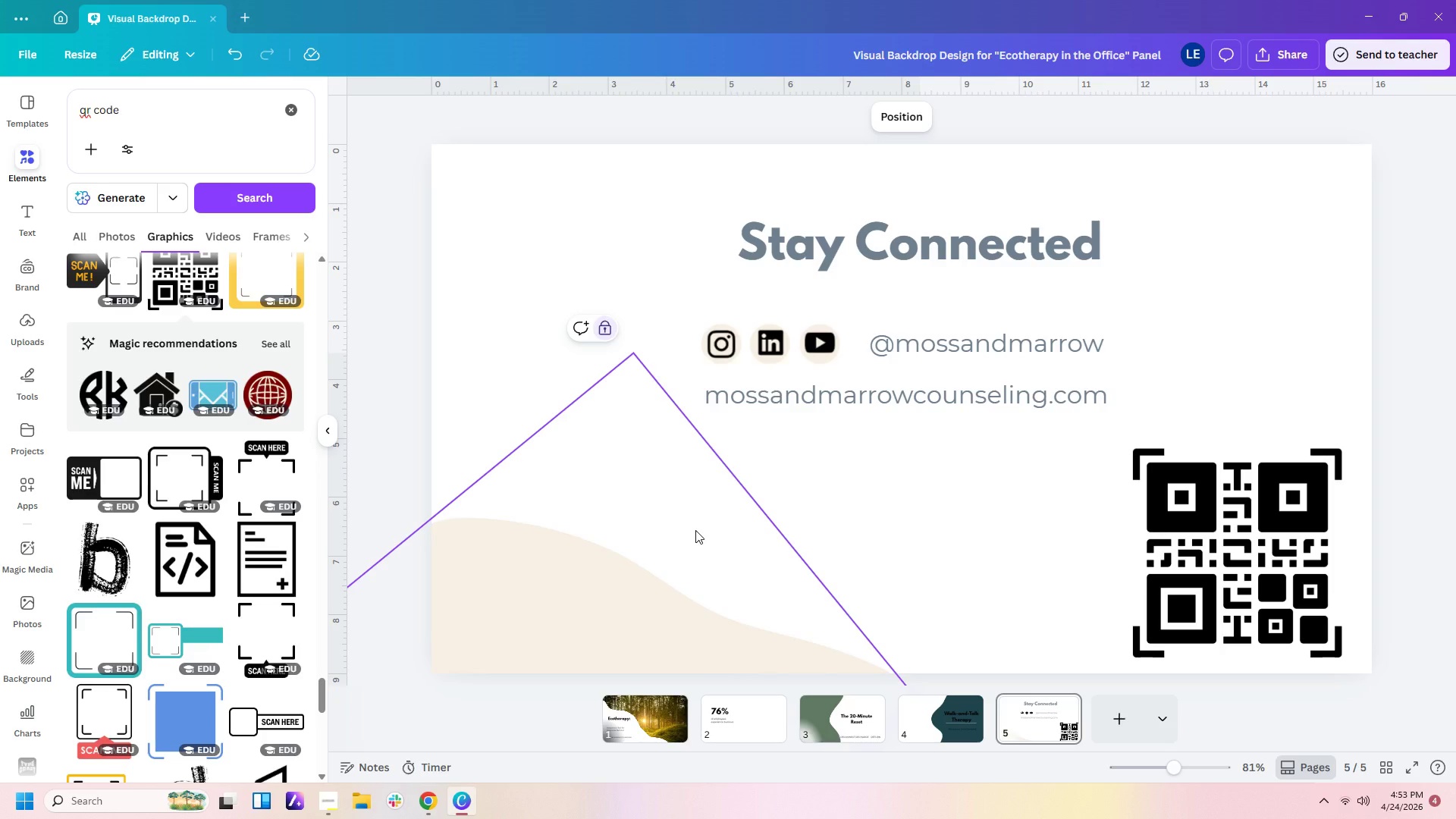 
wait(31.19)
 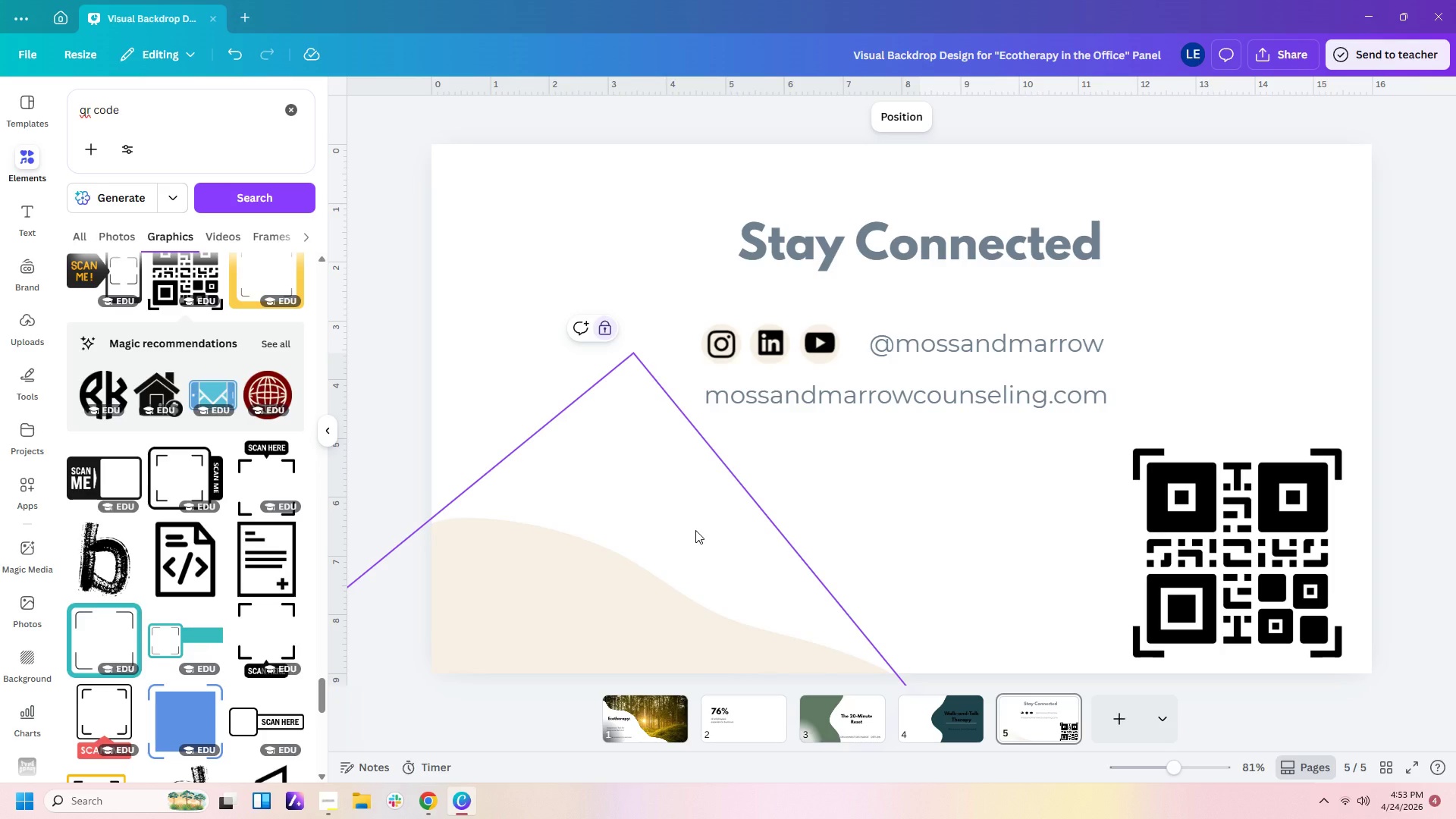 
left_click([593, 593])
 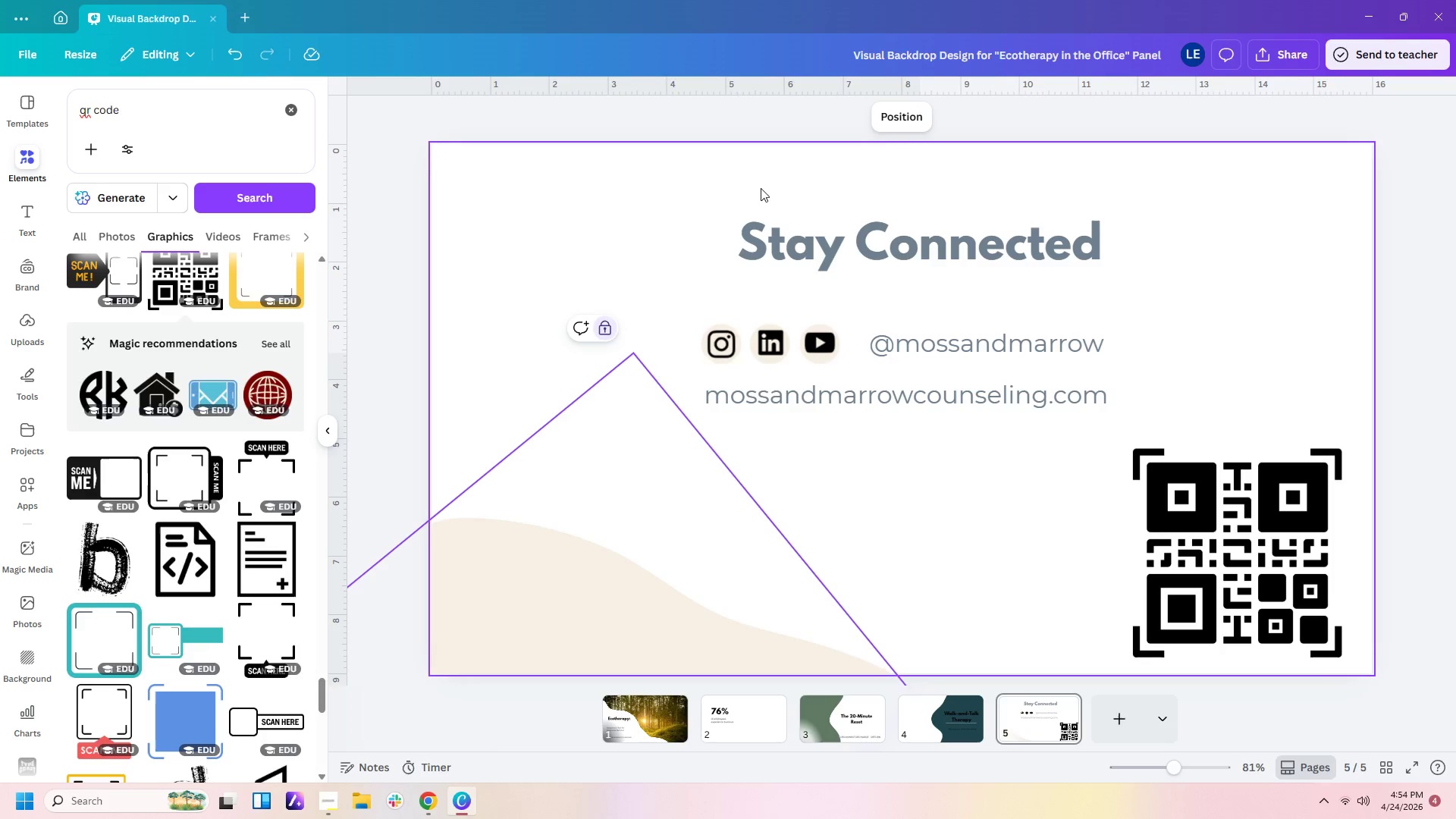 
left_click([633, 562])
 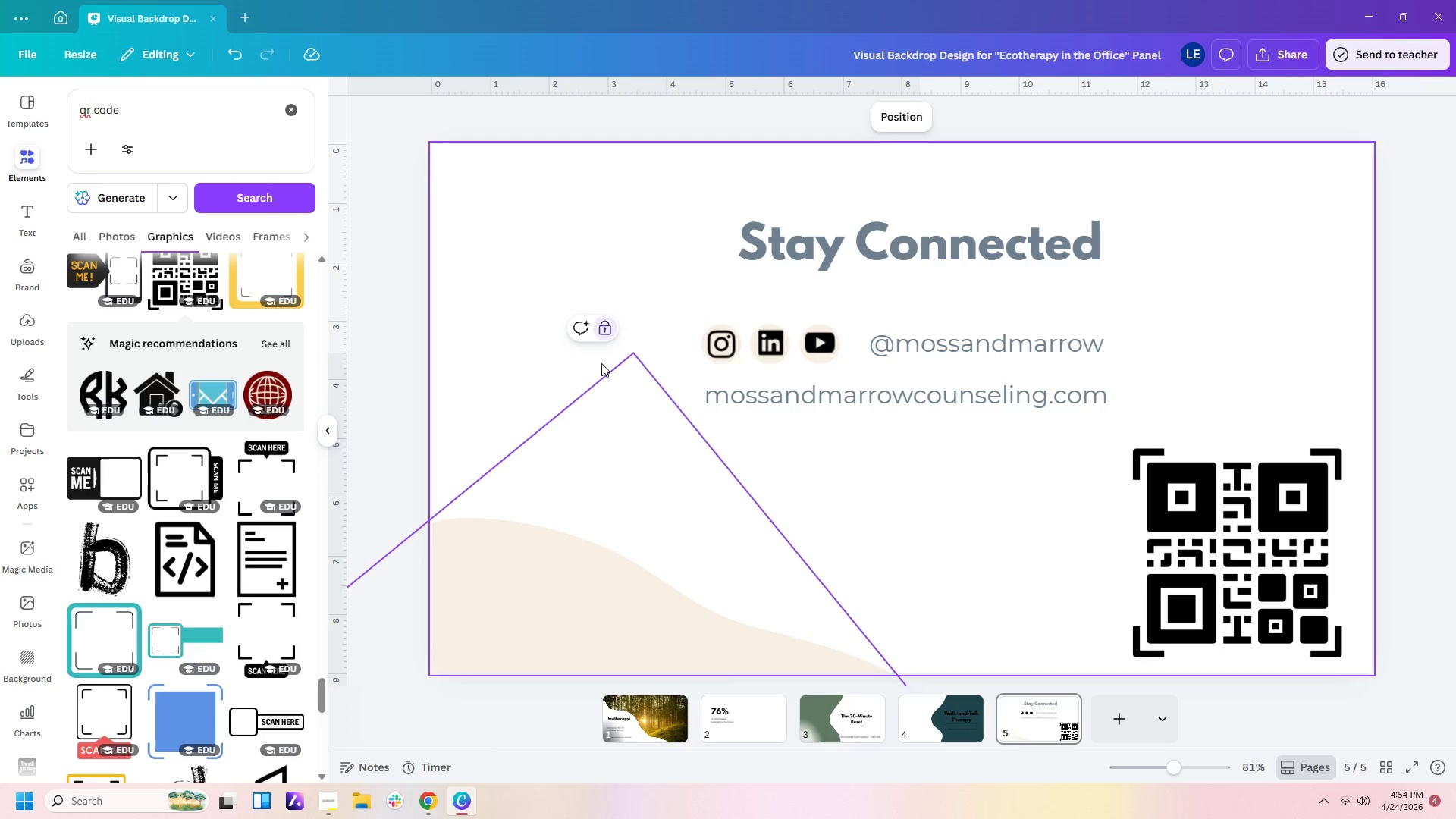 
left_click([598, 337])
 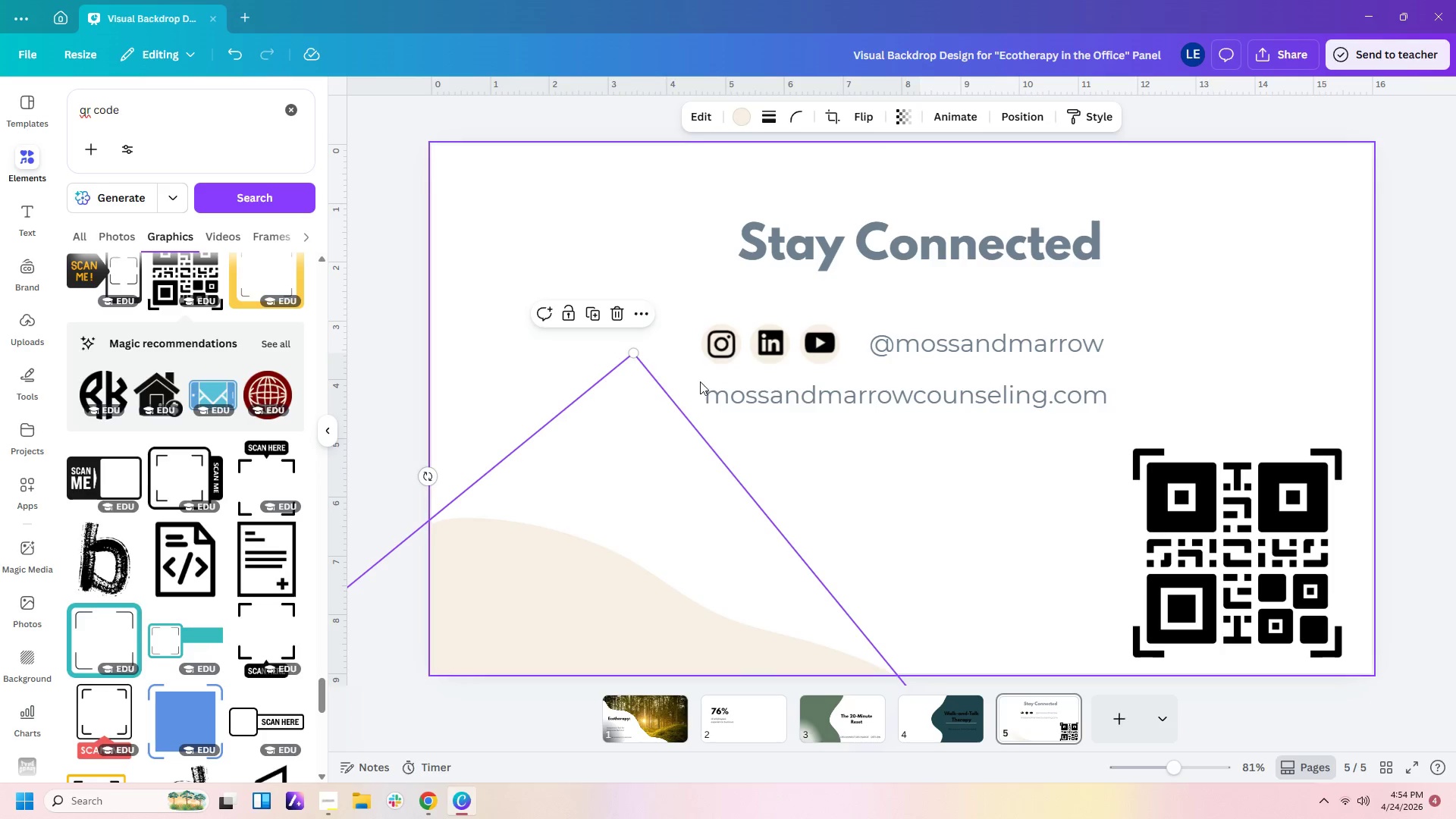 
left_click([824, 478])
 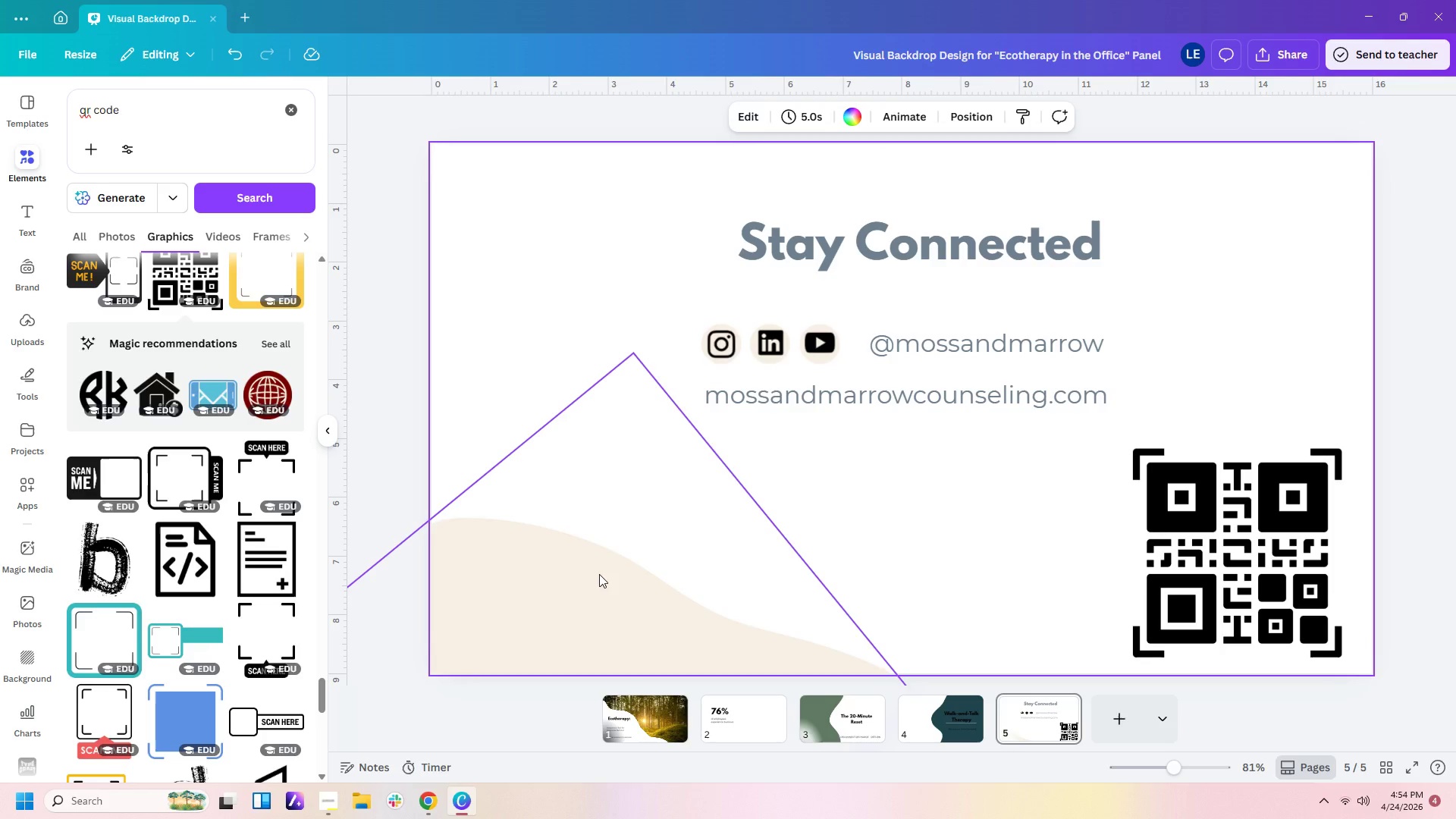 
left_click([592, 582])
 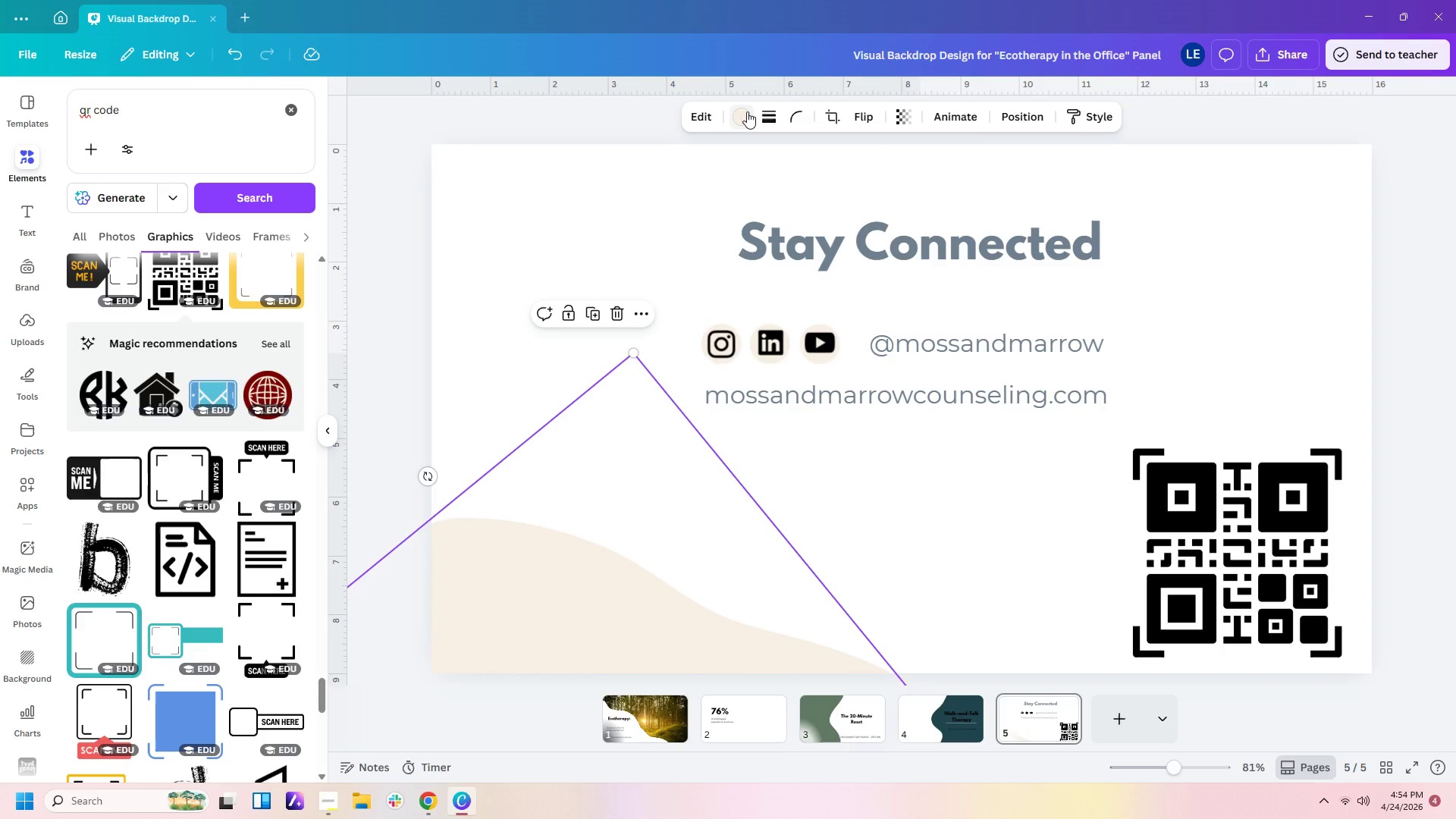 
left_click([748, 114])
 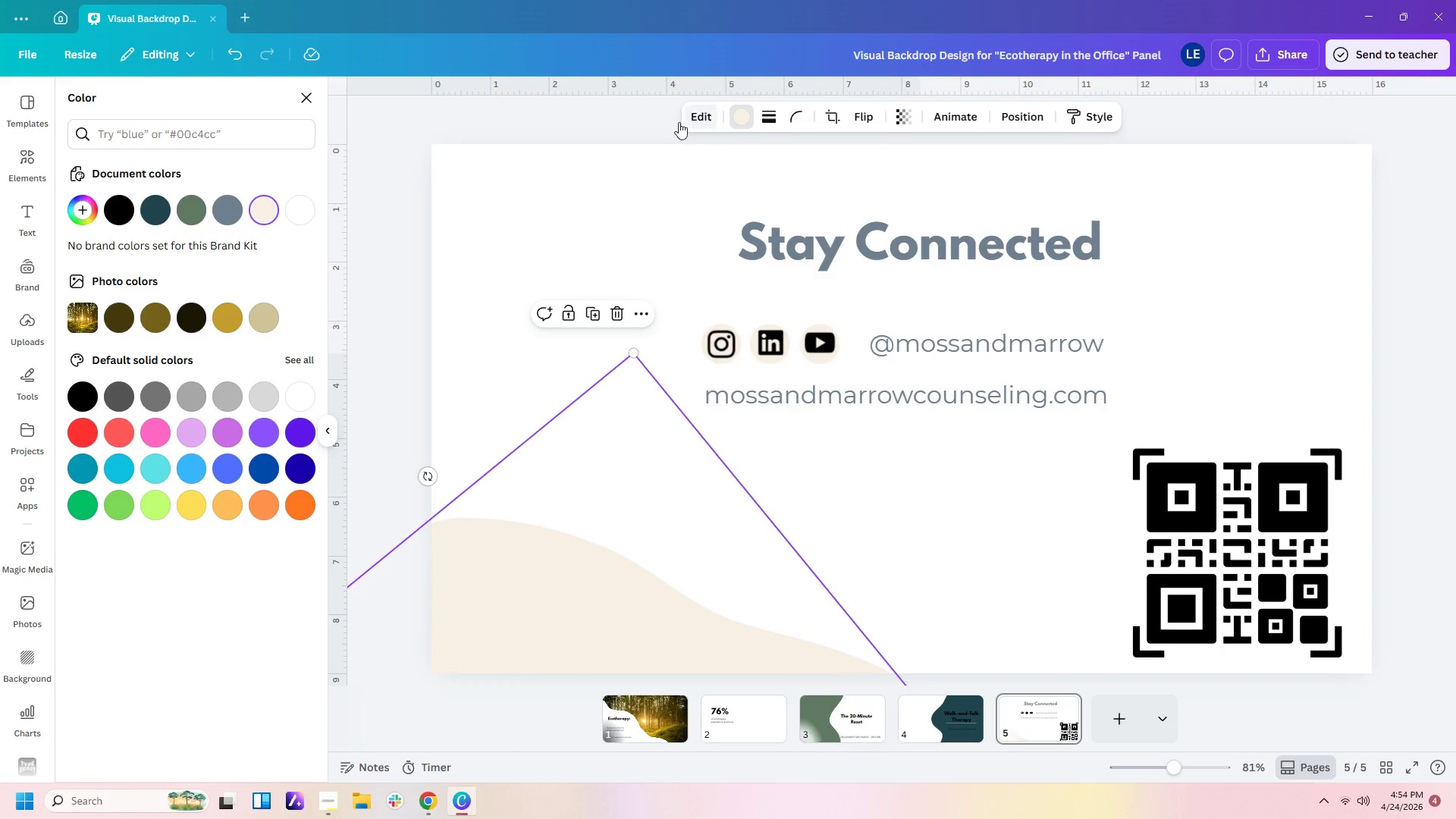 
wait(5.92)
 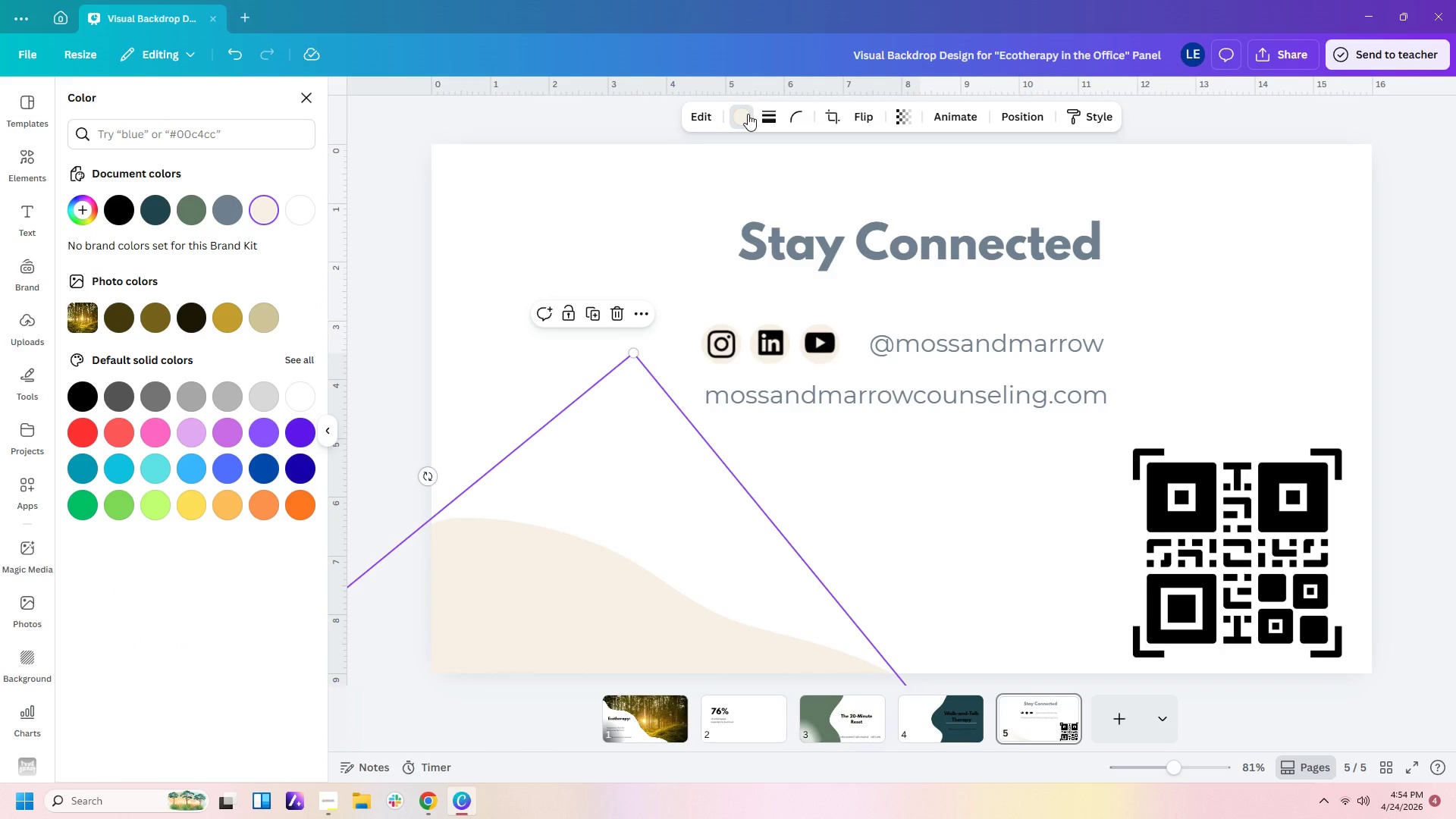 
double_click([87, 212])
 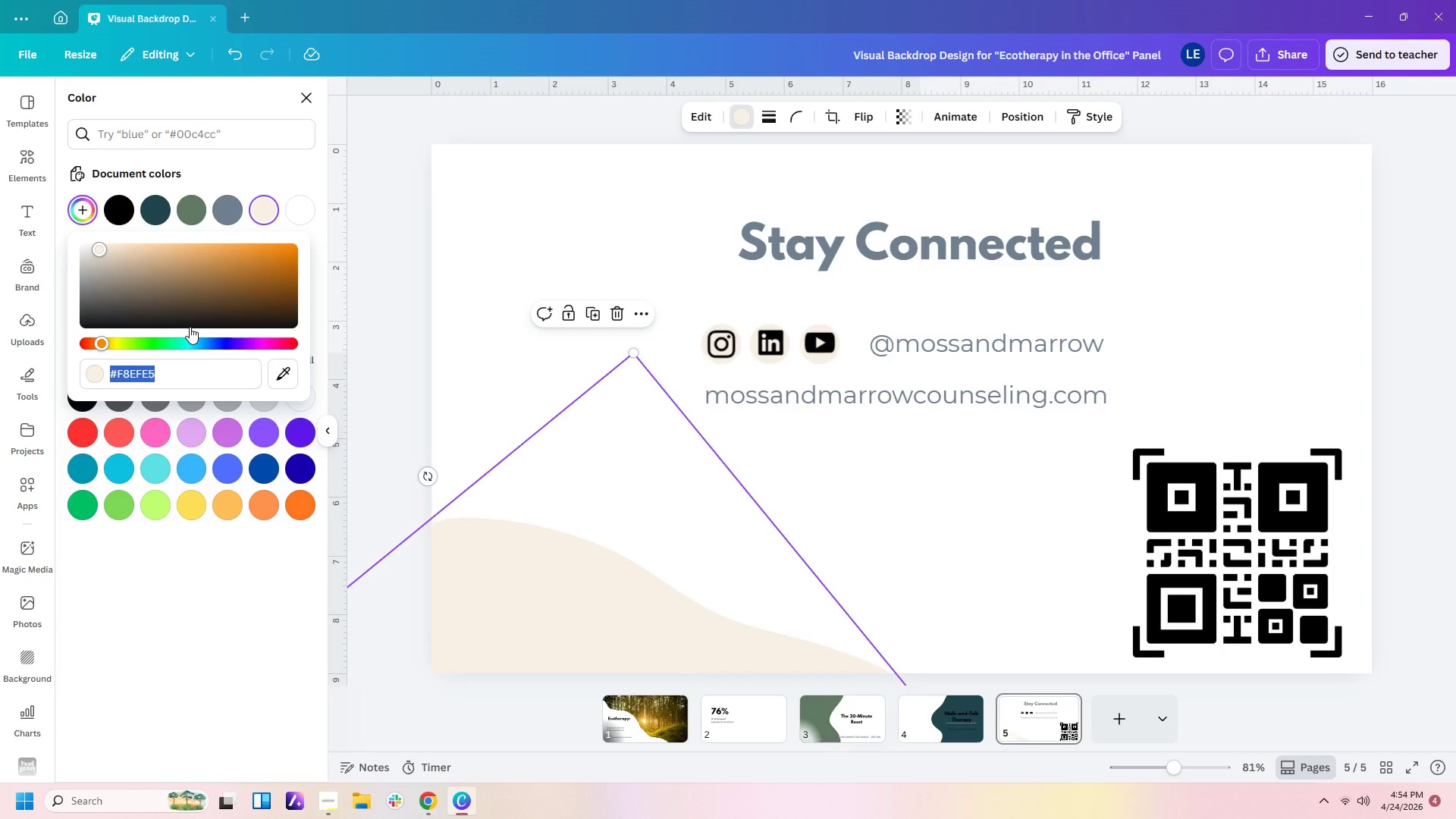 
type(b2ac88)
 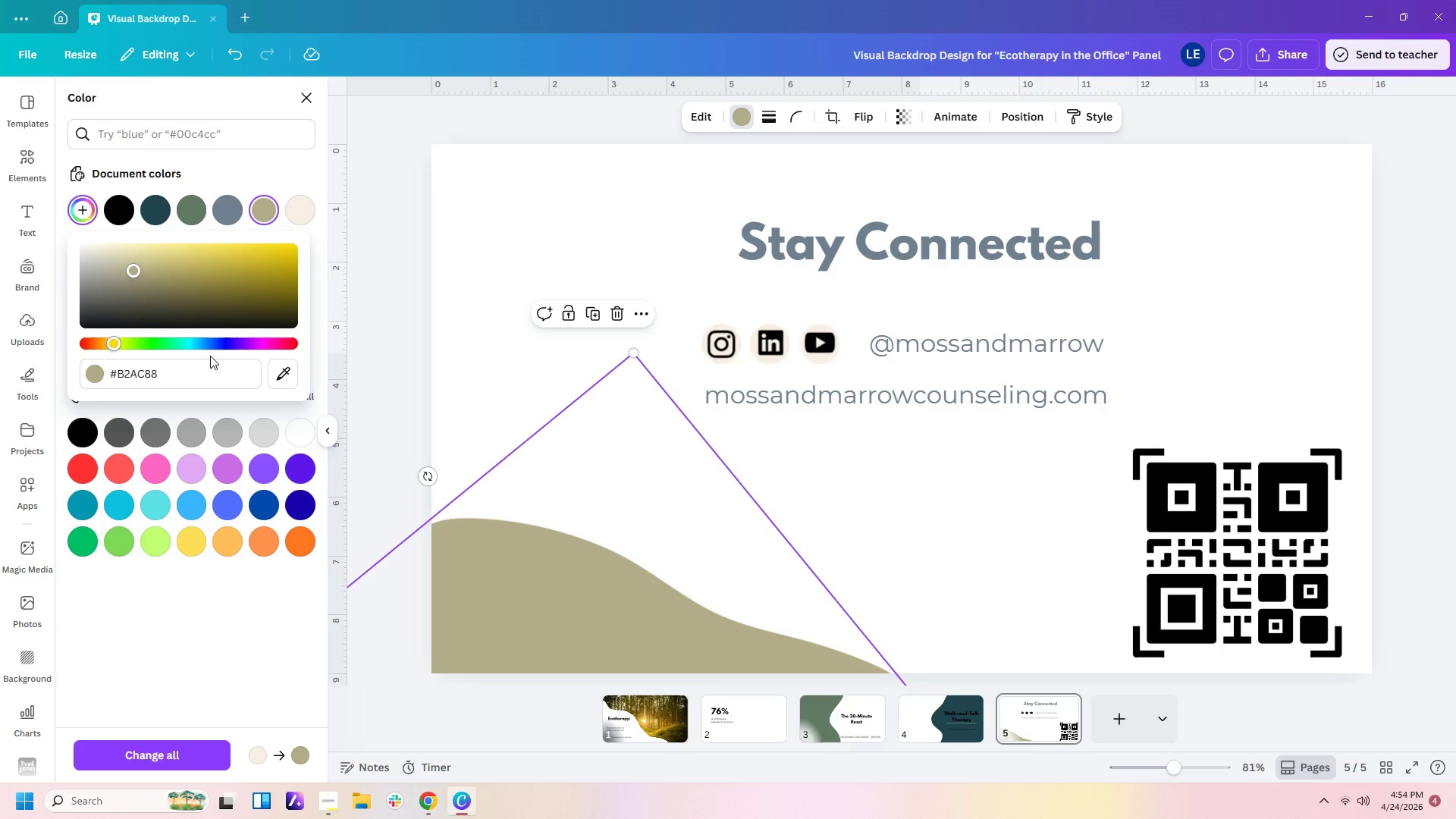 
wait(7.95)
 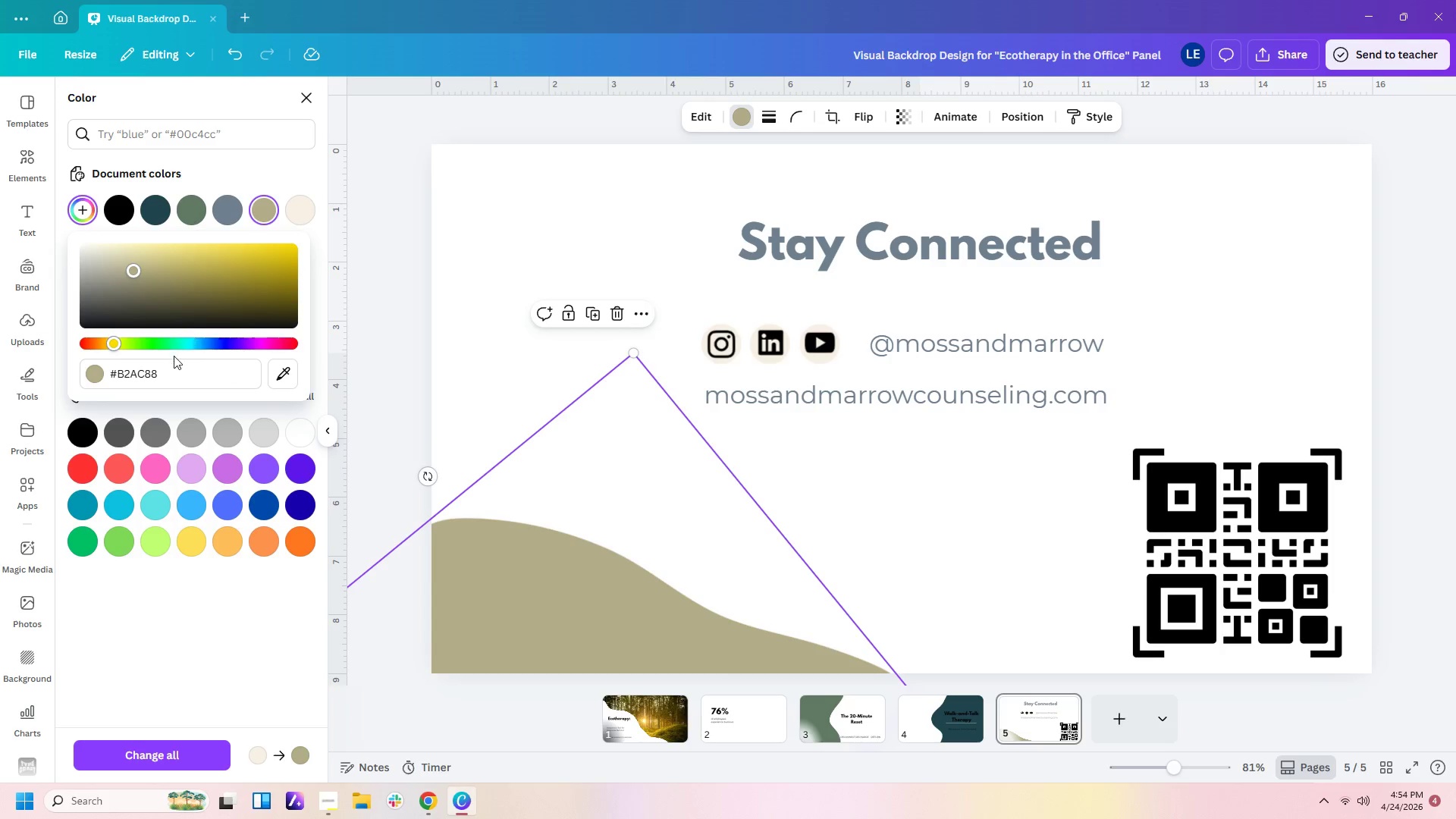 
left_click([832, 516])
 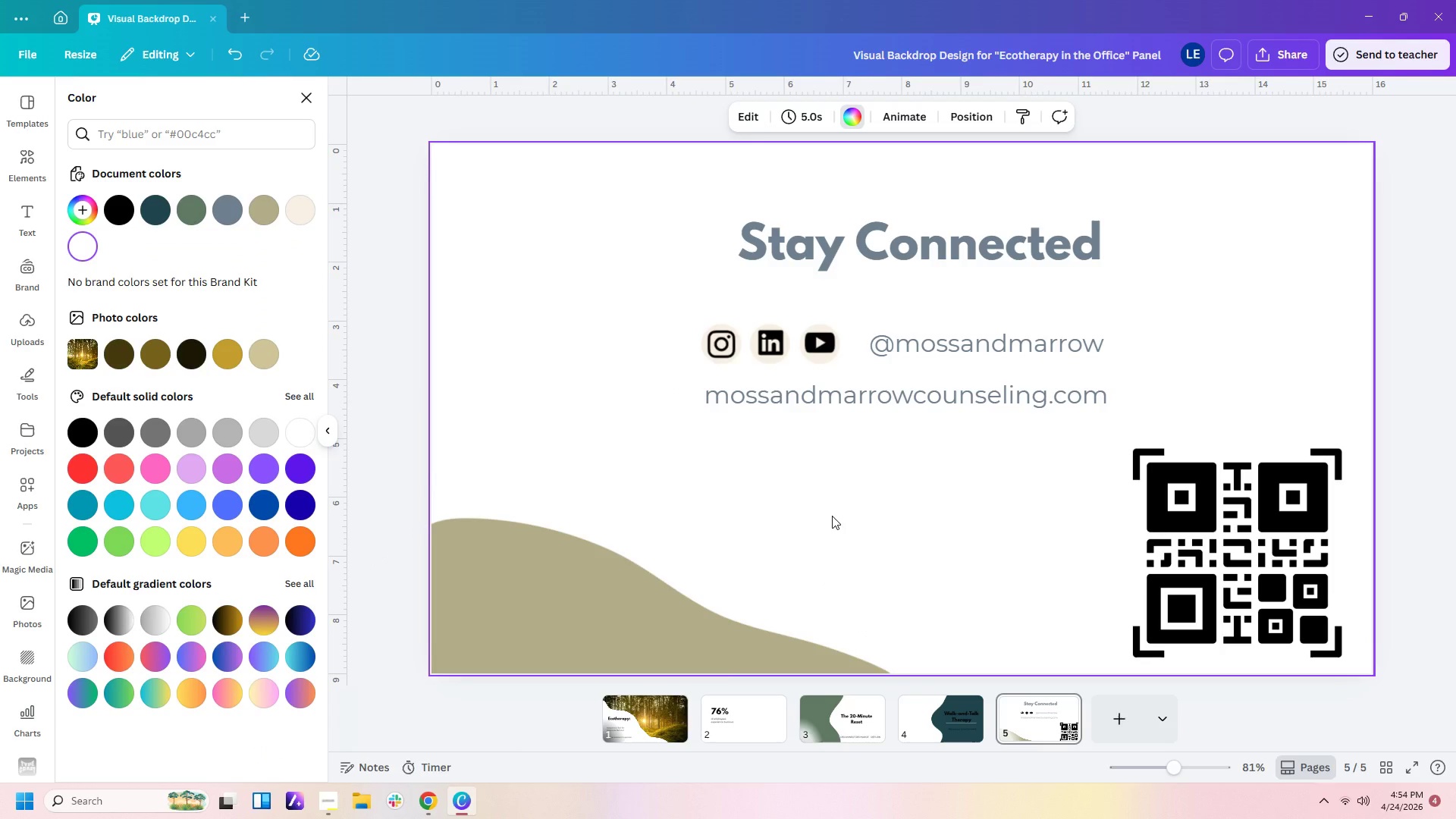 
left_click([832, 516])
 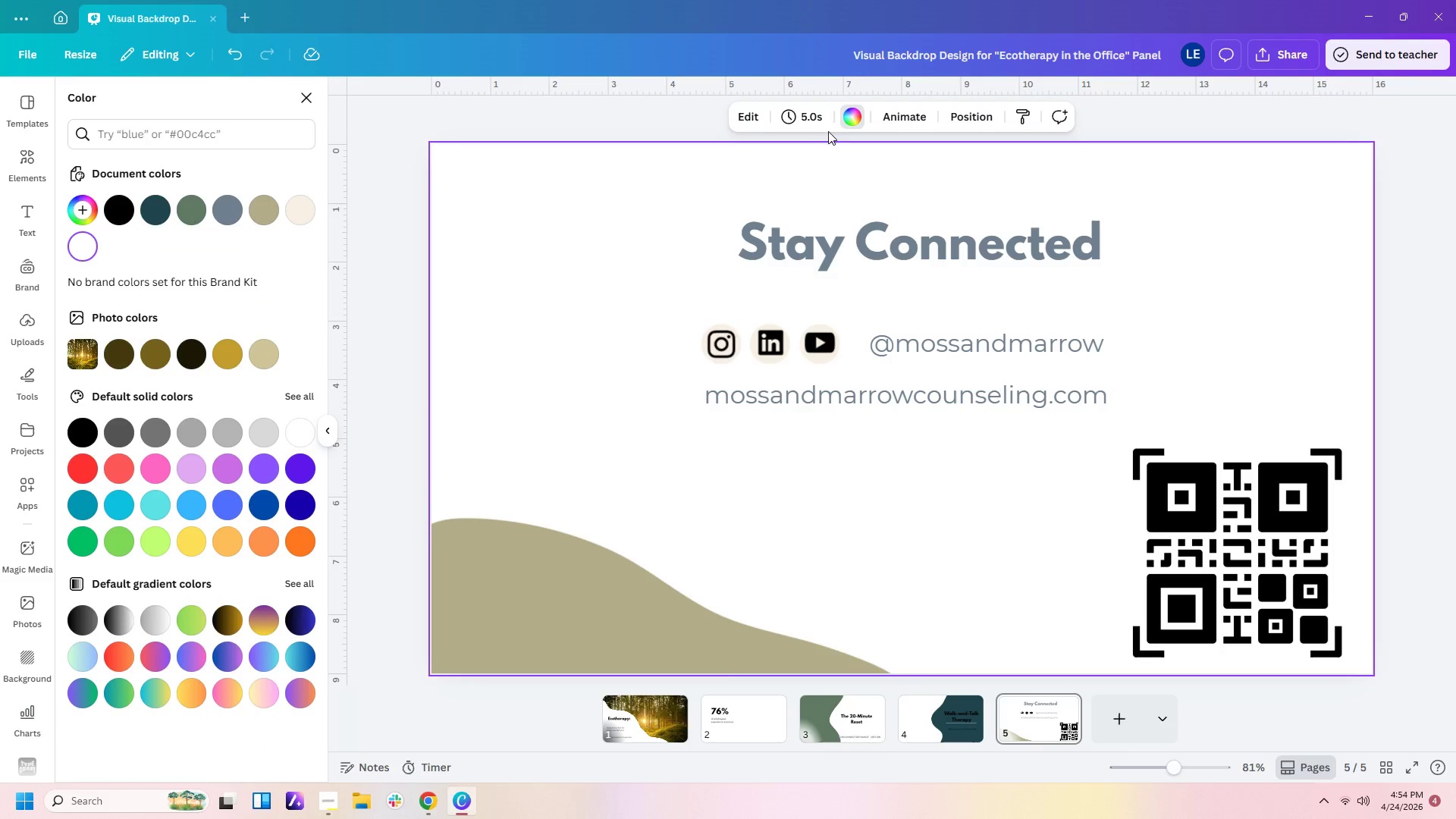 
left_click([847, 118])
 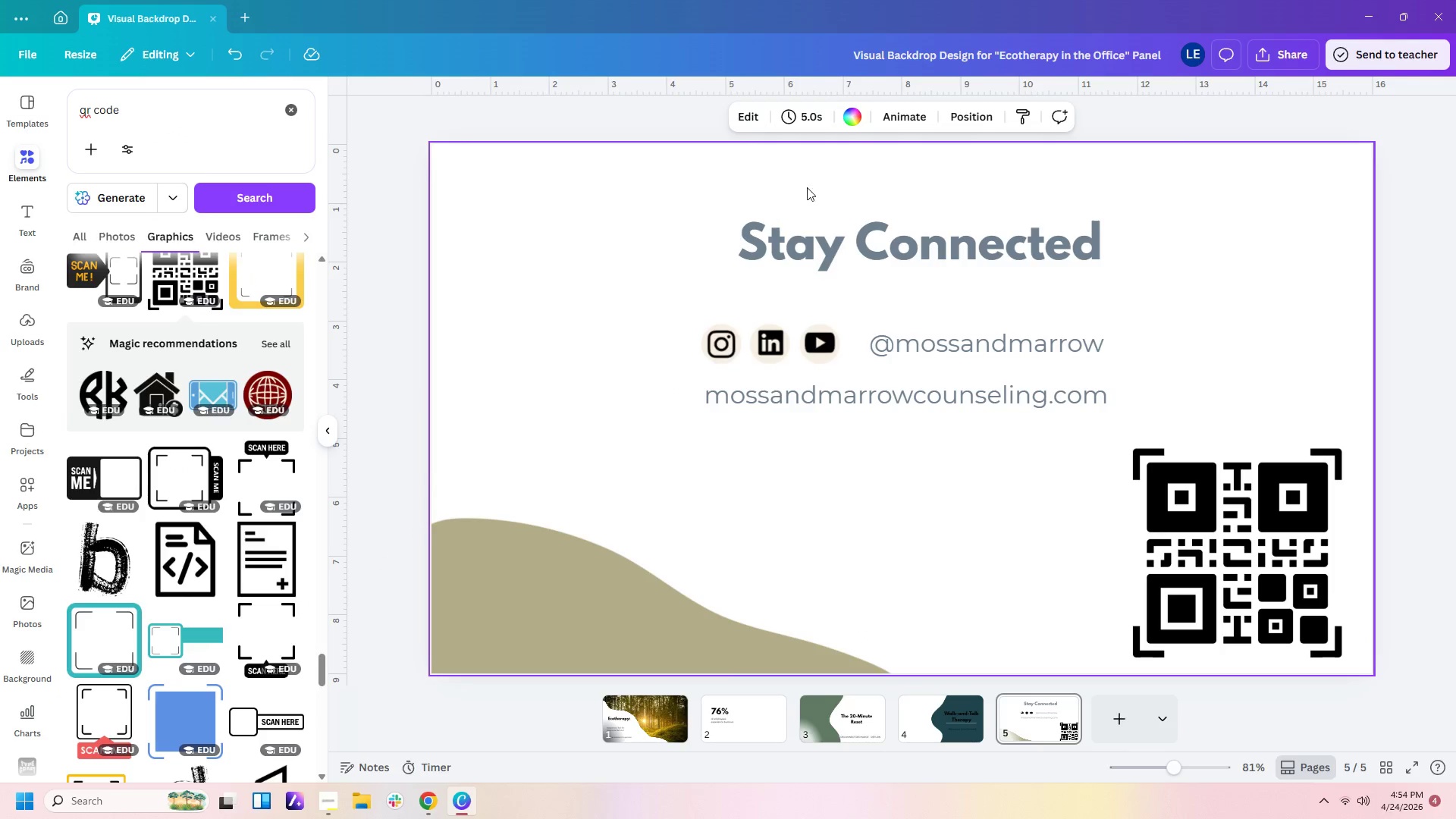 
left_click([851, 107])
 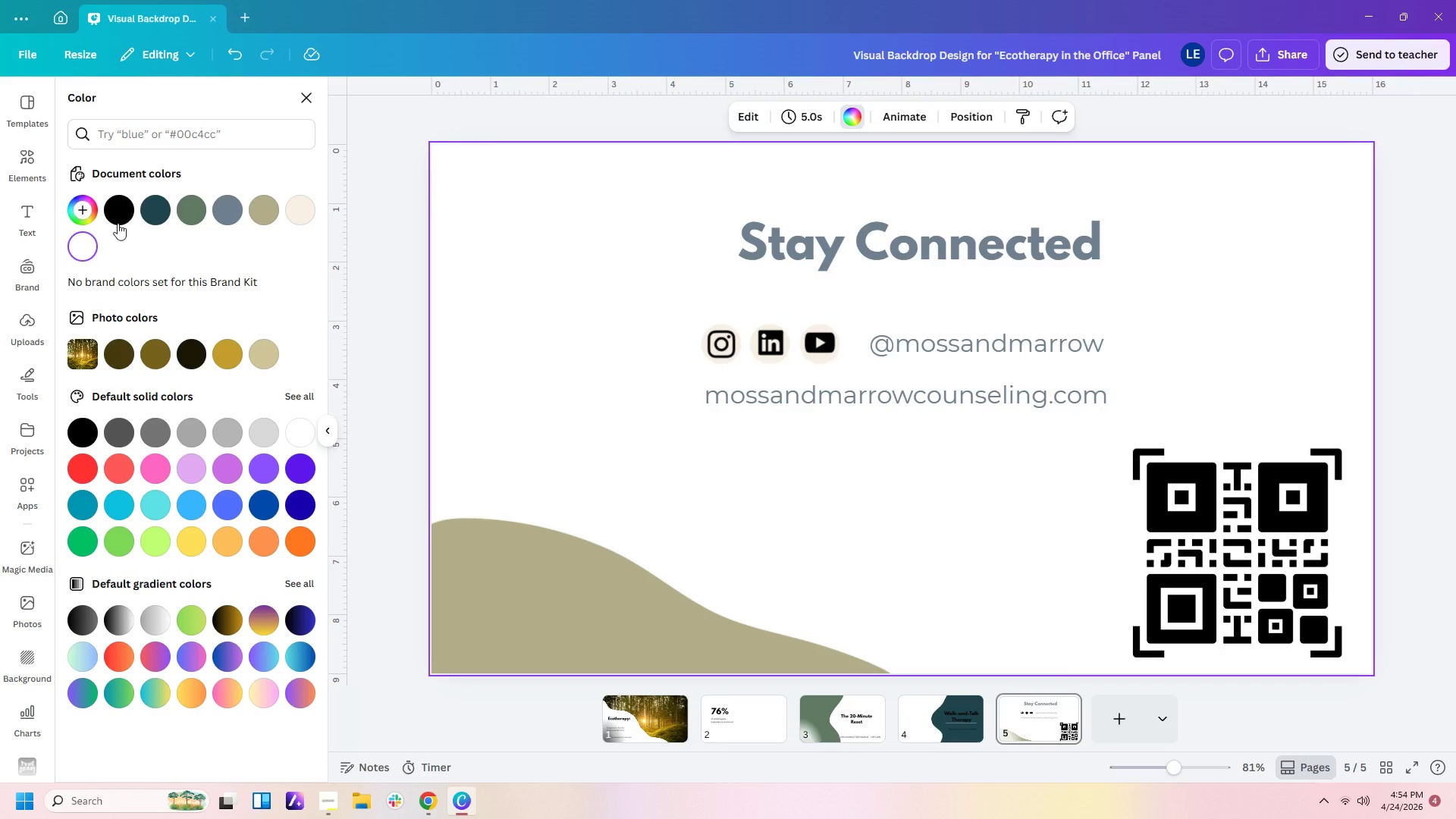 
left_click([75, 206])
 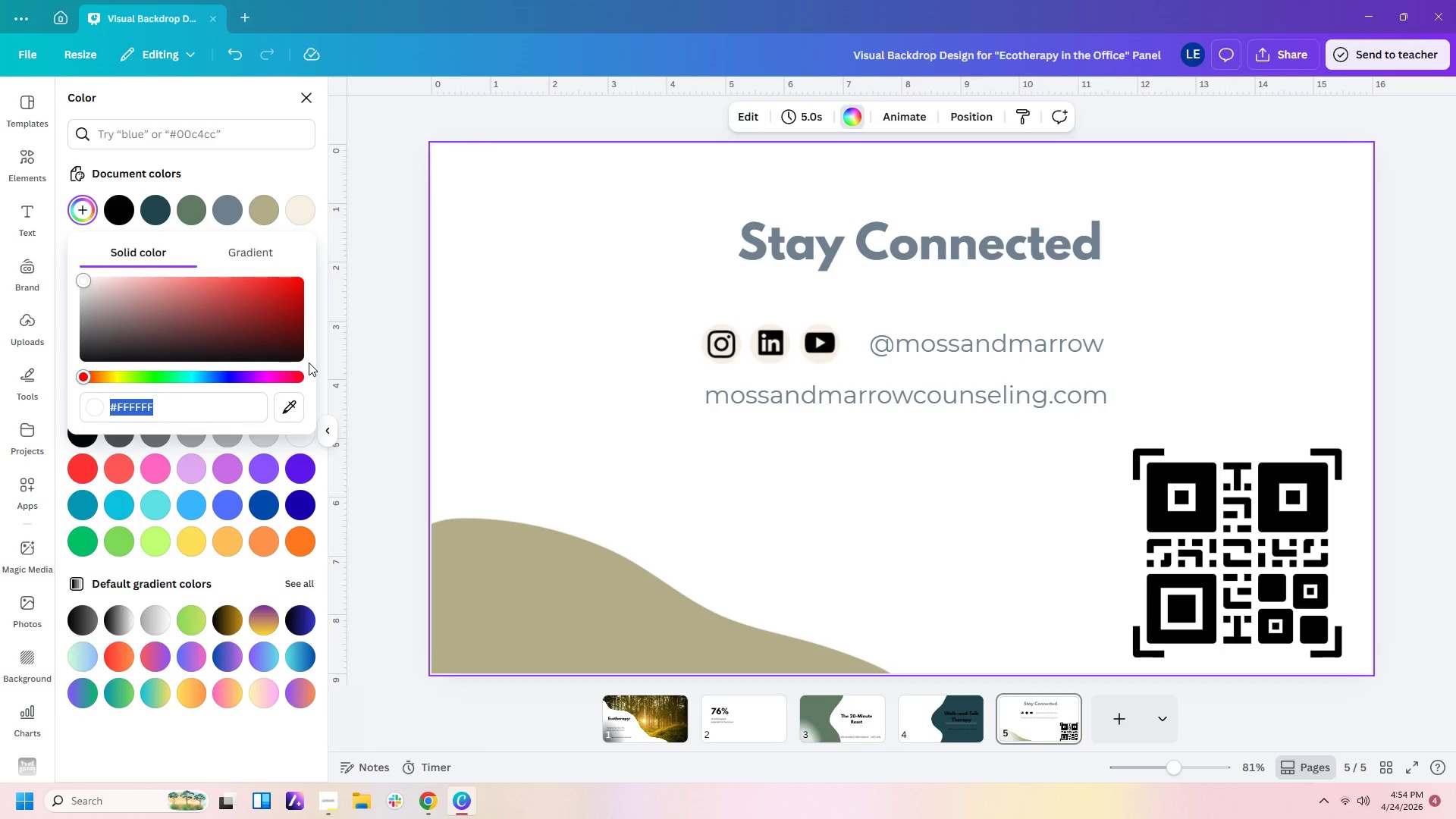 
type(f5f5f5f5)
 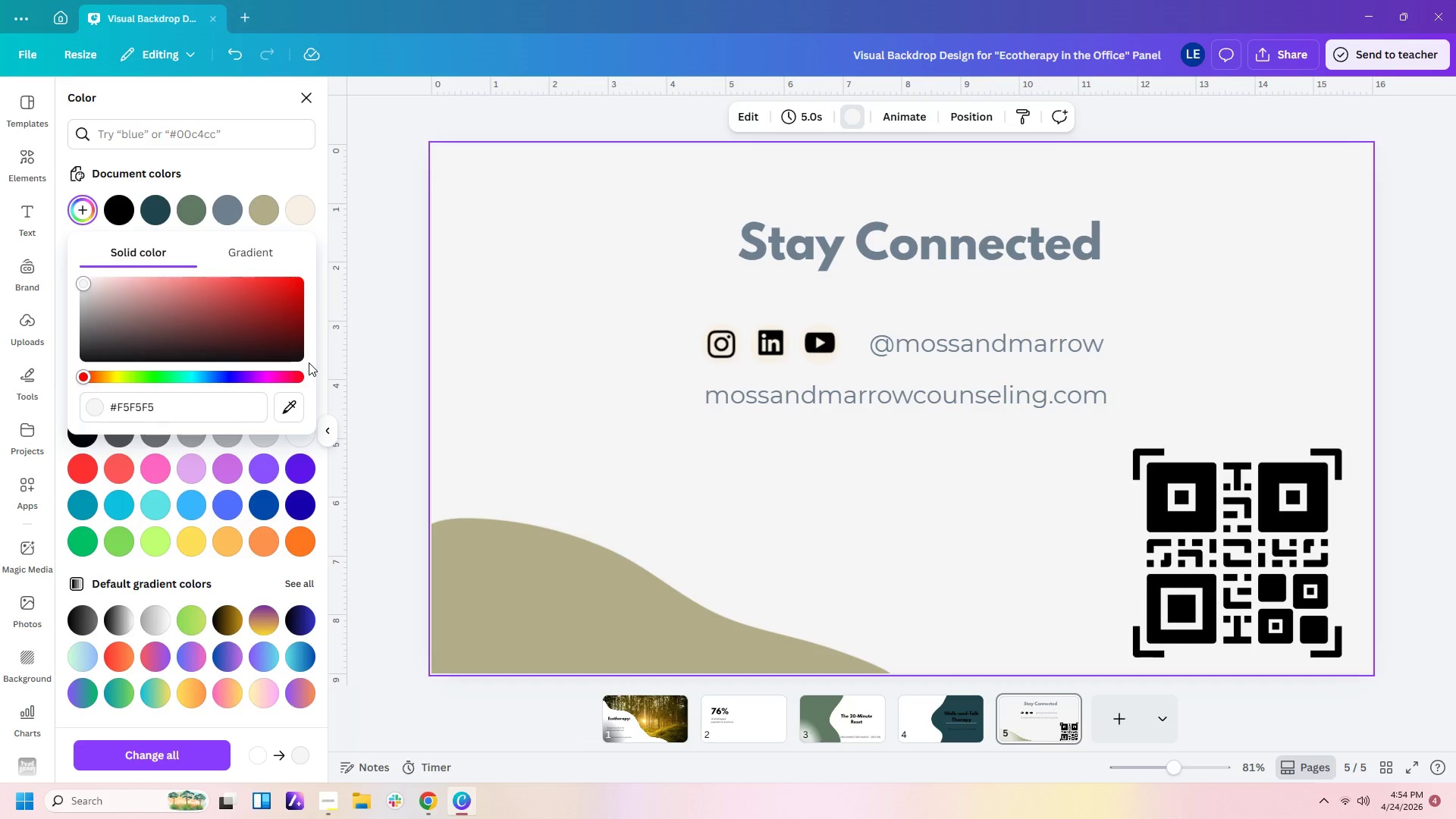 
key(Enter)
 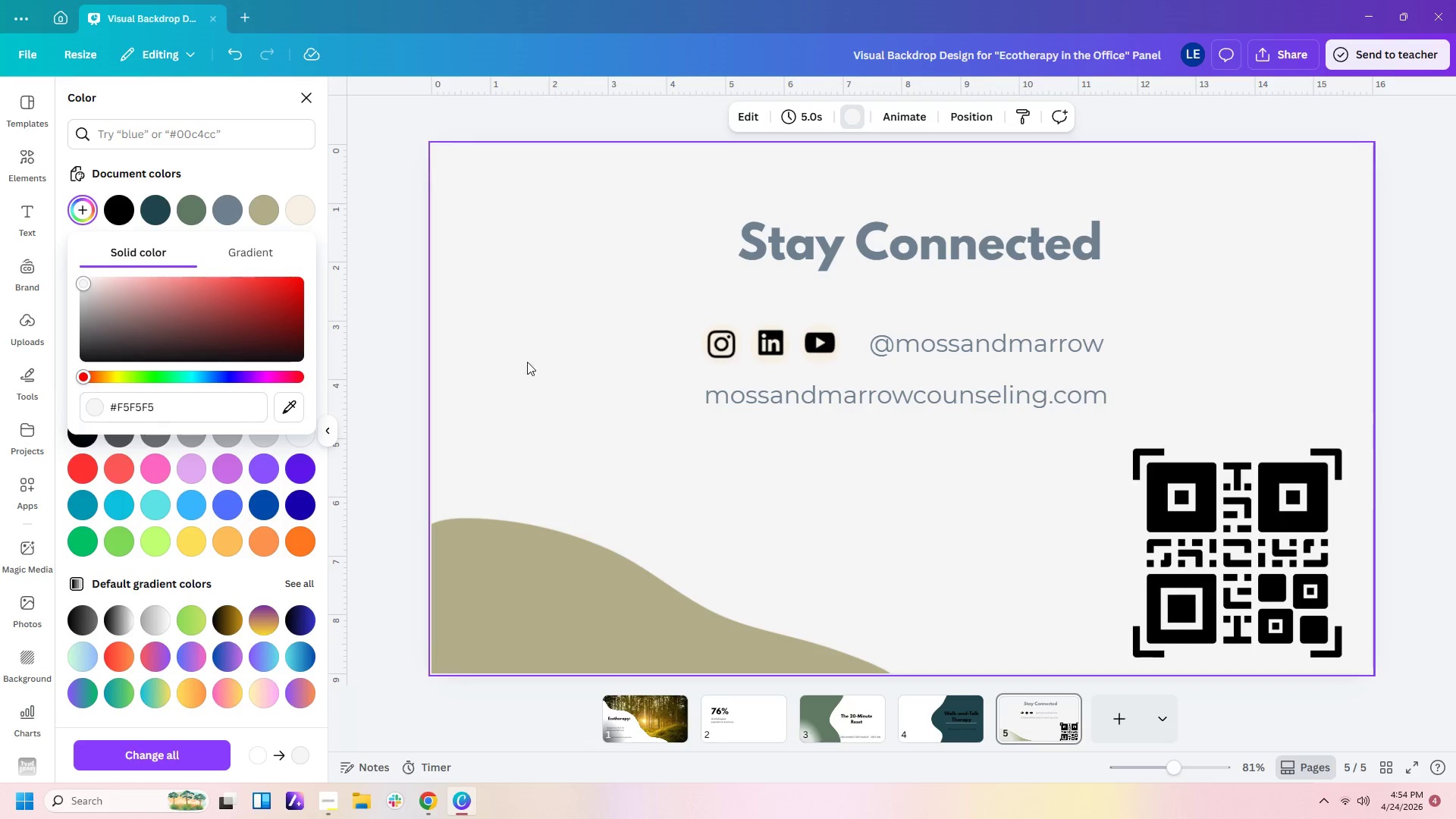 
left_click([578, 356])
 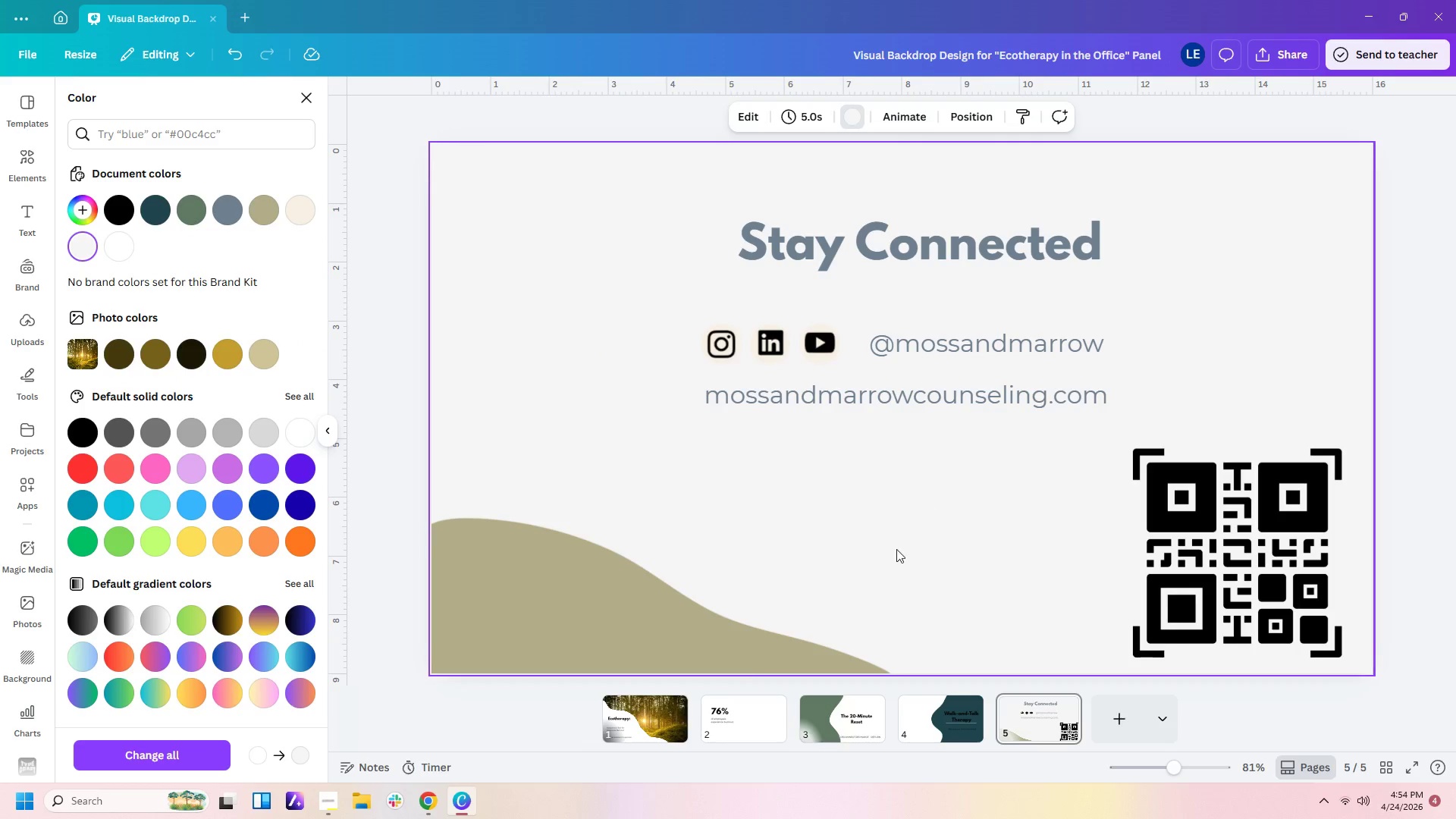 
left_click([682, 731])
 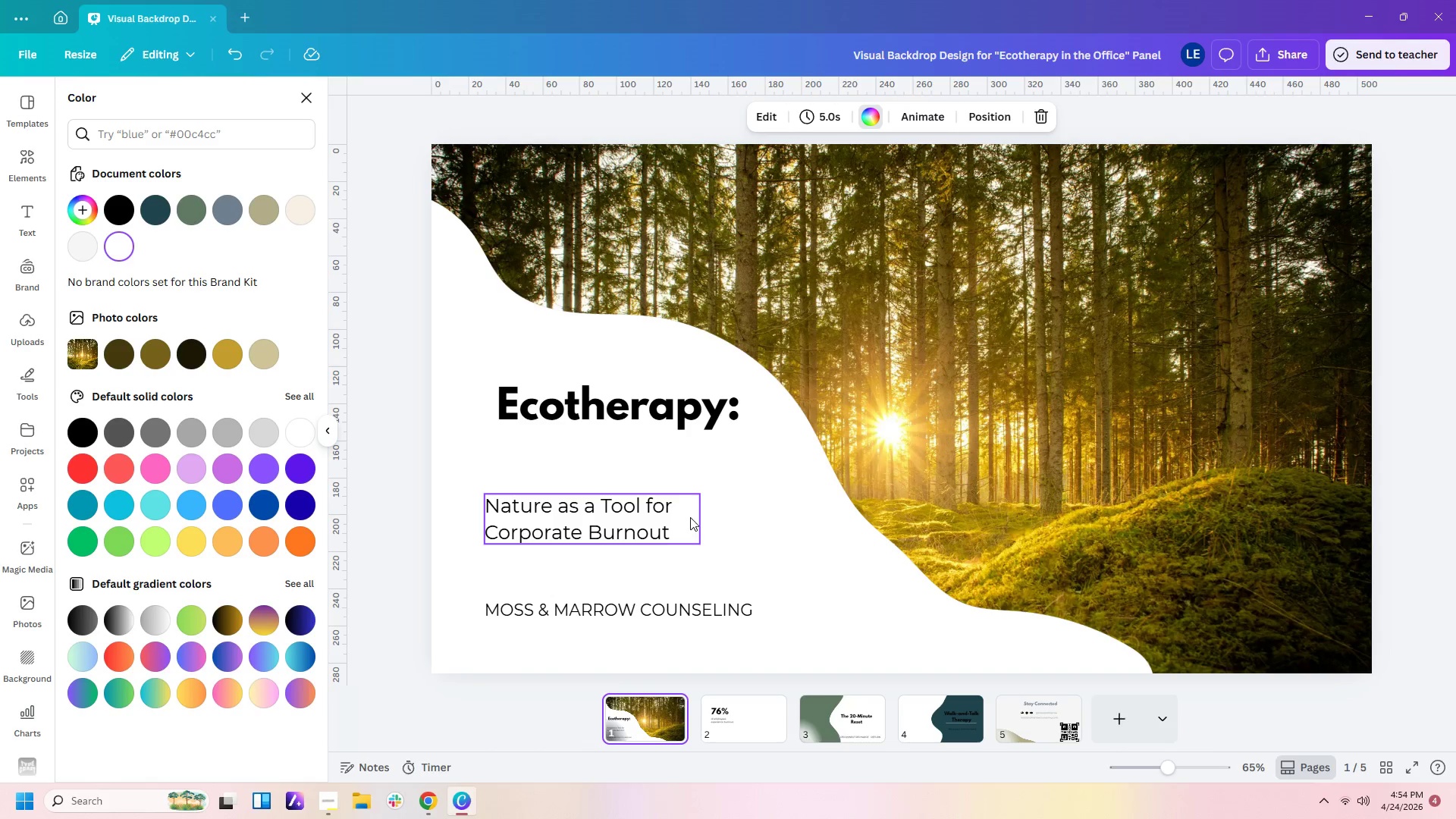 
left_click([742, 519])
 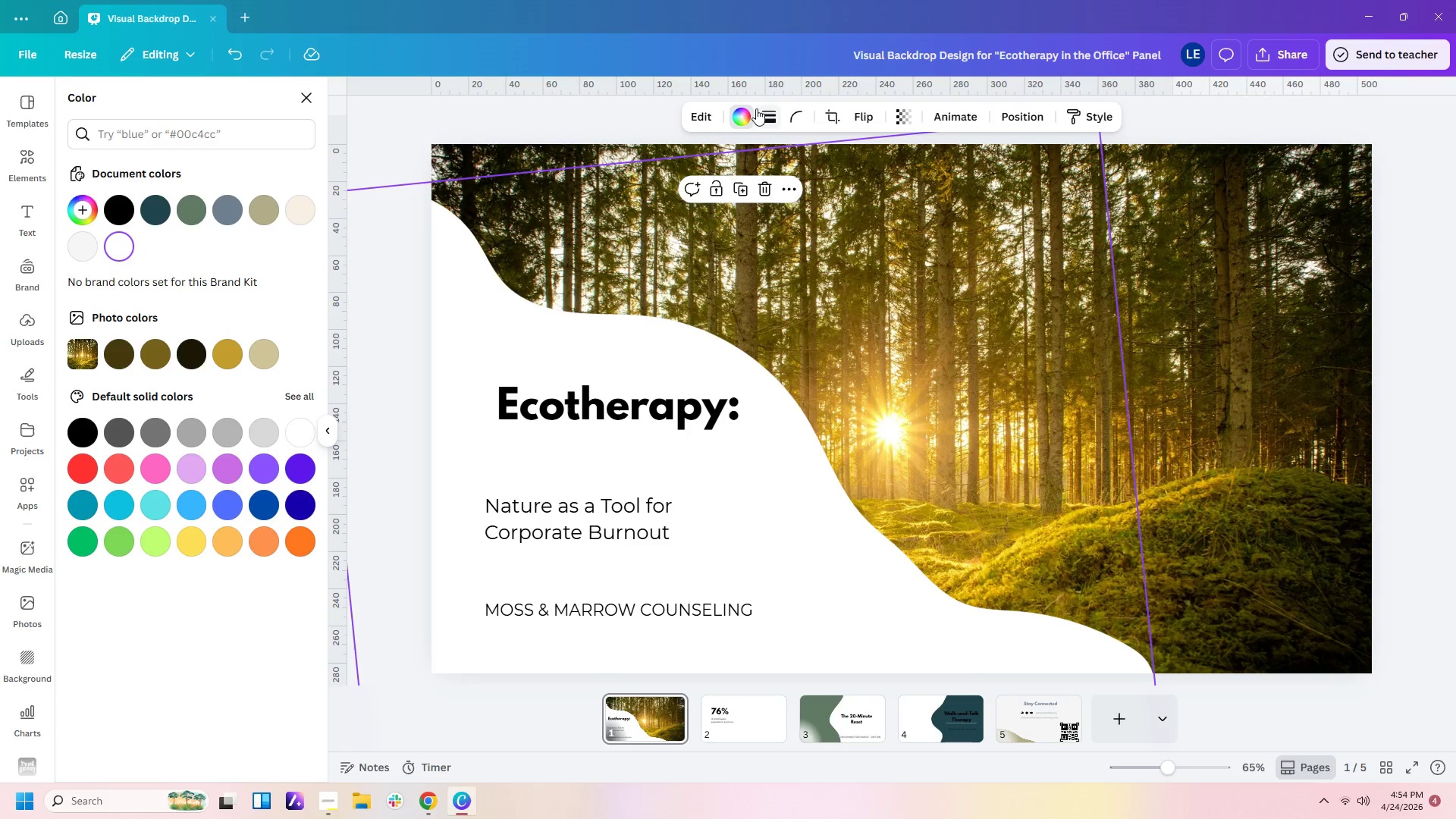 
left_click([743, 108])
 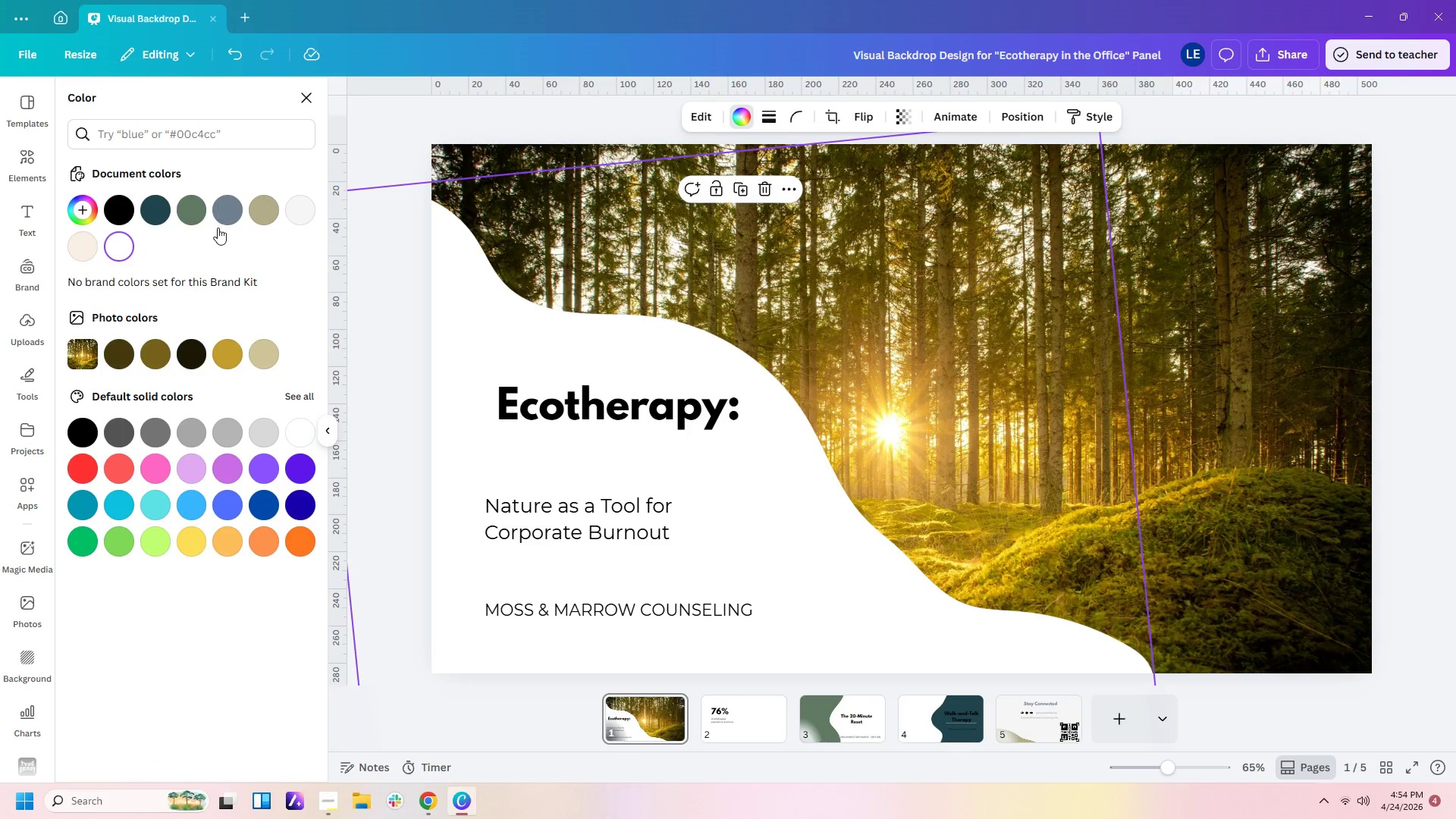 
left_click([86, 245])
 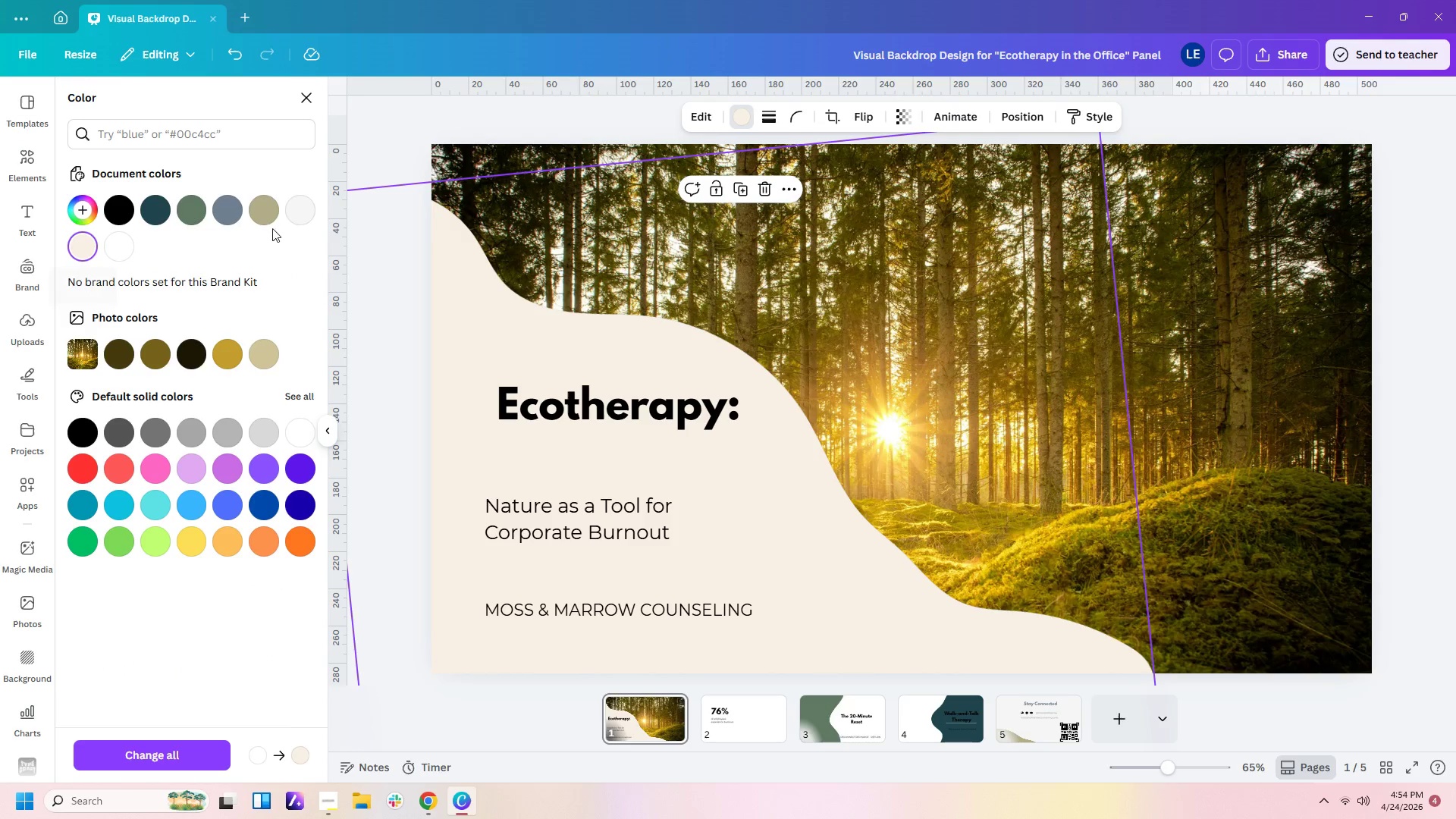 
left_click([309, 212])
 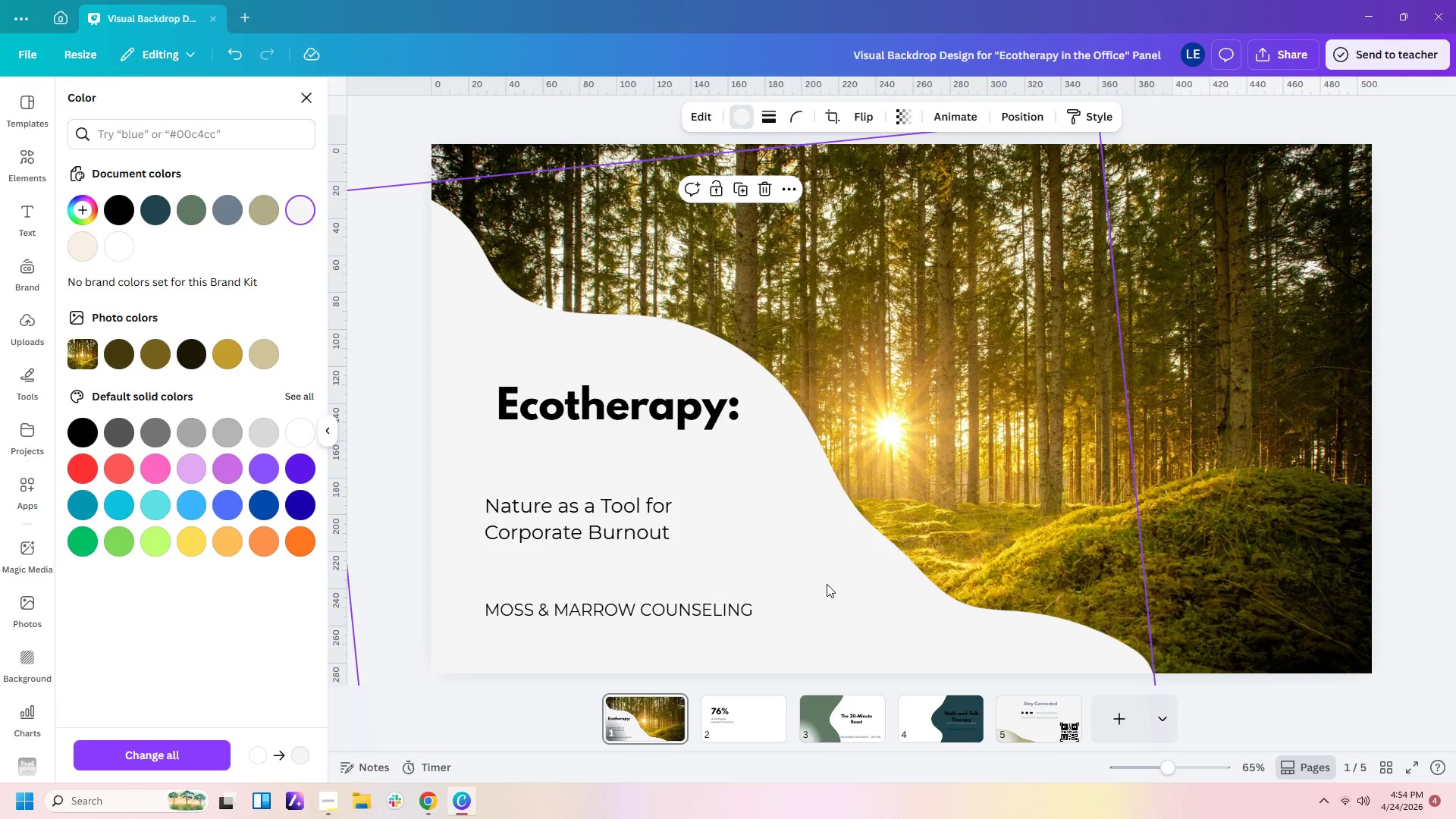 
left_click([829, 584])
 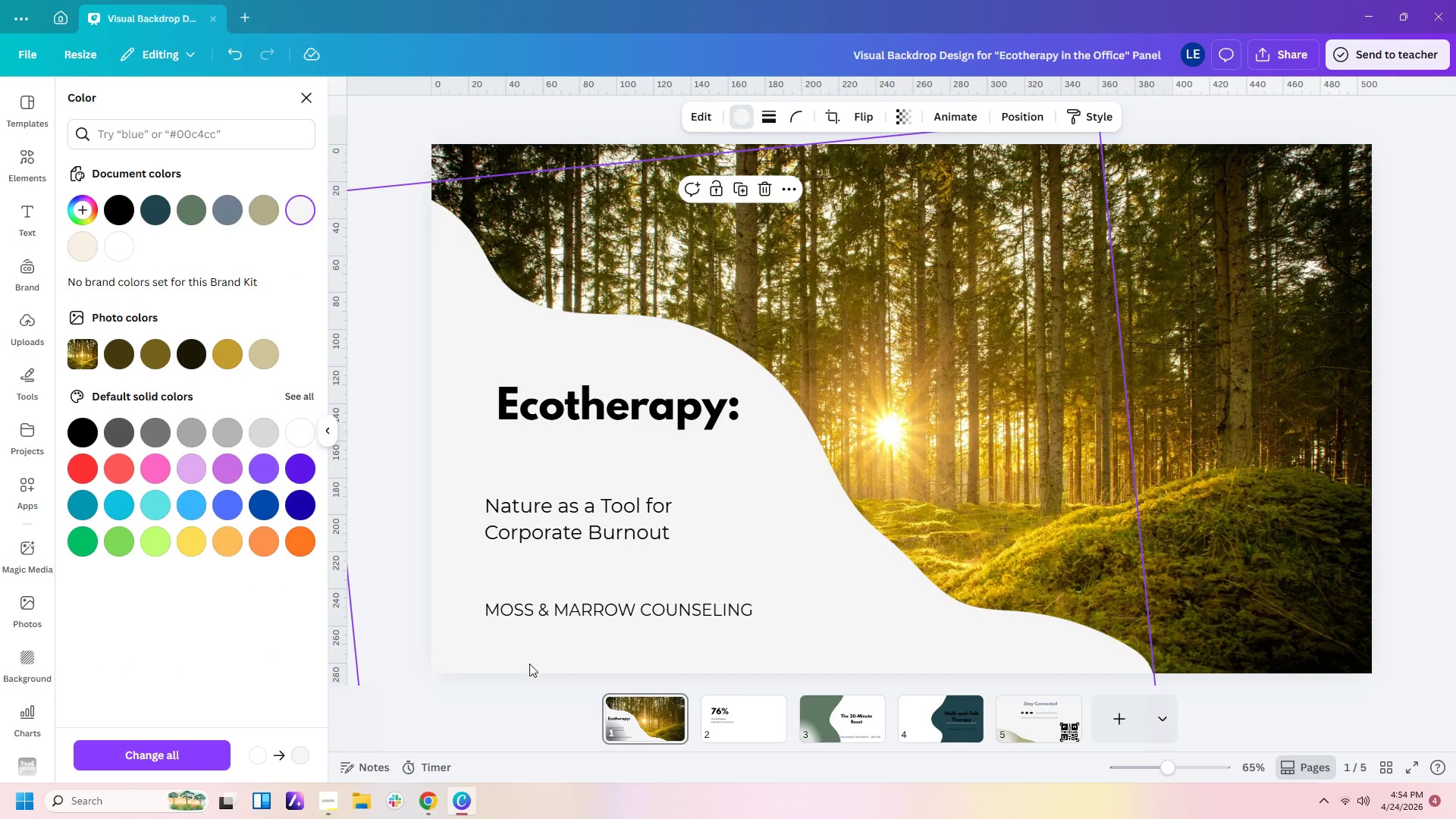 
left_click([555, 664])
 